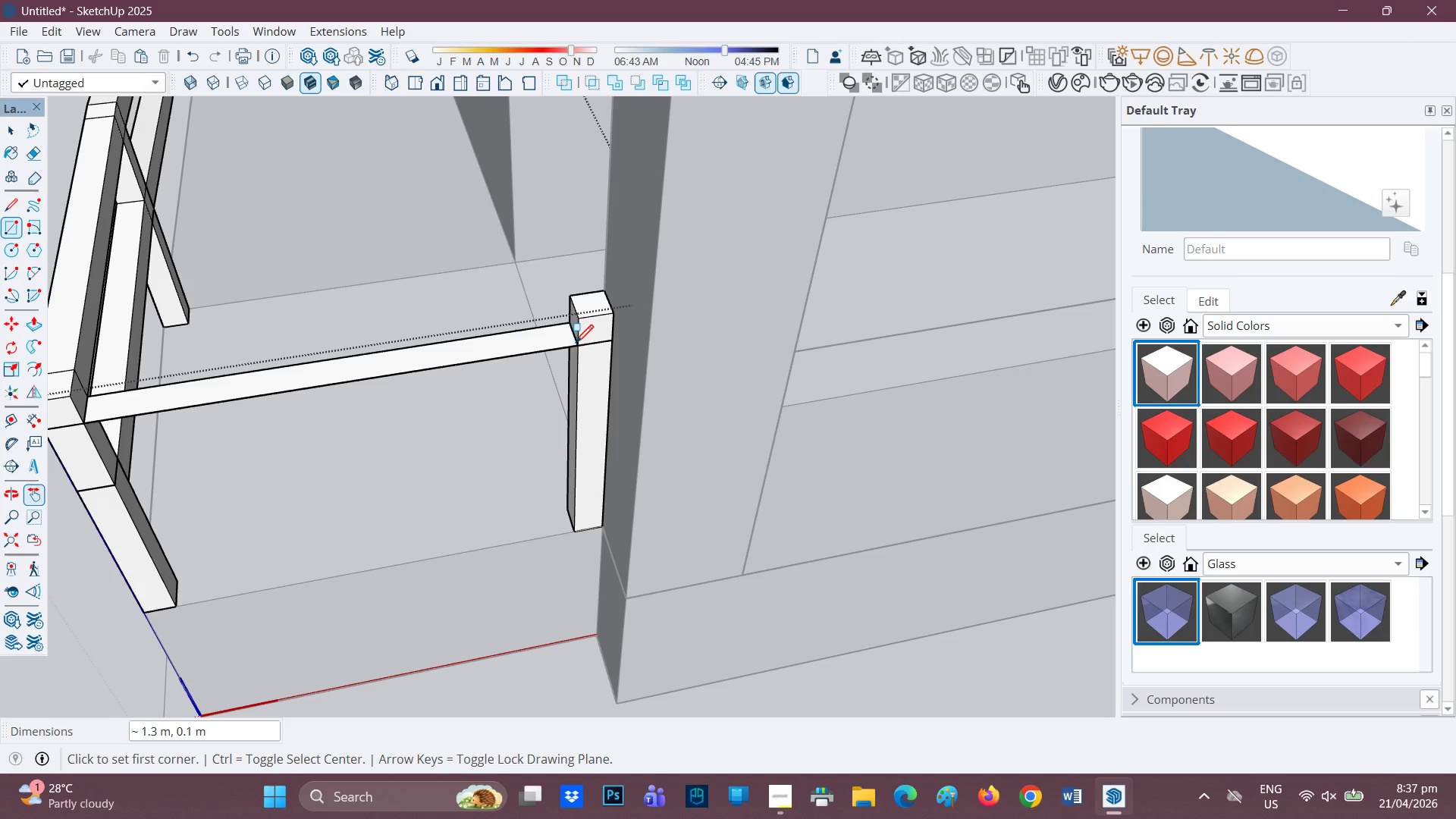 
key(P)
 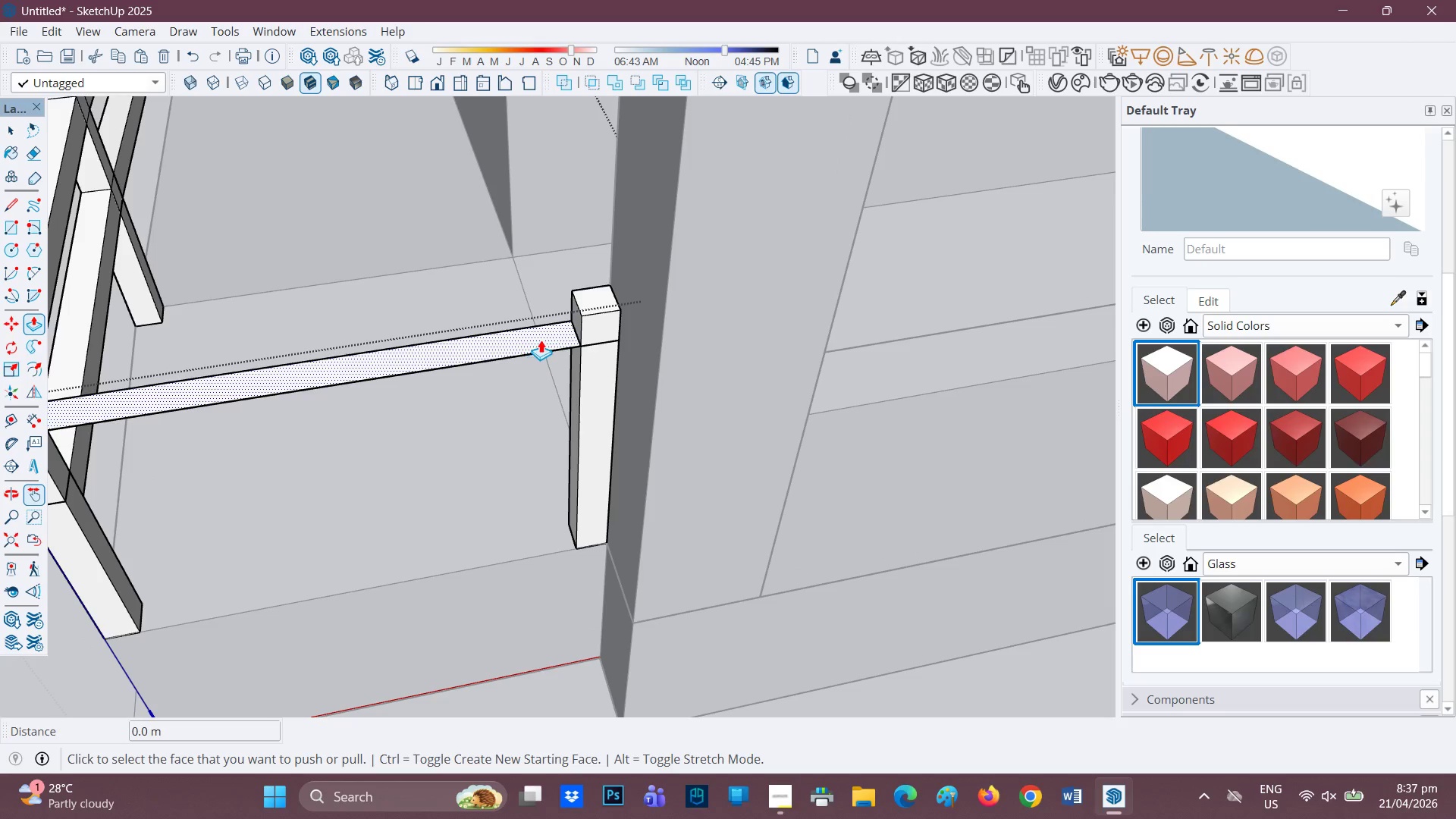 
scroll: coordinate [552, 340], scroll_direction: up, amount: 1.0
 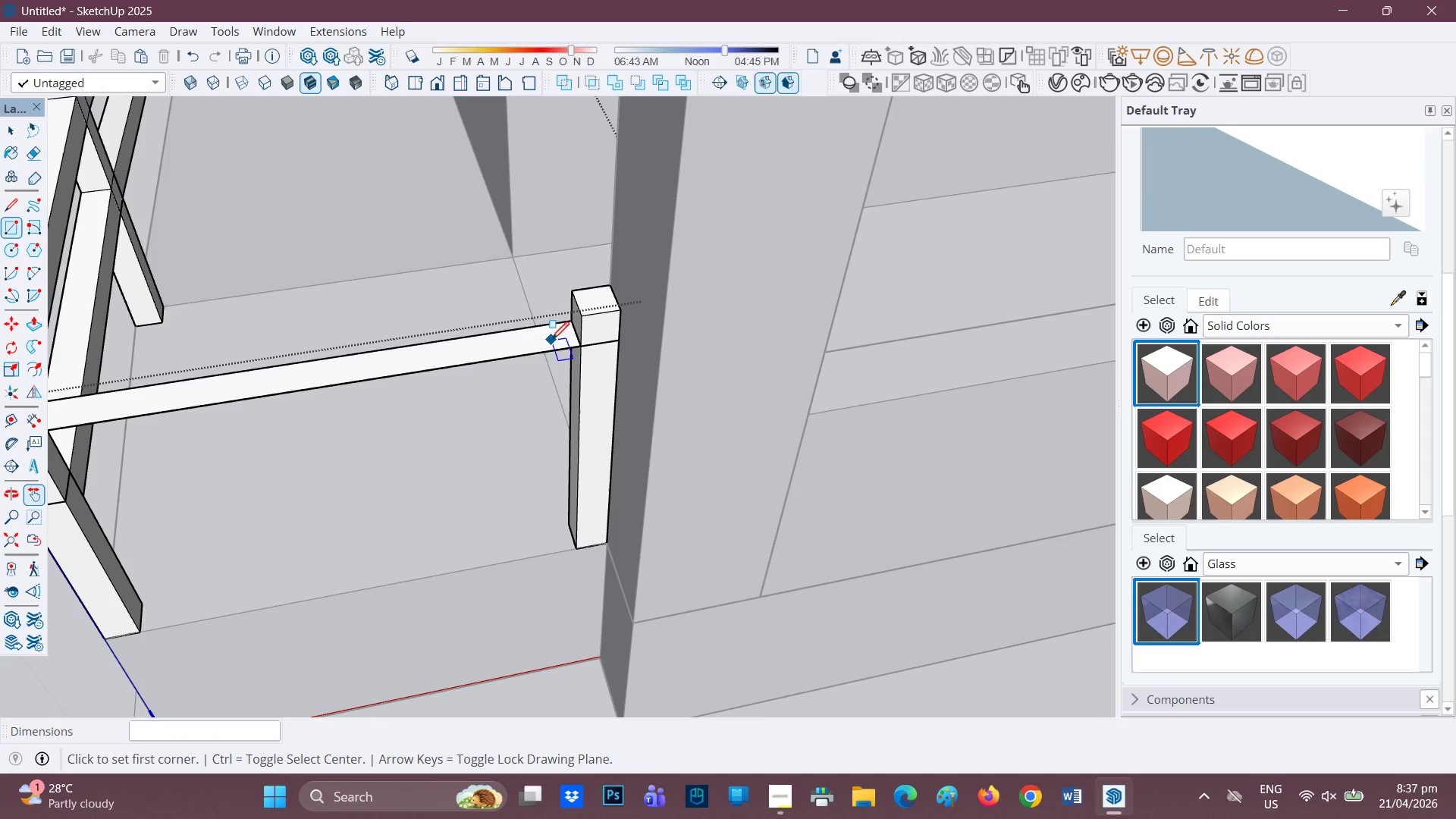 
left_click([541, 340])
 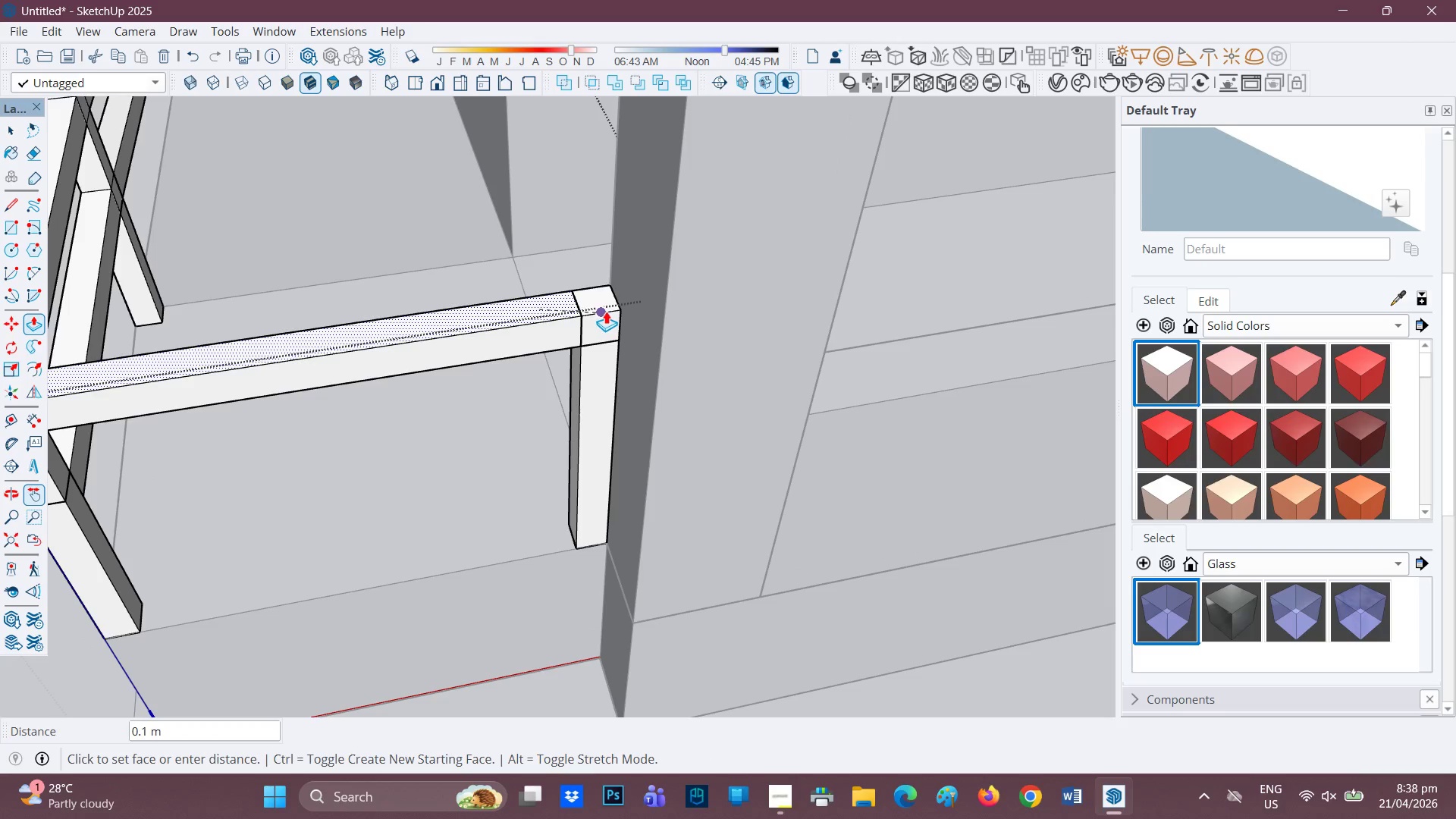 
left_click([606, 311])
 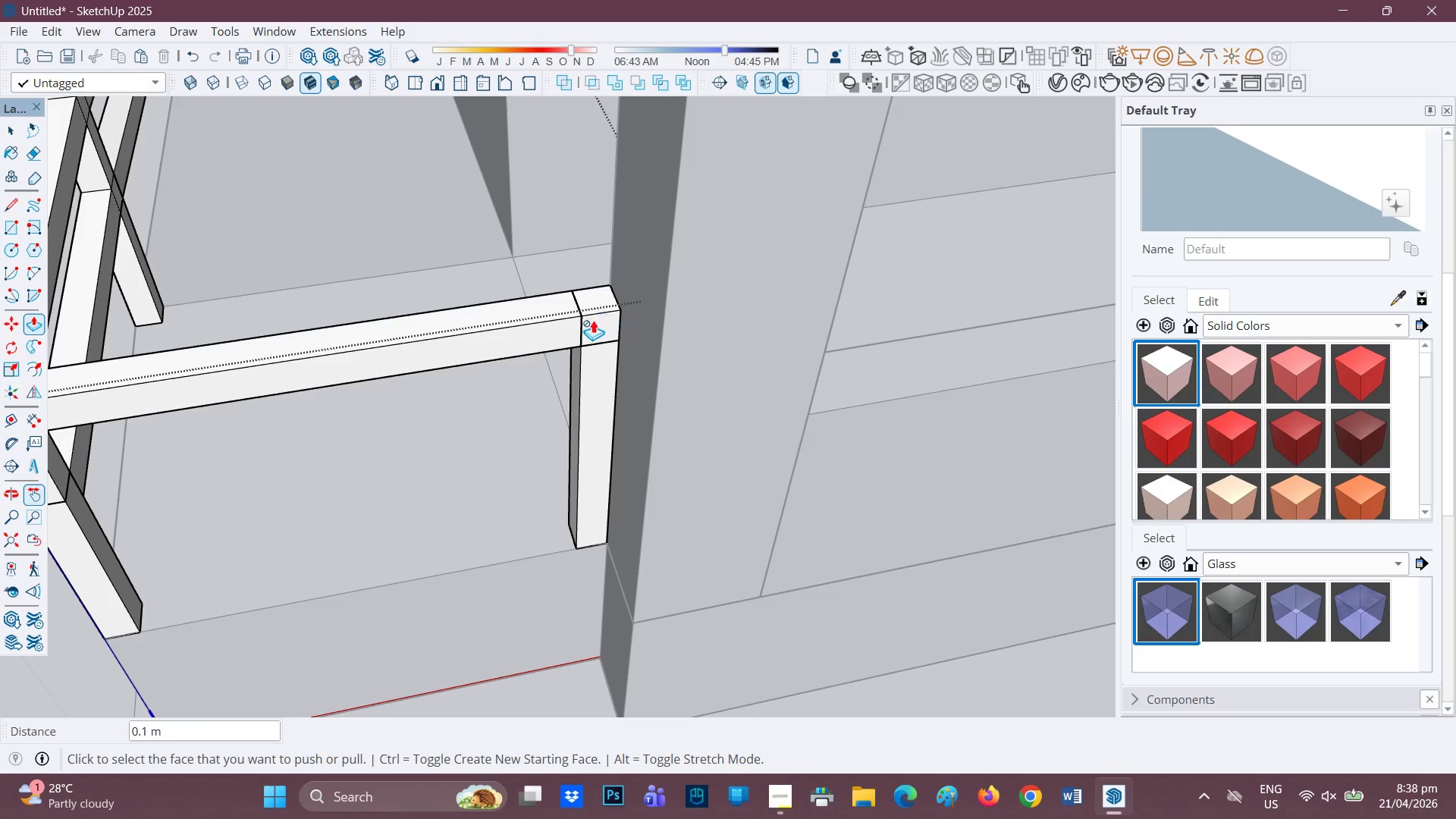 
scroll: coordinate [421, 381], scroll_direction: down, amount: 4.0
 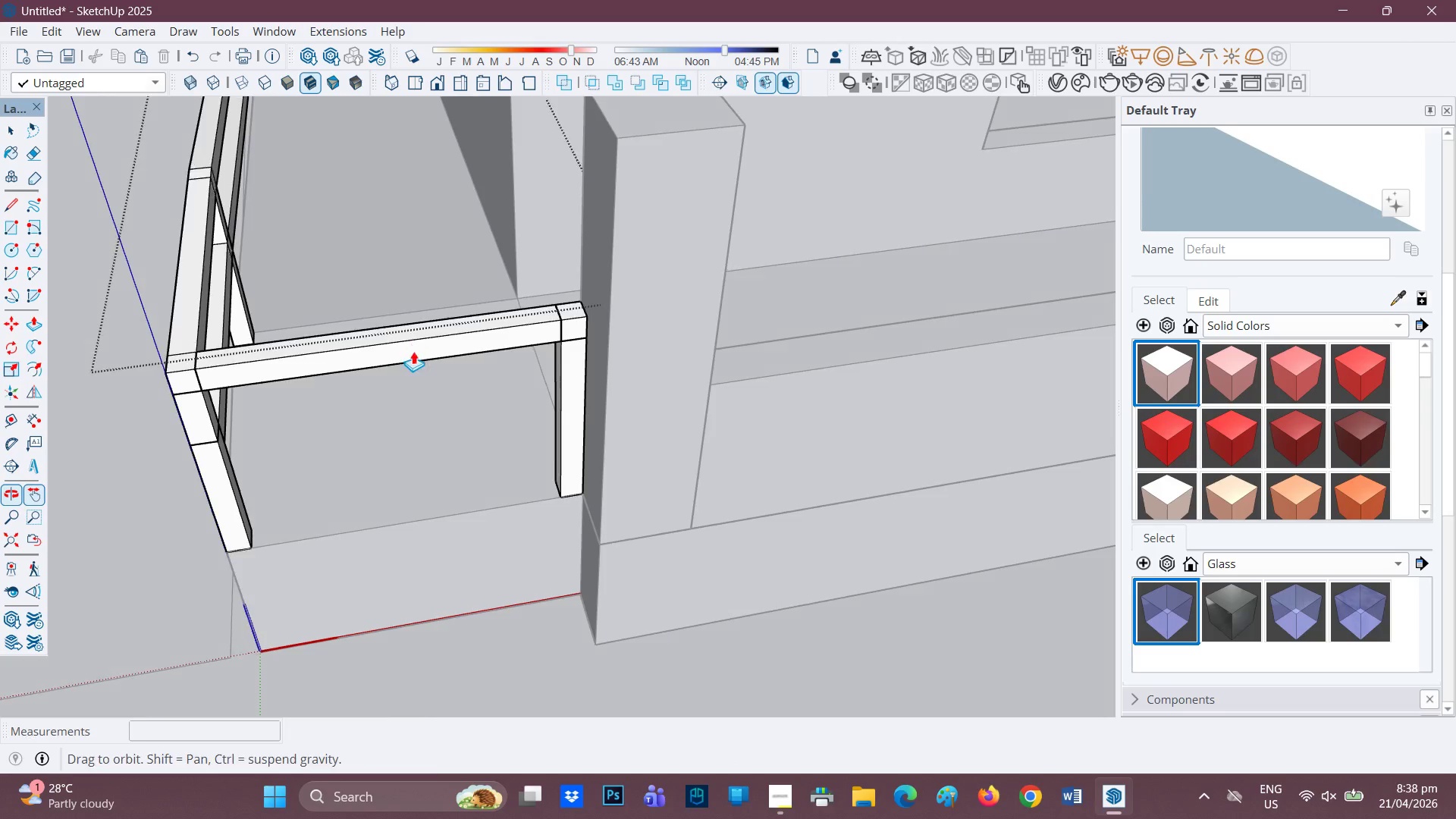 
scroll: coordinate [246, 444], scroll_direction: up, amount: 3.0
 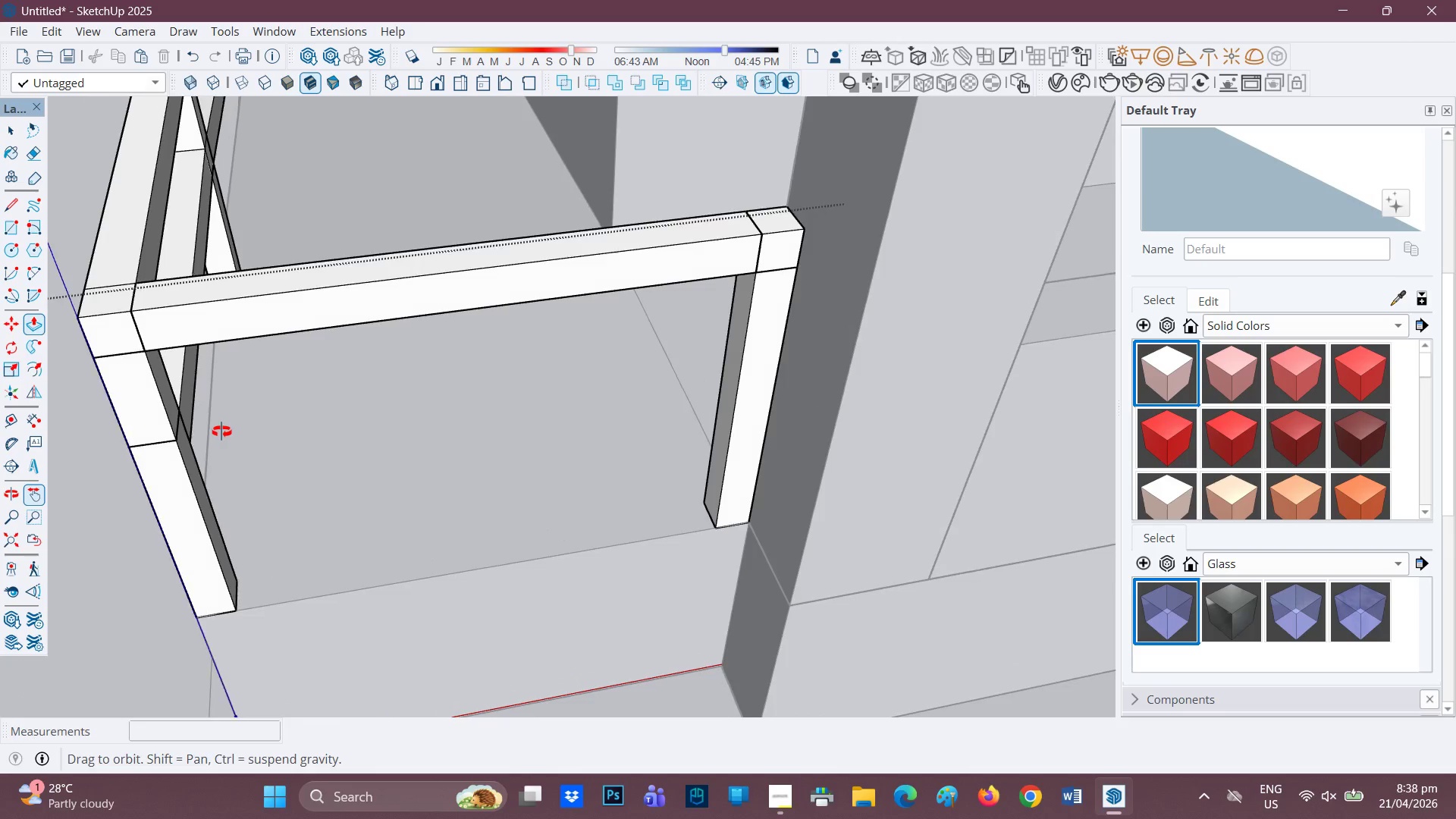 
key(R)
 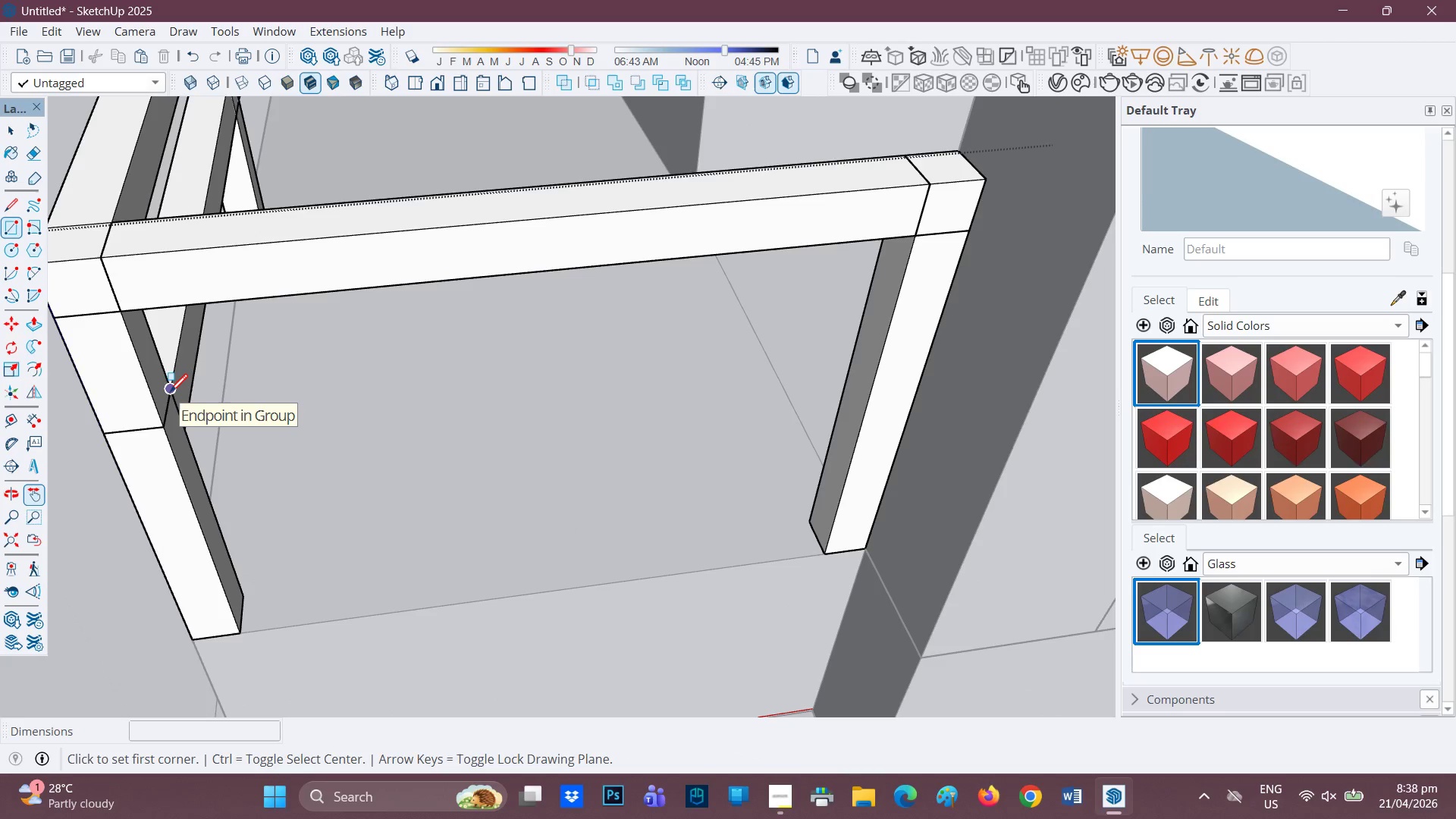 
scroll: coordinate [212, 433], scroll_direction: up, amount: 1.0
 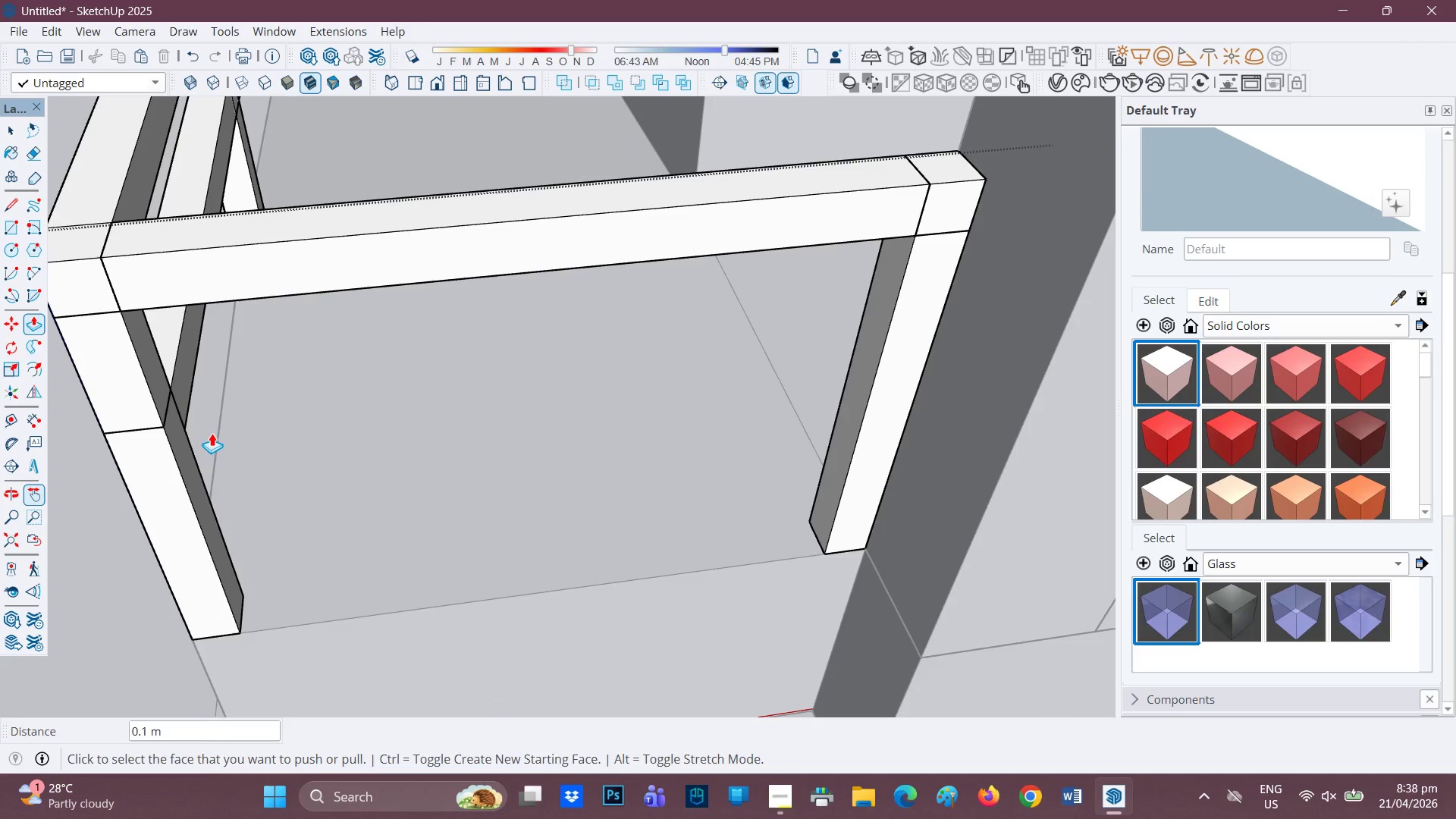 
left_click([171, 394])
 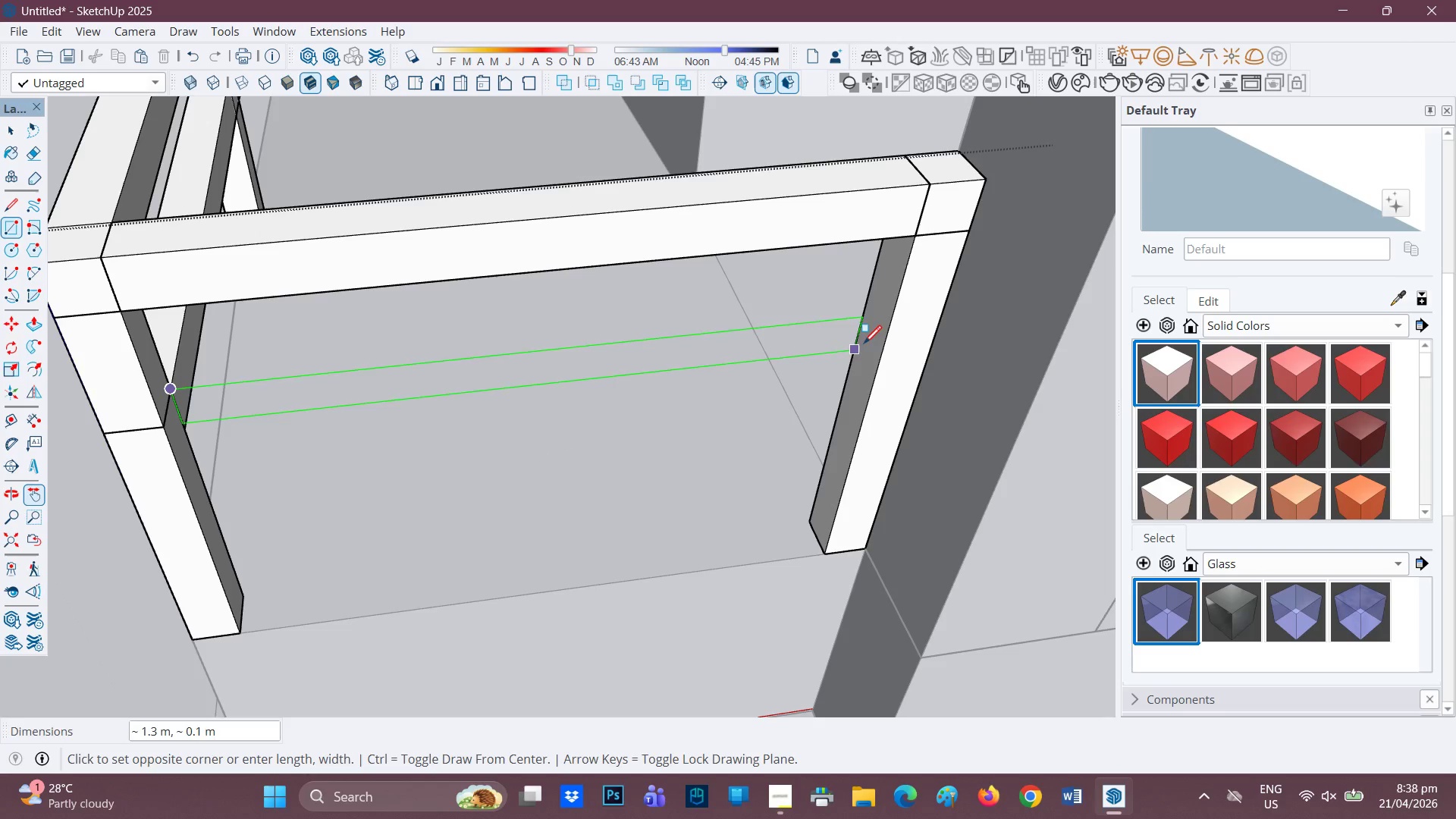 
wait(7.89)
 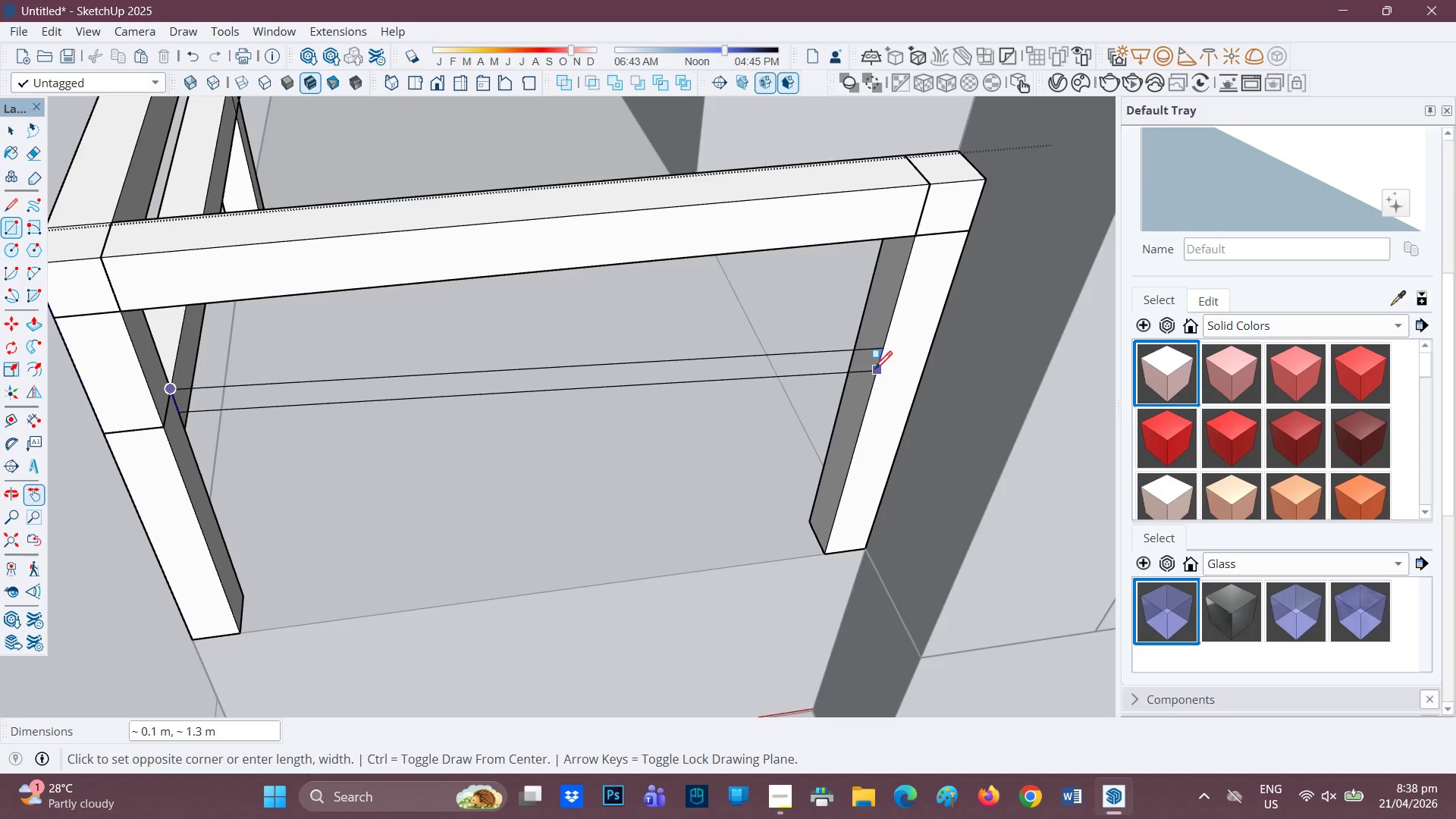 
left_click([880, 352])
 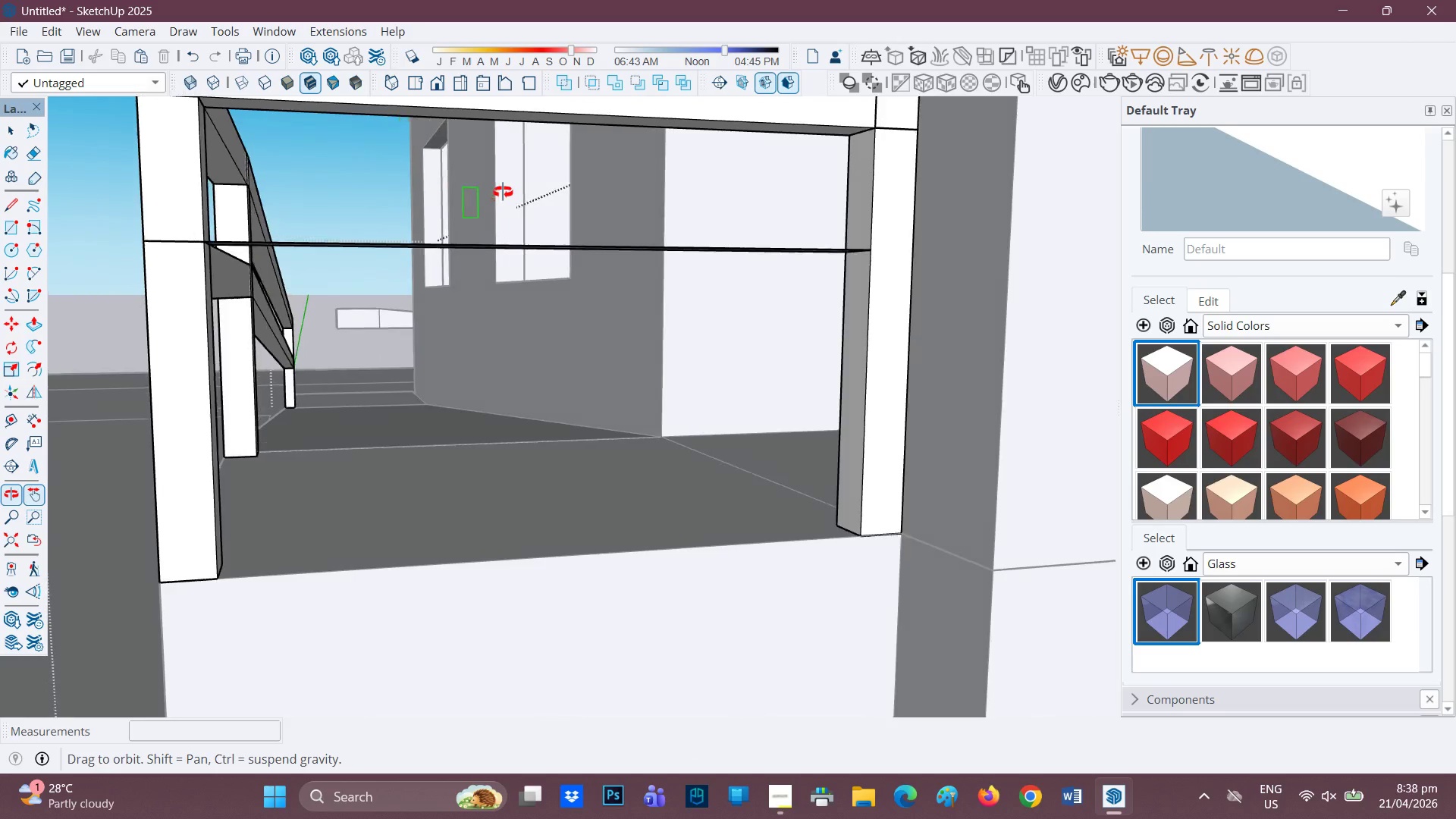 
key(P)
 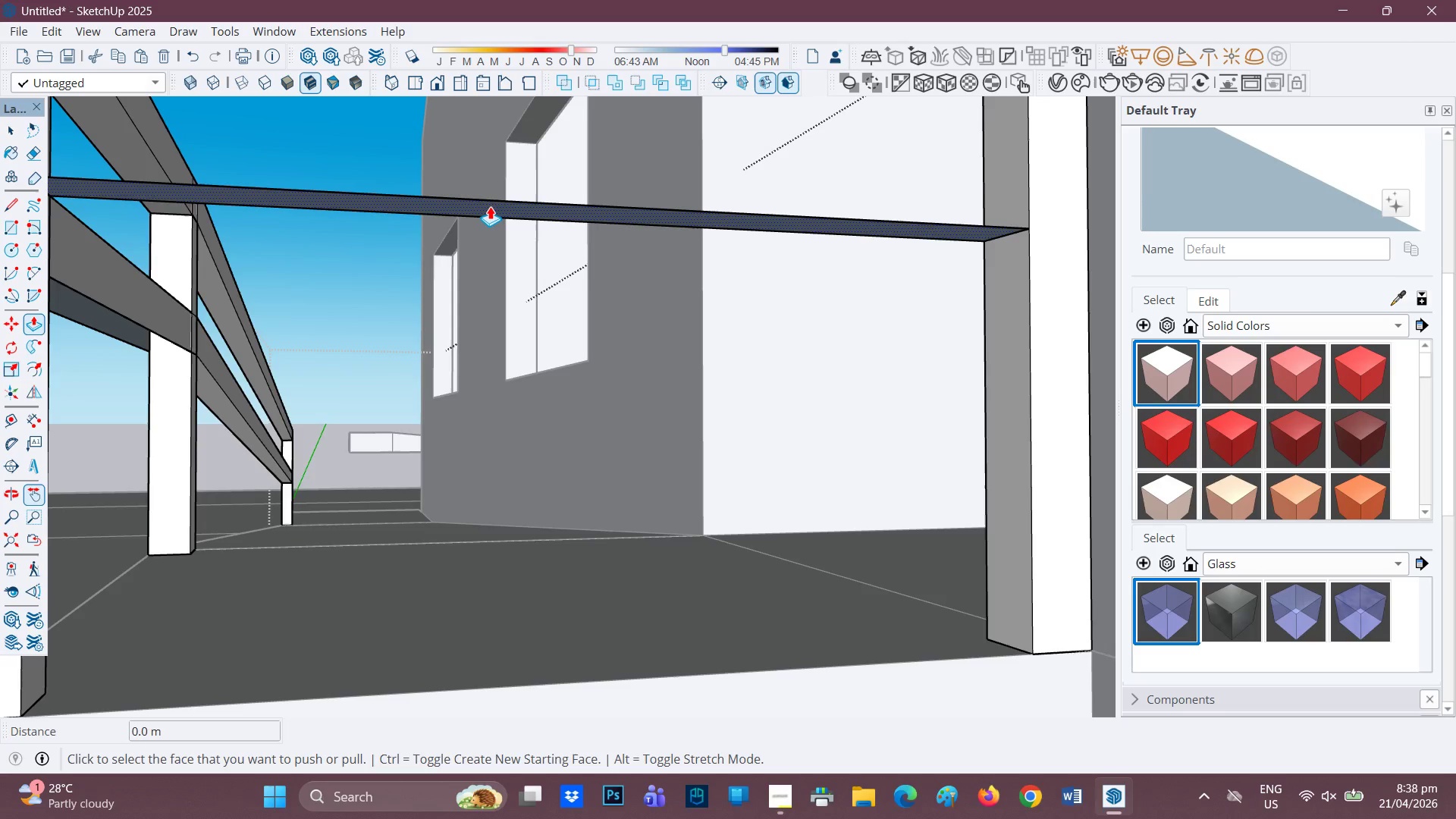 
scroll: coordinate [513, 248], scroll_direction: up, amount: 1.0
 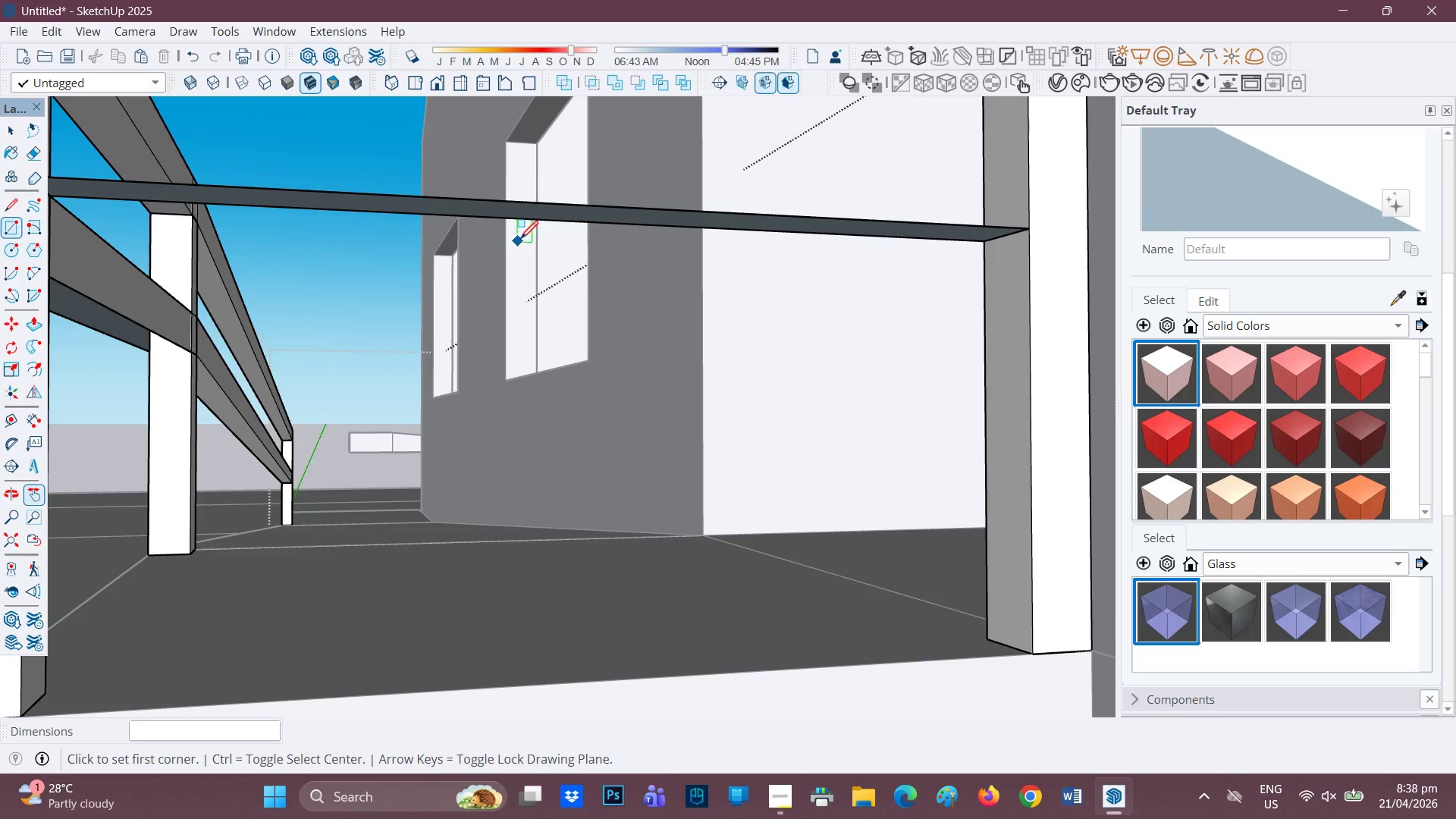 
left_click([490, 206])
 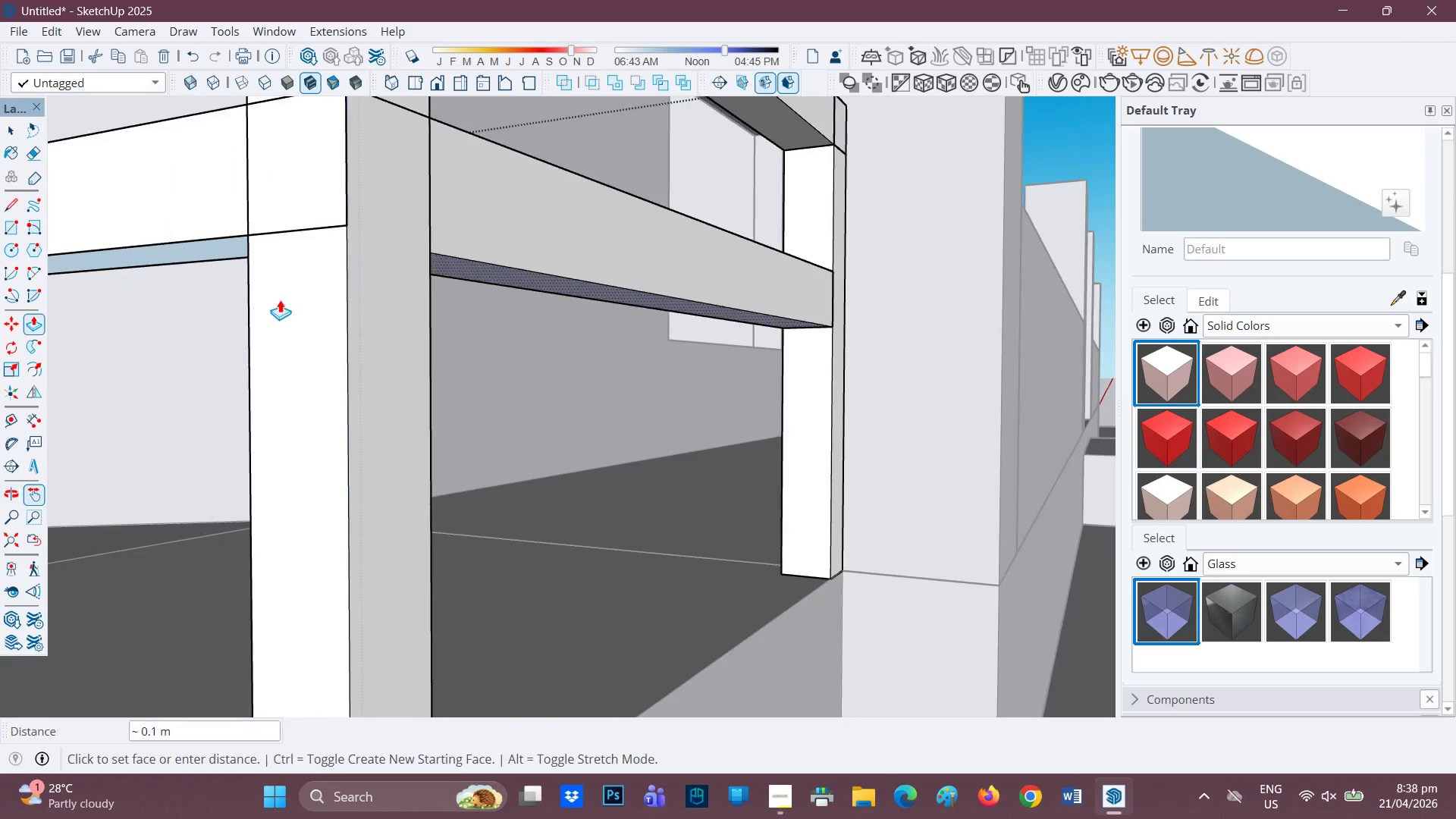 
left_click([214, 233])
 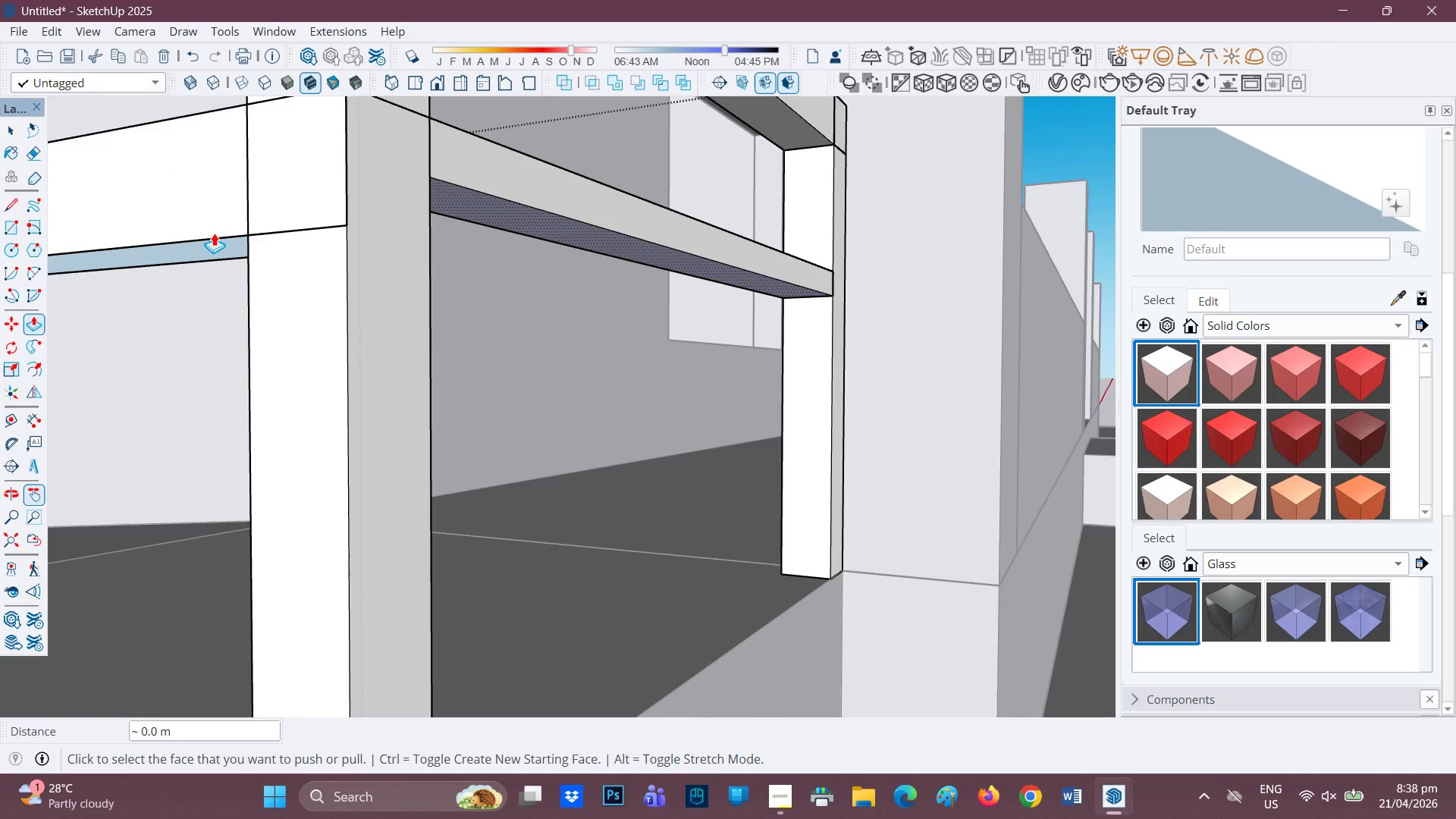 
key(Space)
 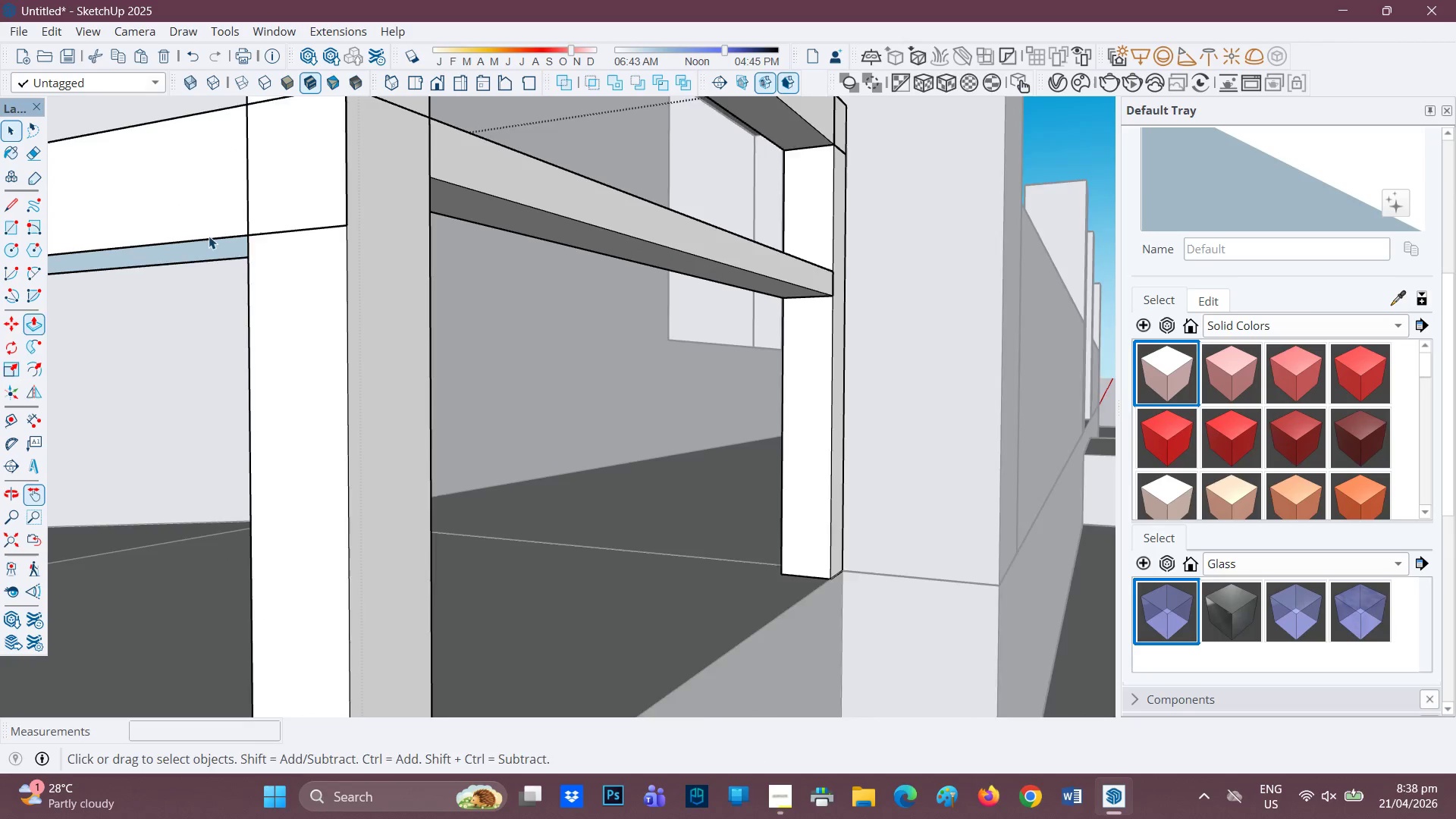 
scroll: coordinate [209, 236], scroll_direction: up, amount: 1.0
 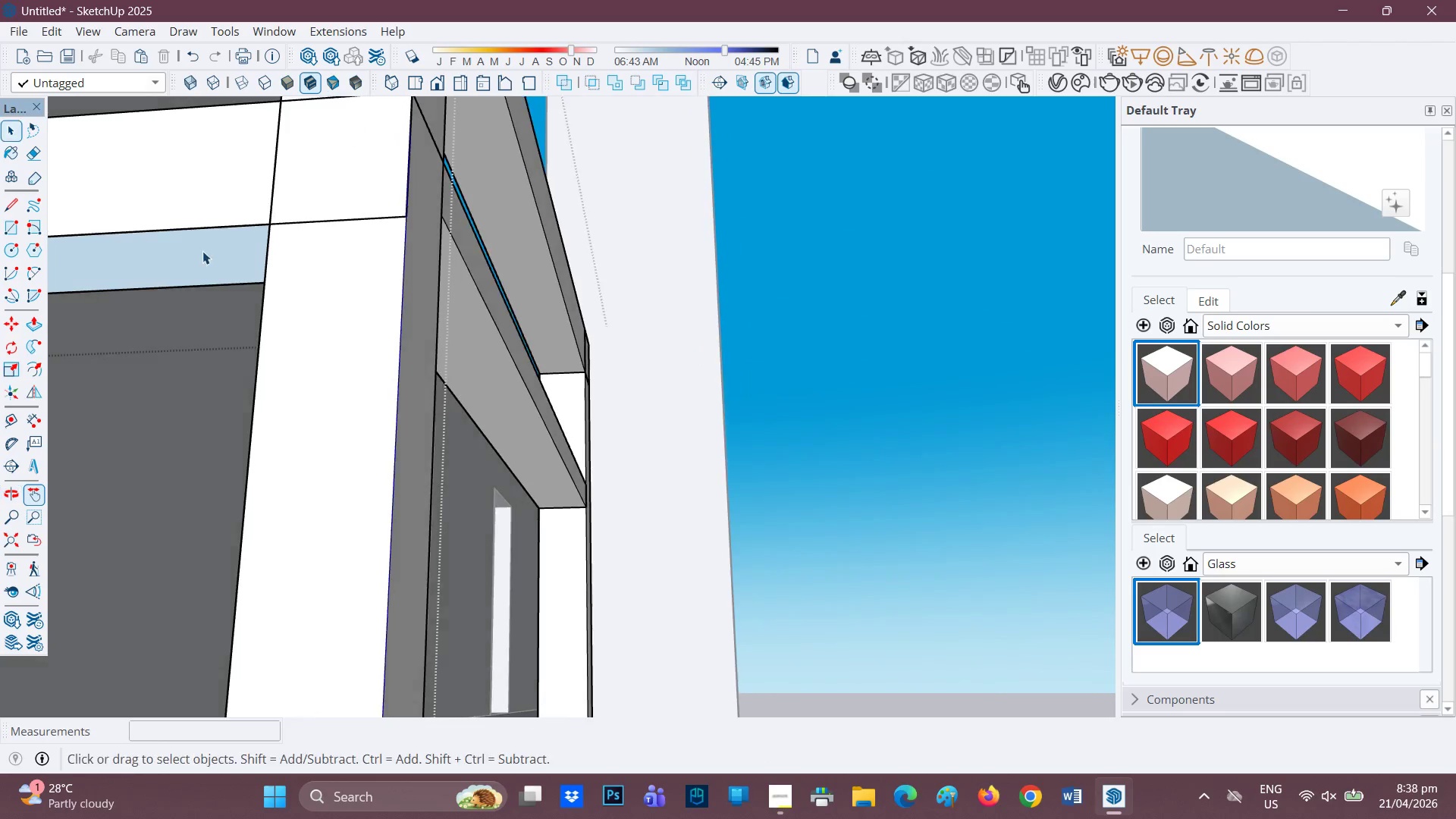 
left_click([199, 253])
 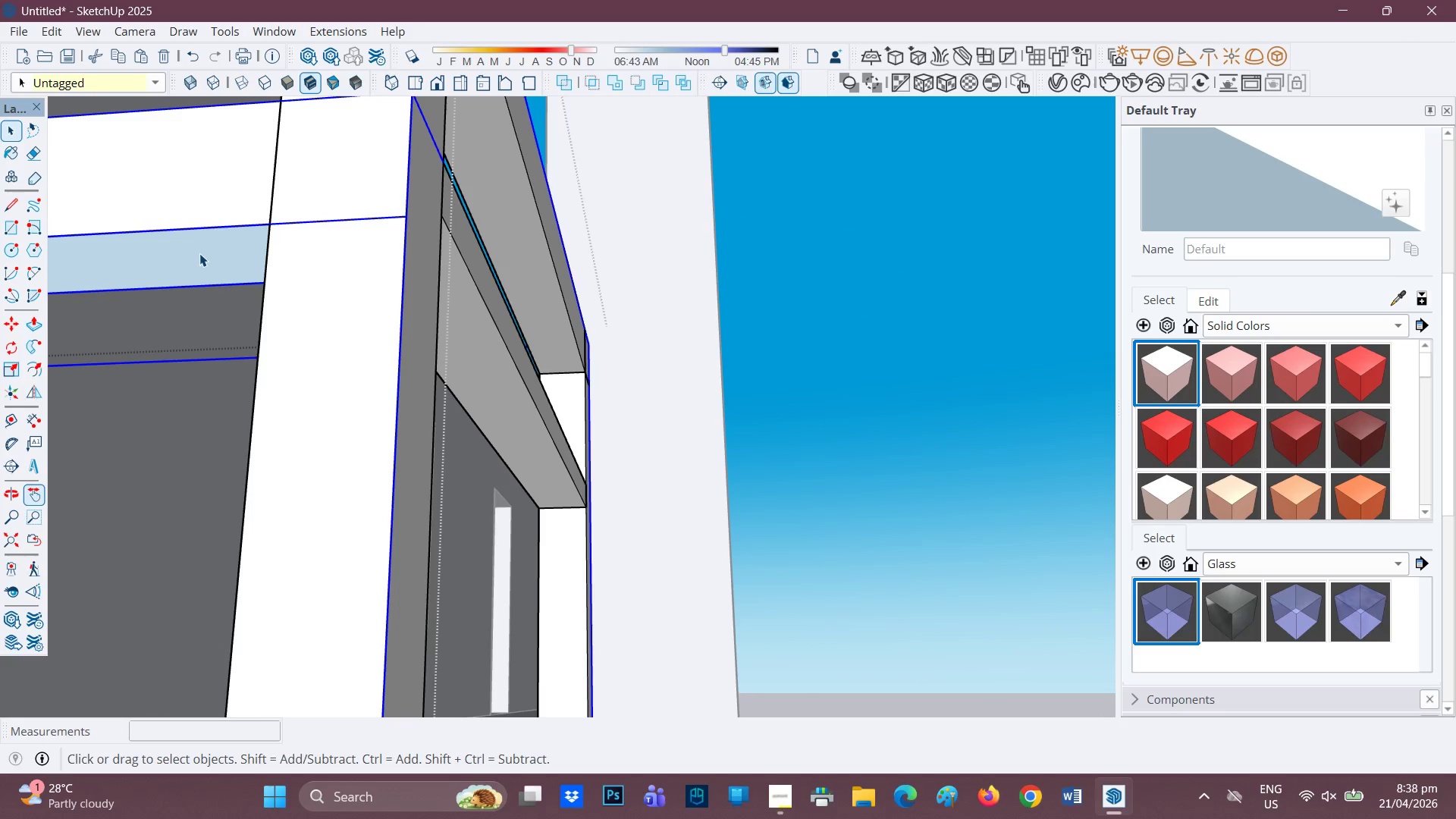 
right_click([199, 253])
 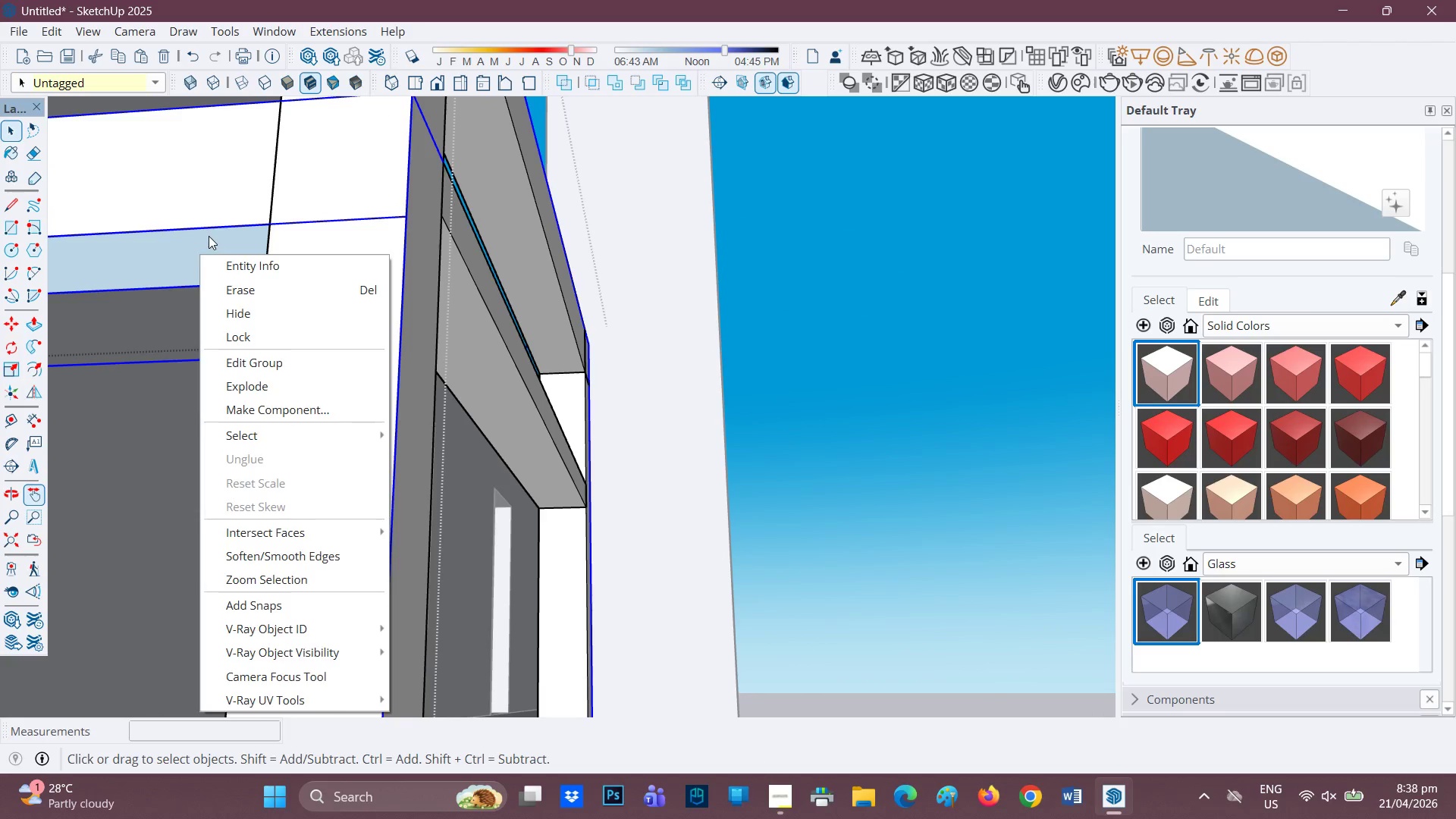 
double_click([209, 236])
 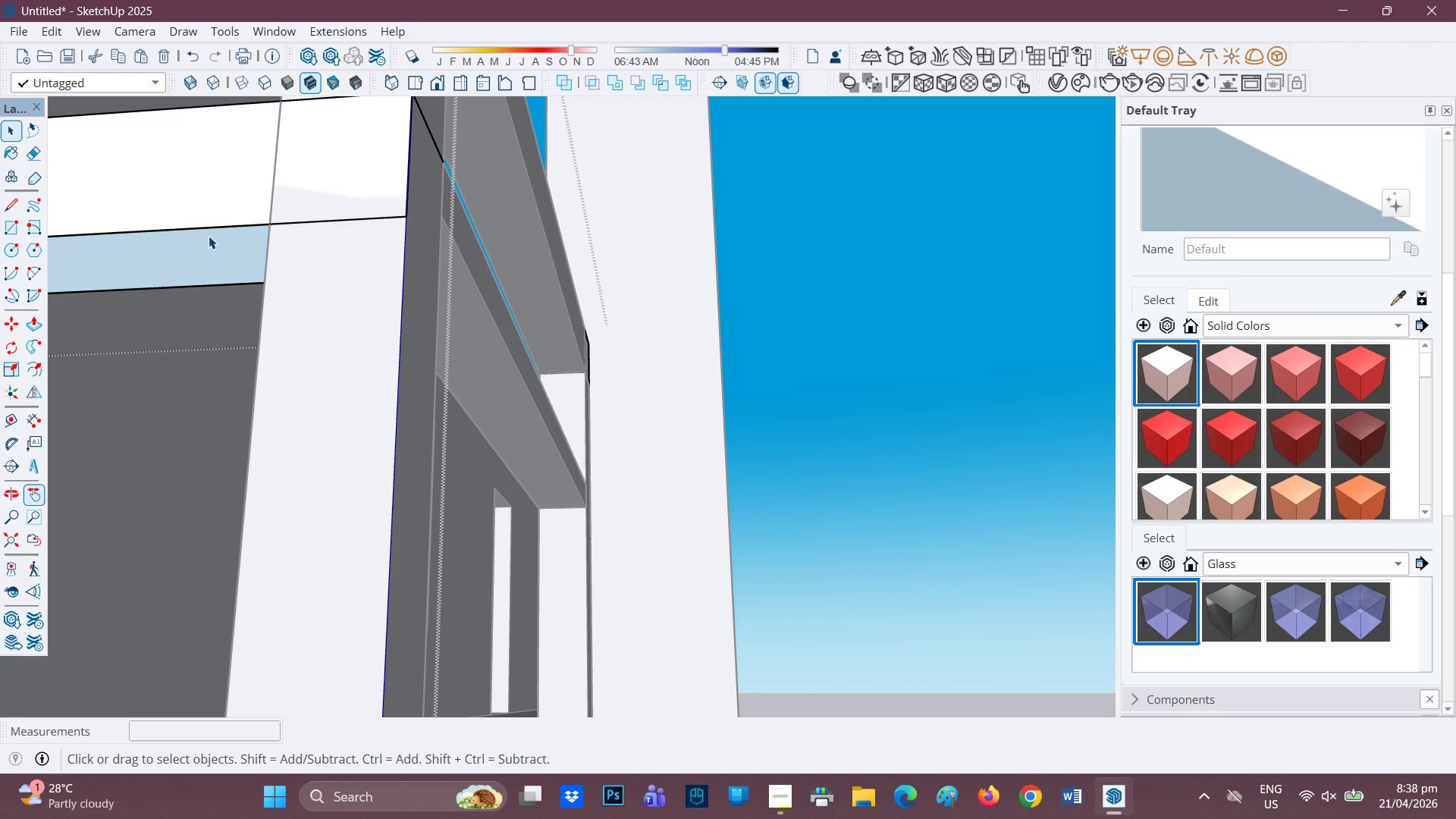 
triple_click([209, 236])
 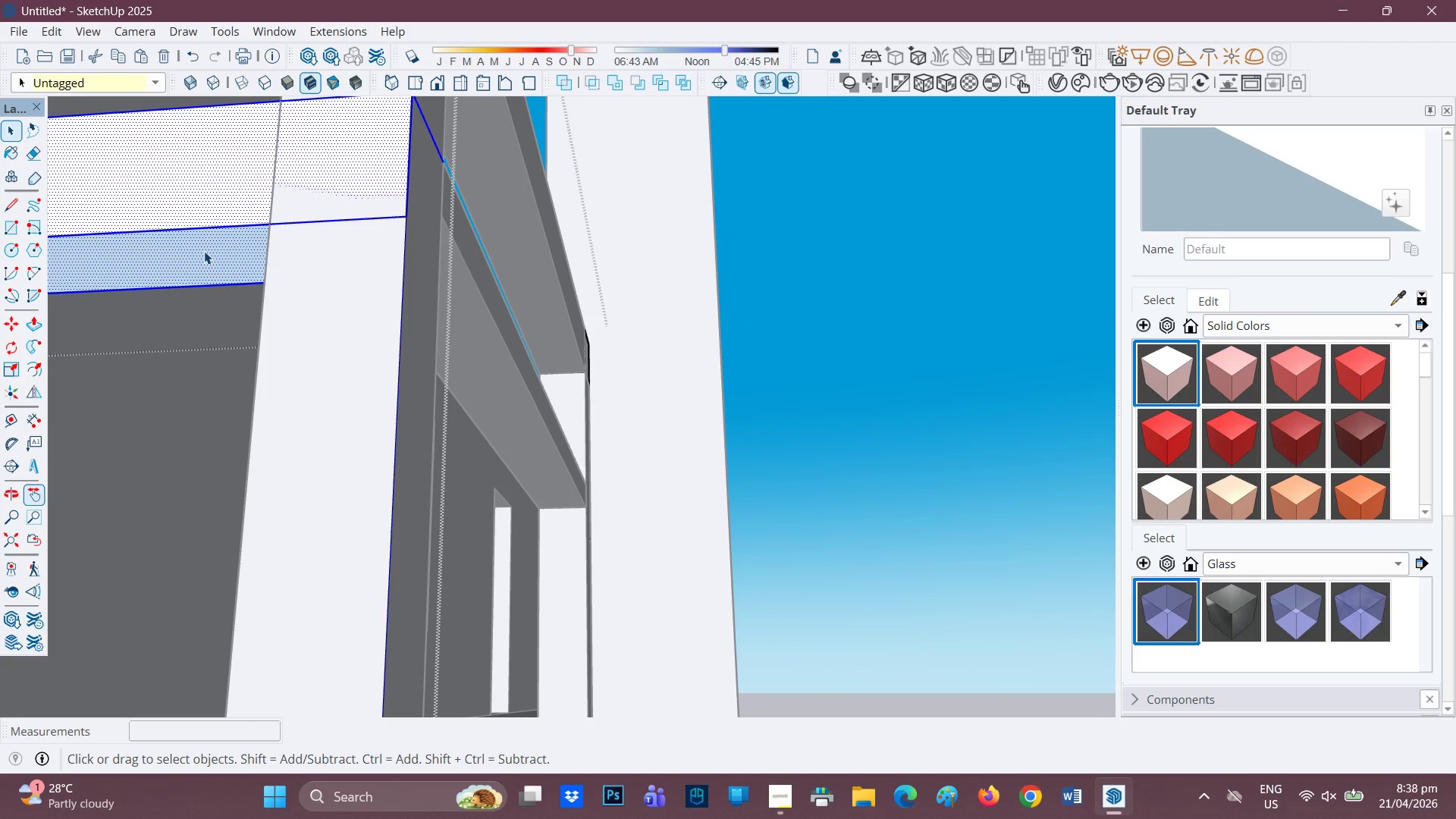 
double_click([204, 251])
 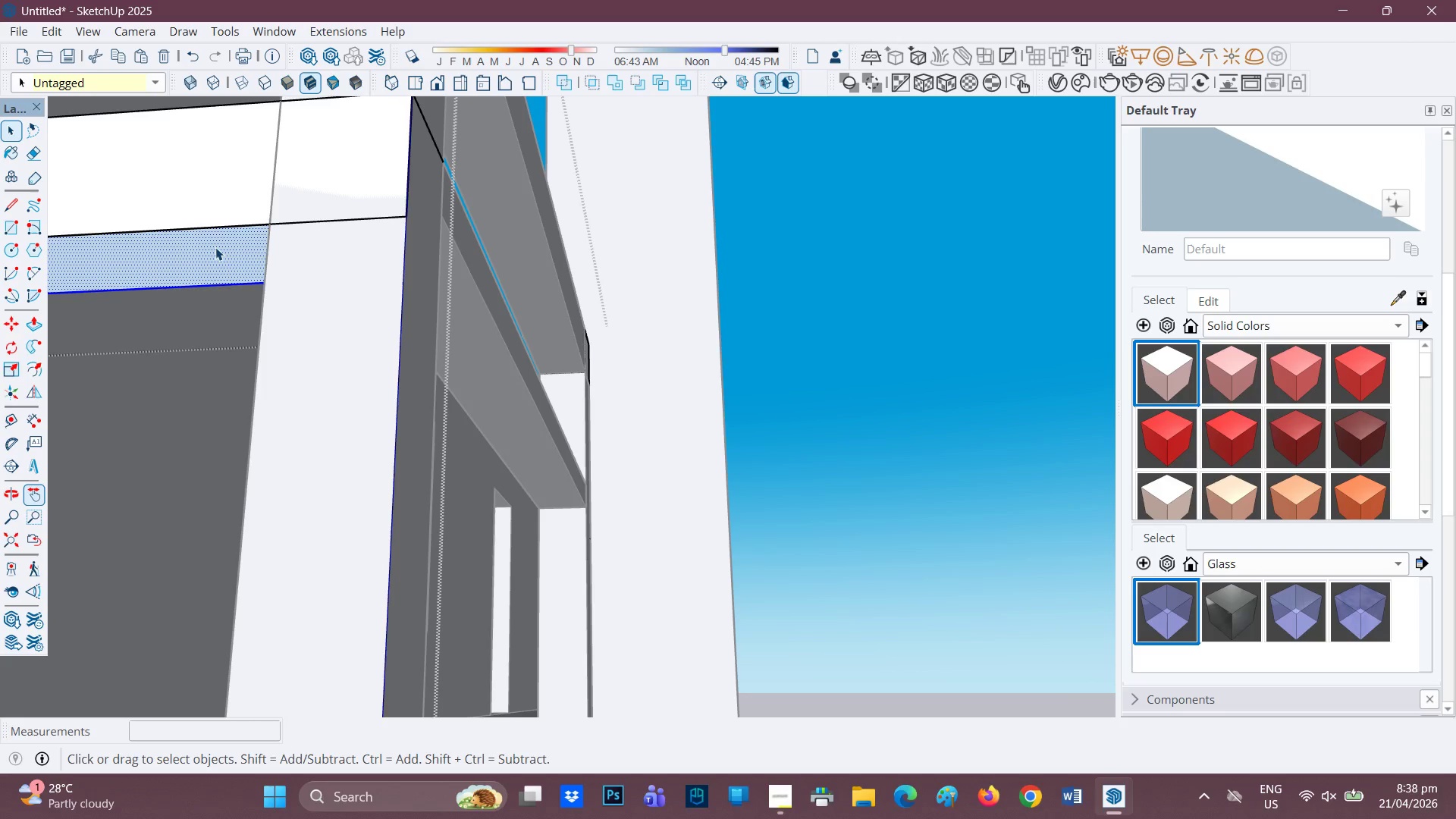 
right_click([213, 248])
 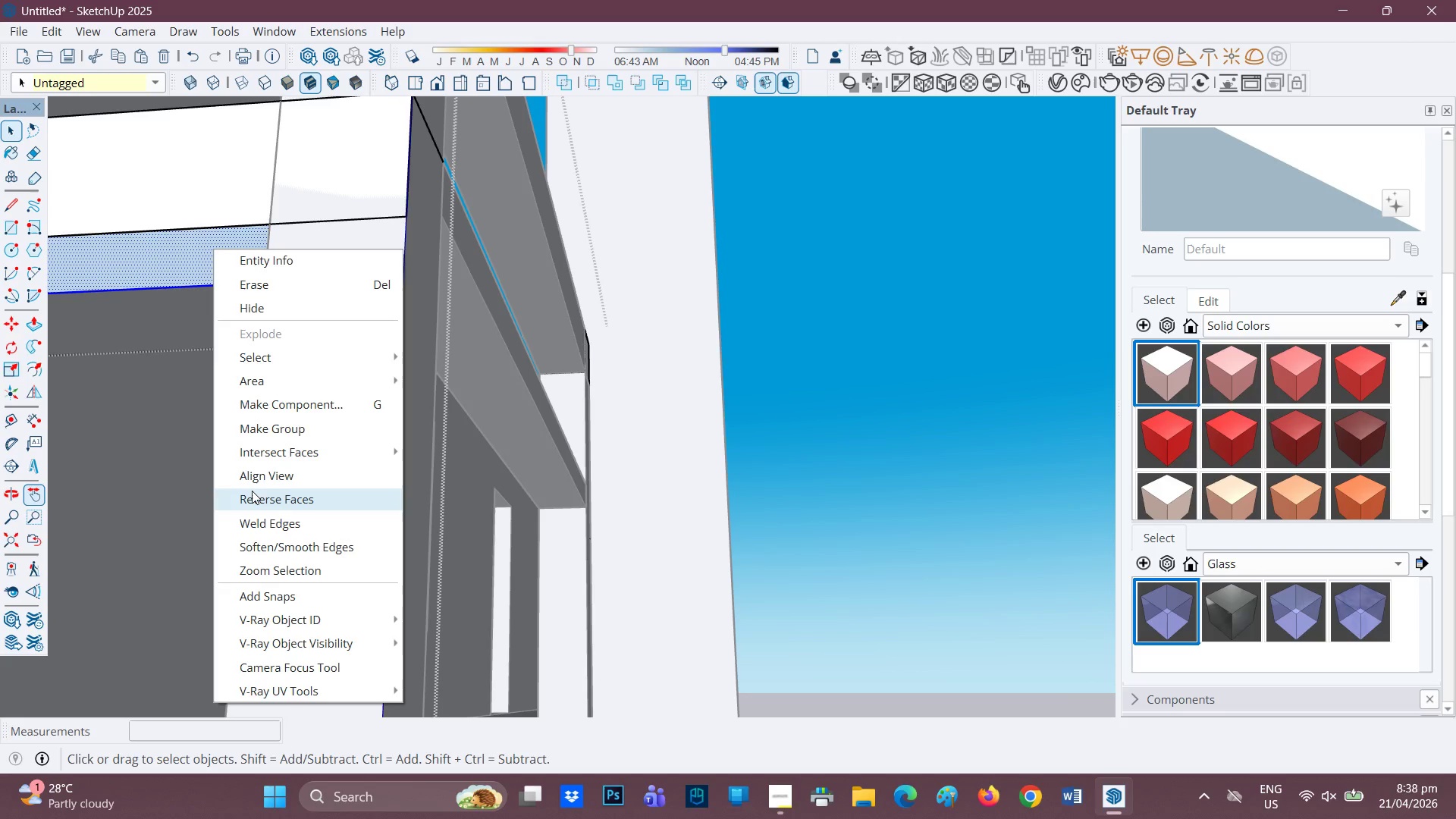 
left_click_drag(start_coordinate=[253, 489], to_coordinate=[253, 485])
 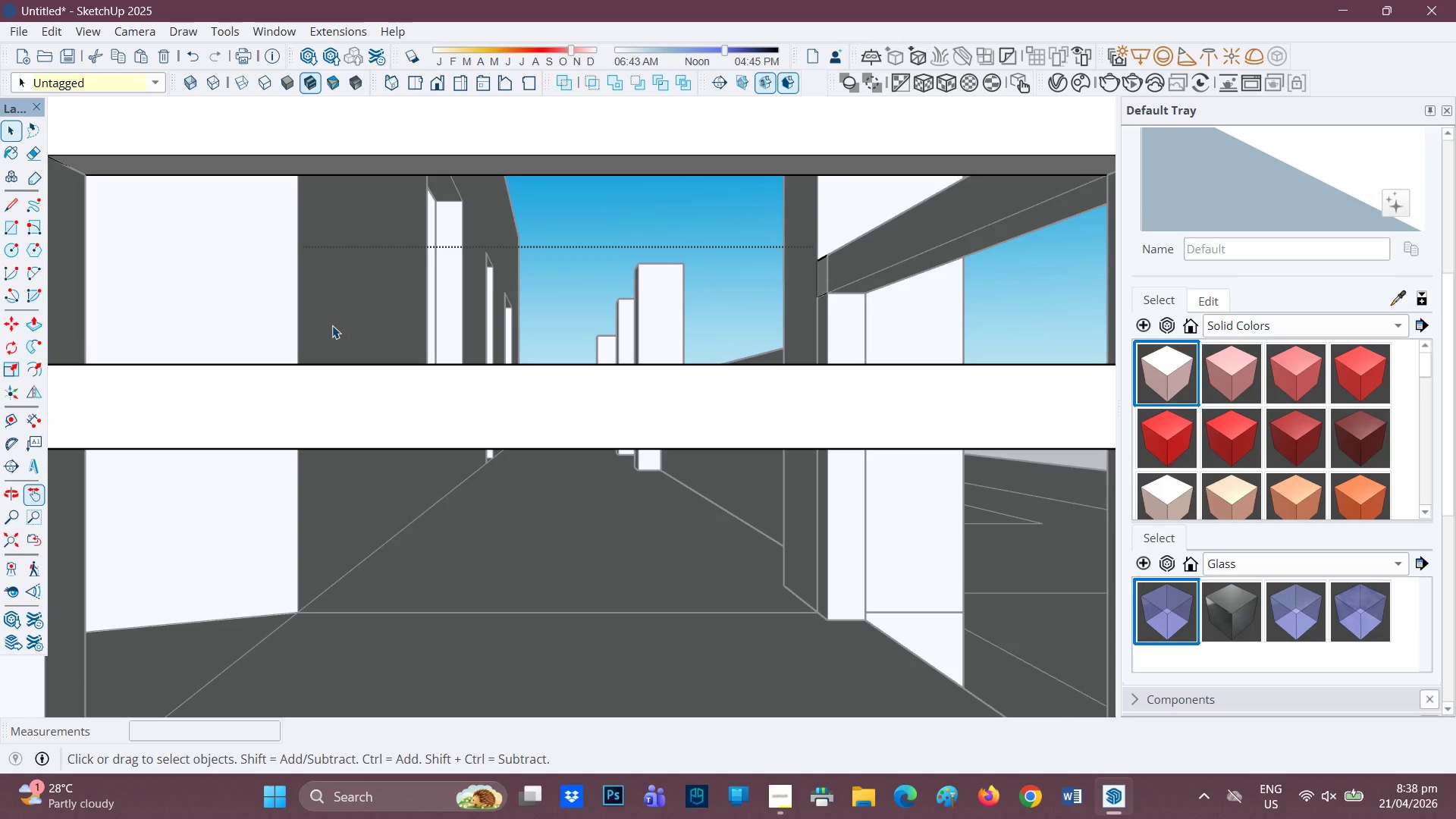 
scroll: coordinate [401, 309], scroll_direction: down, amount: 6.0
 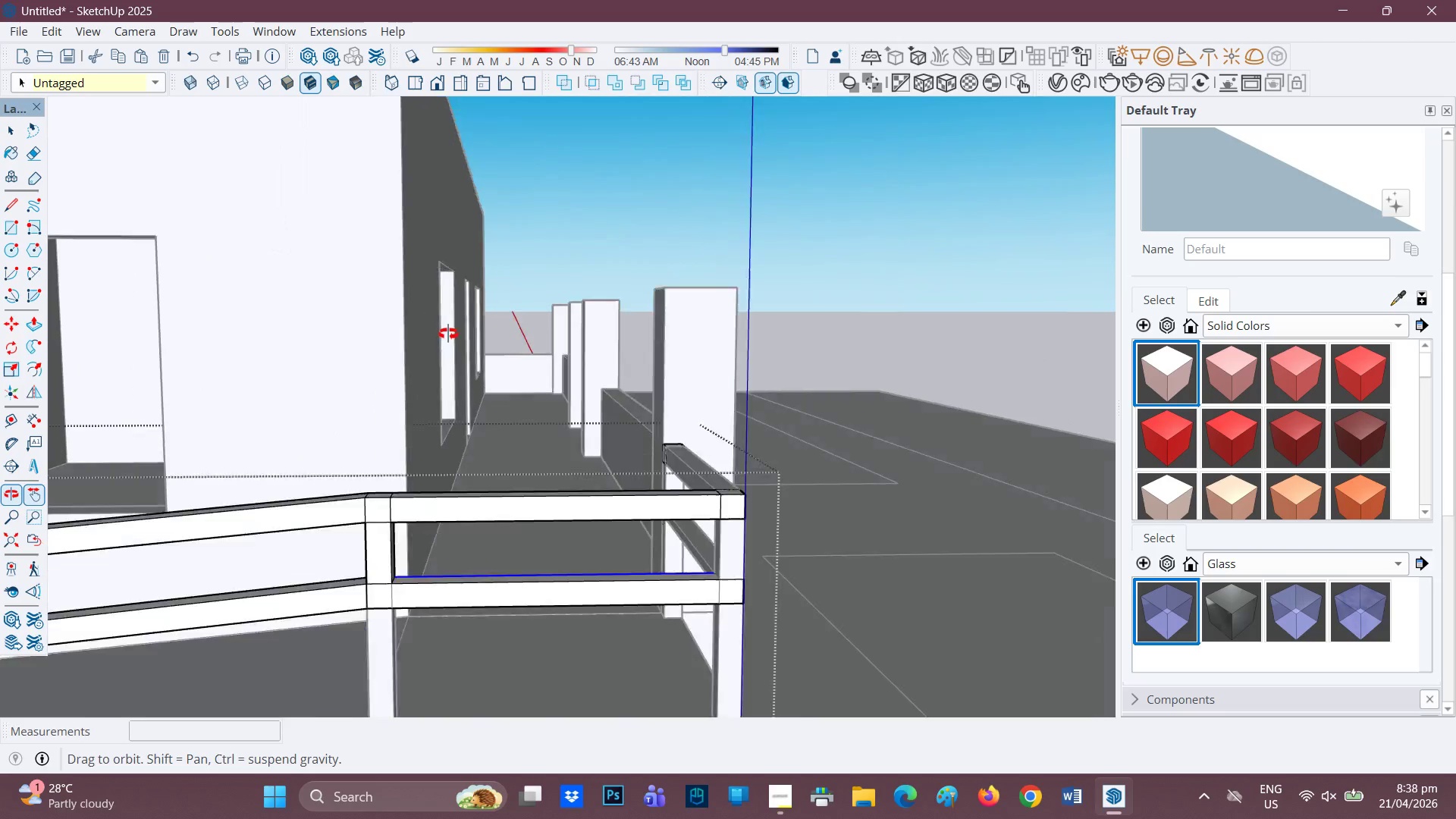 
scroll: coordinate [678, 389], scroll_direction: up, amount: 3.0
 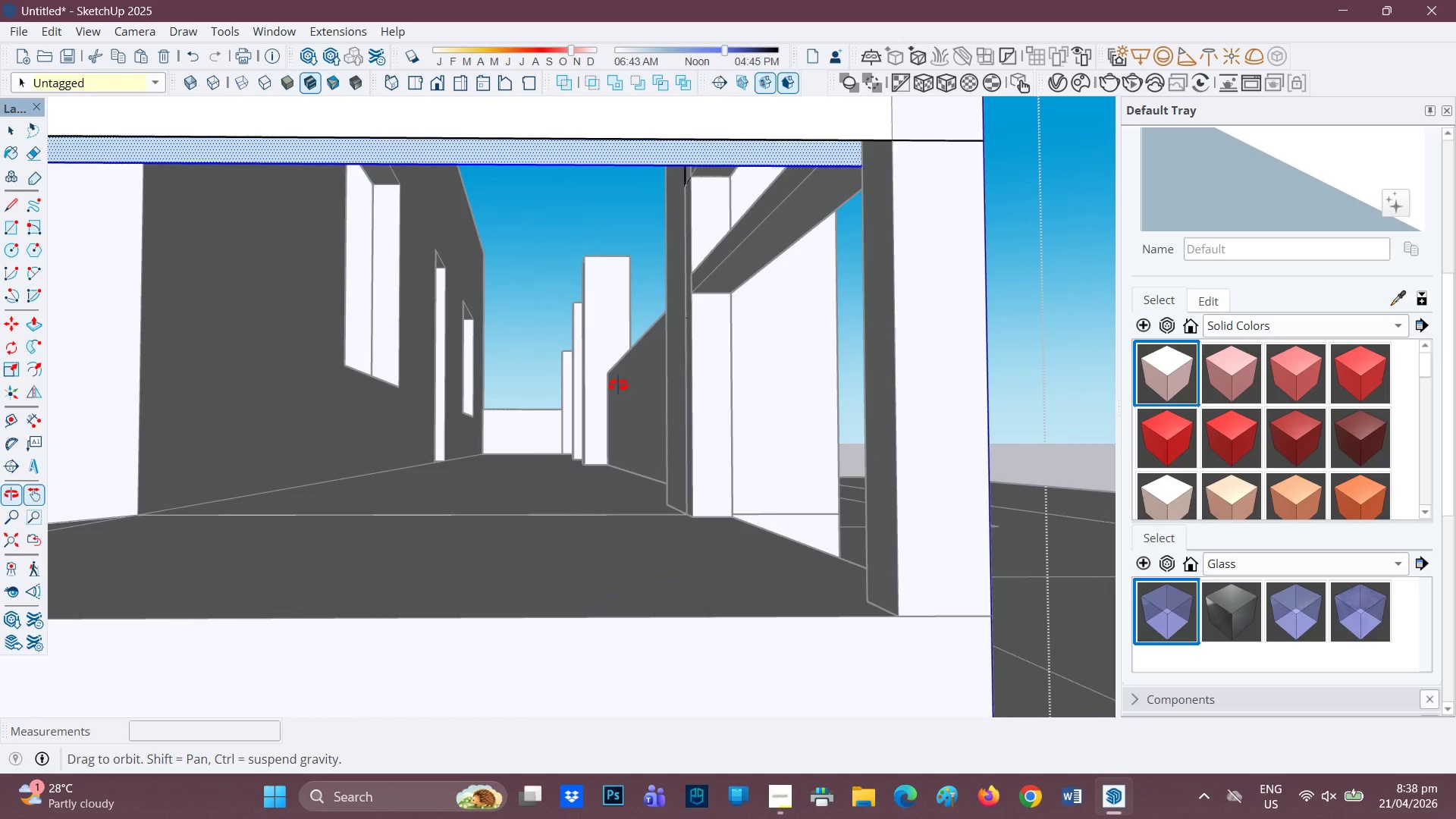 
key(Space)
 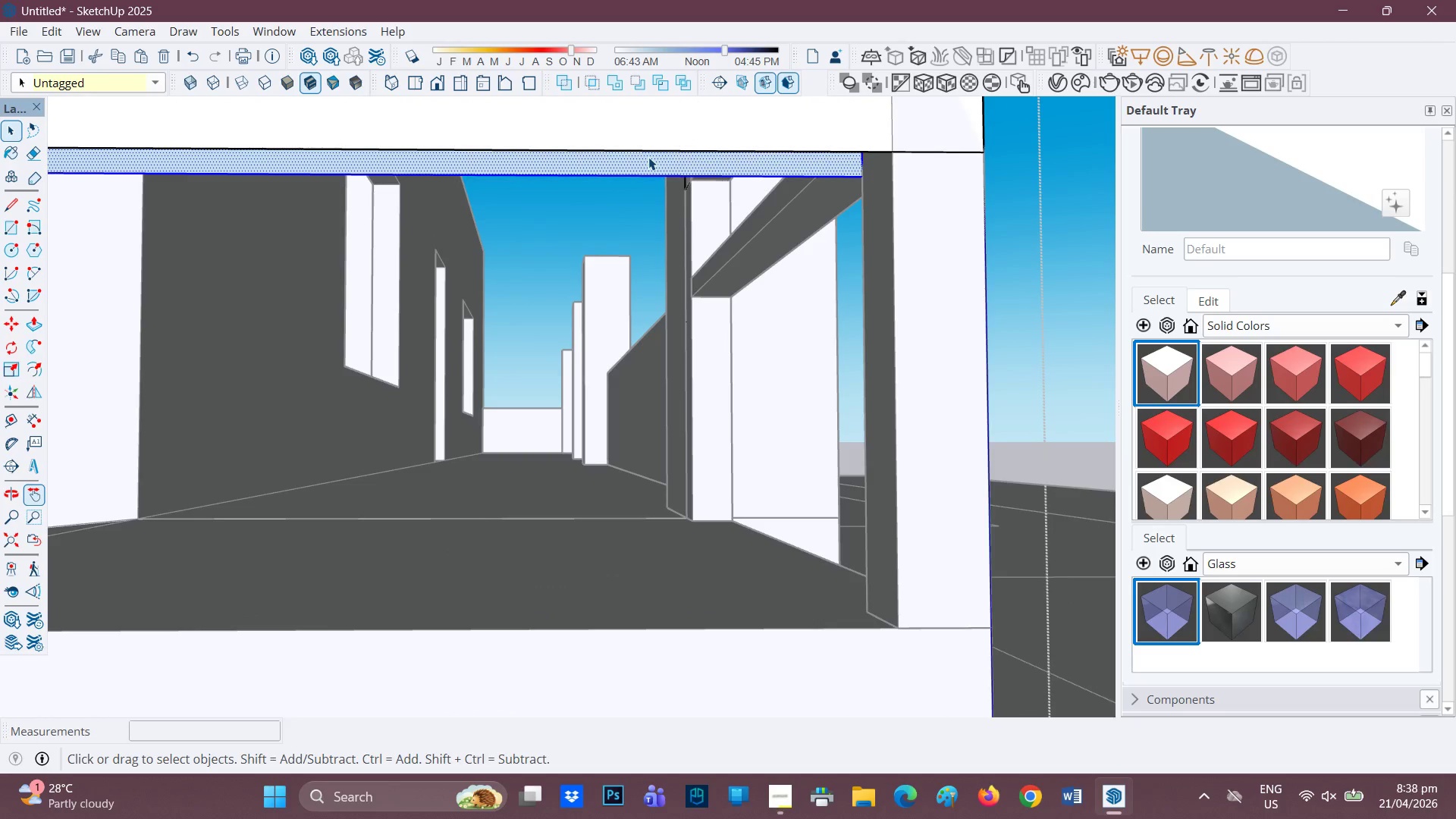 
double_click([648, 157])
 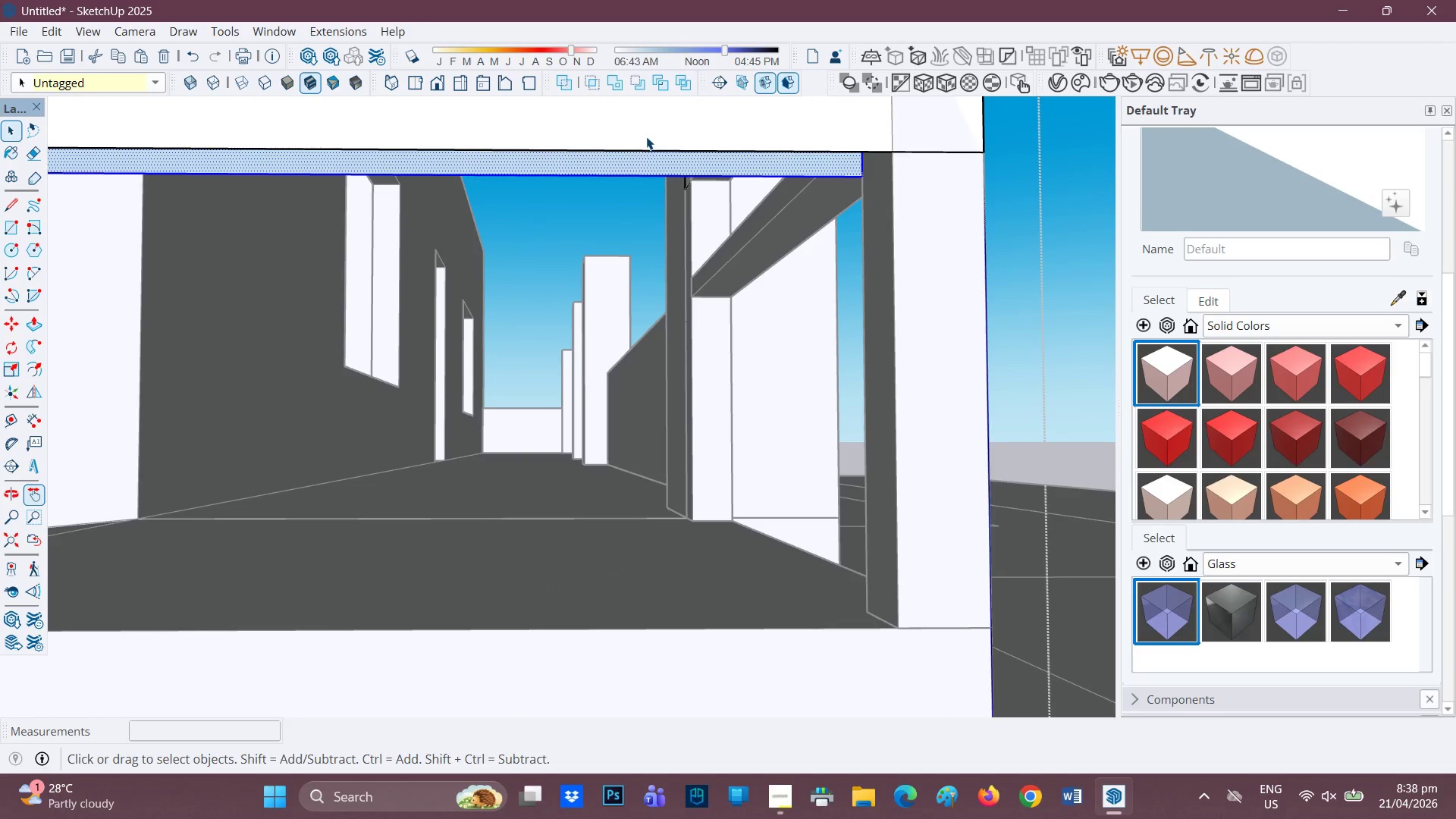 
double_click([646, 136])
 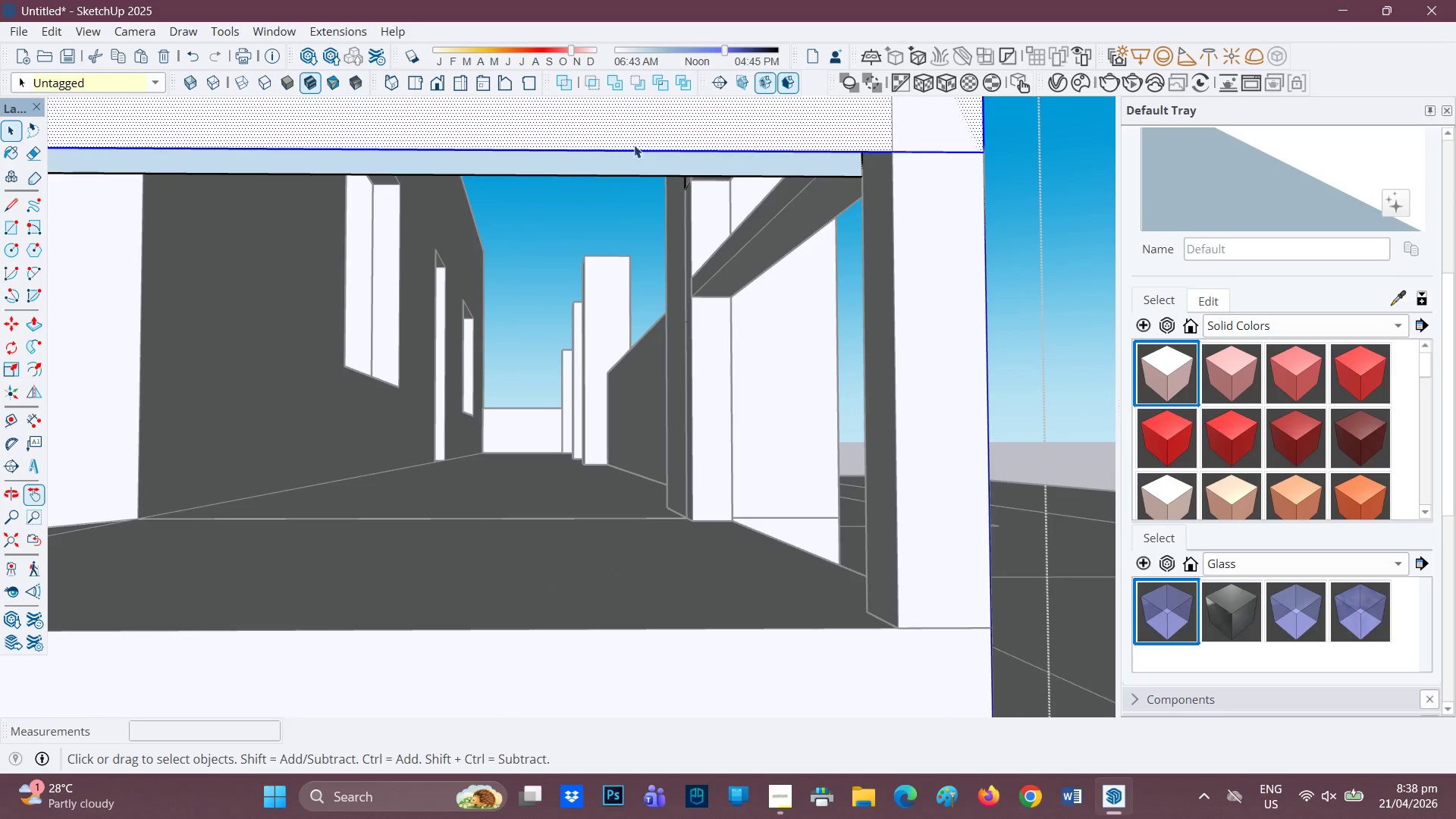 
scroll: coordinate [626, 156], scroll_direction: down, amount: 2.0
 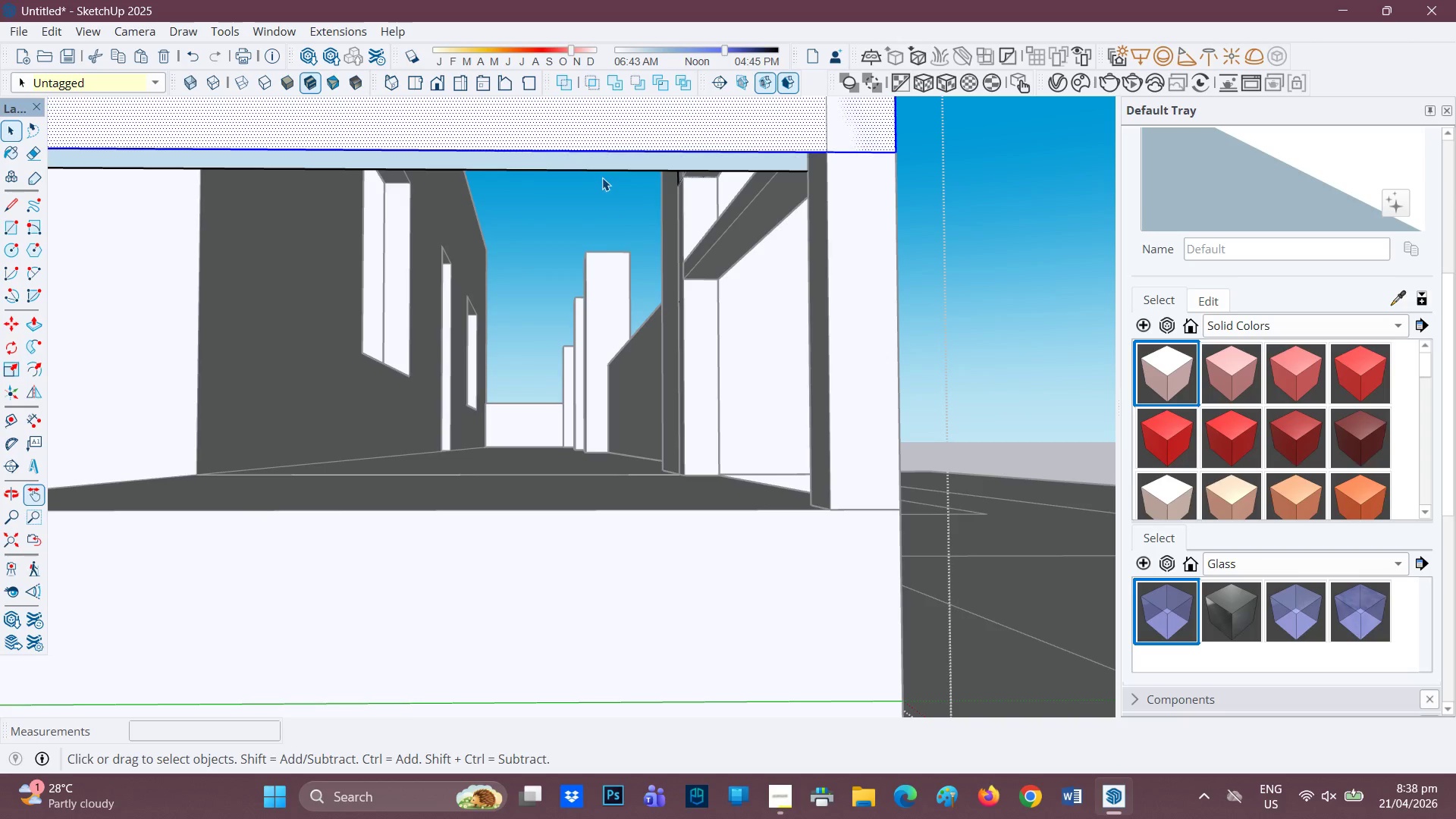 
key(H)
 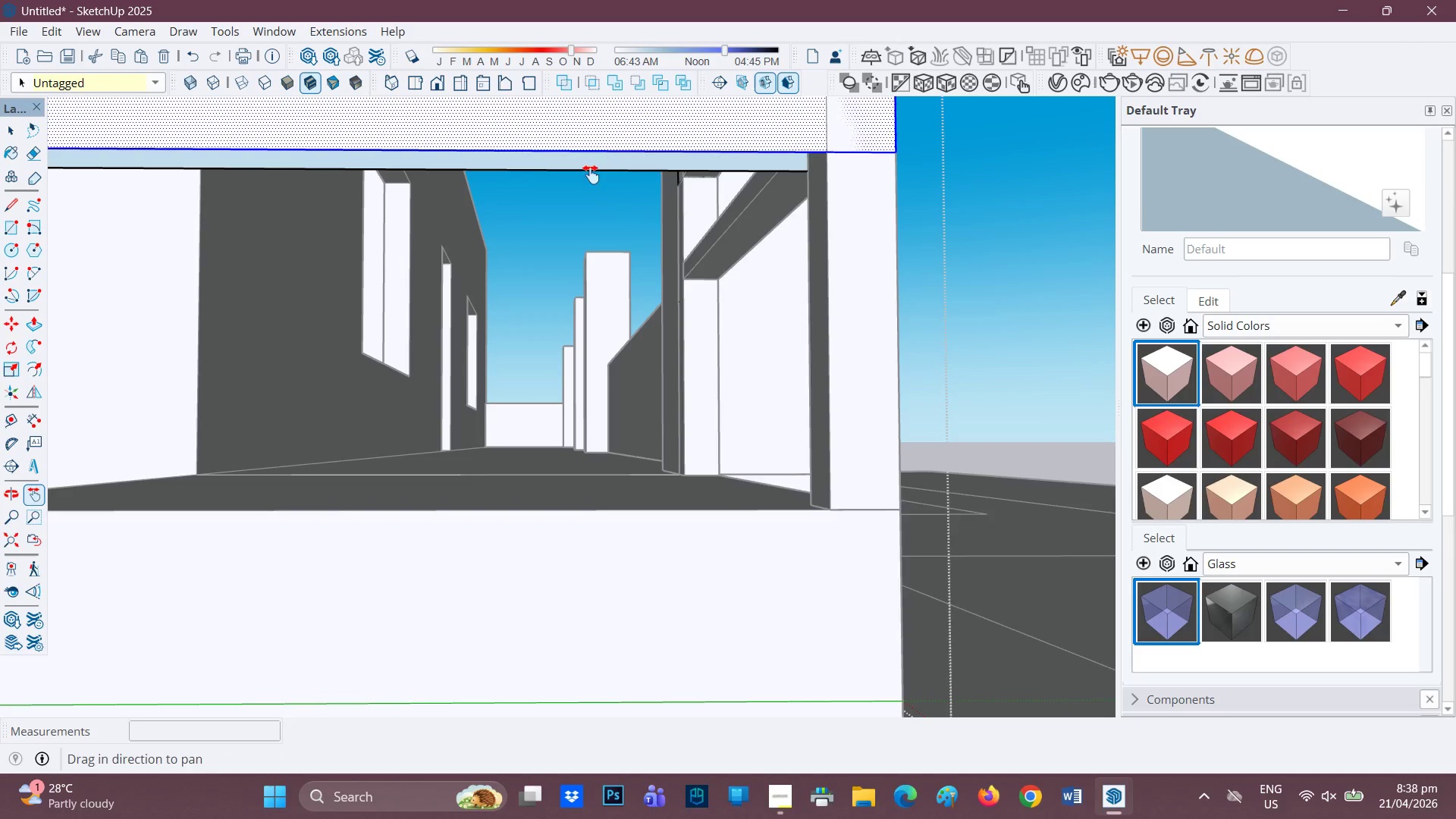 
left_click_drag(start_coordinate=[591, 174], to_coordinate=[769, 329])
 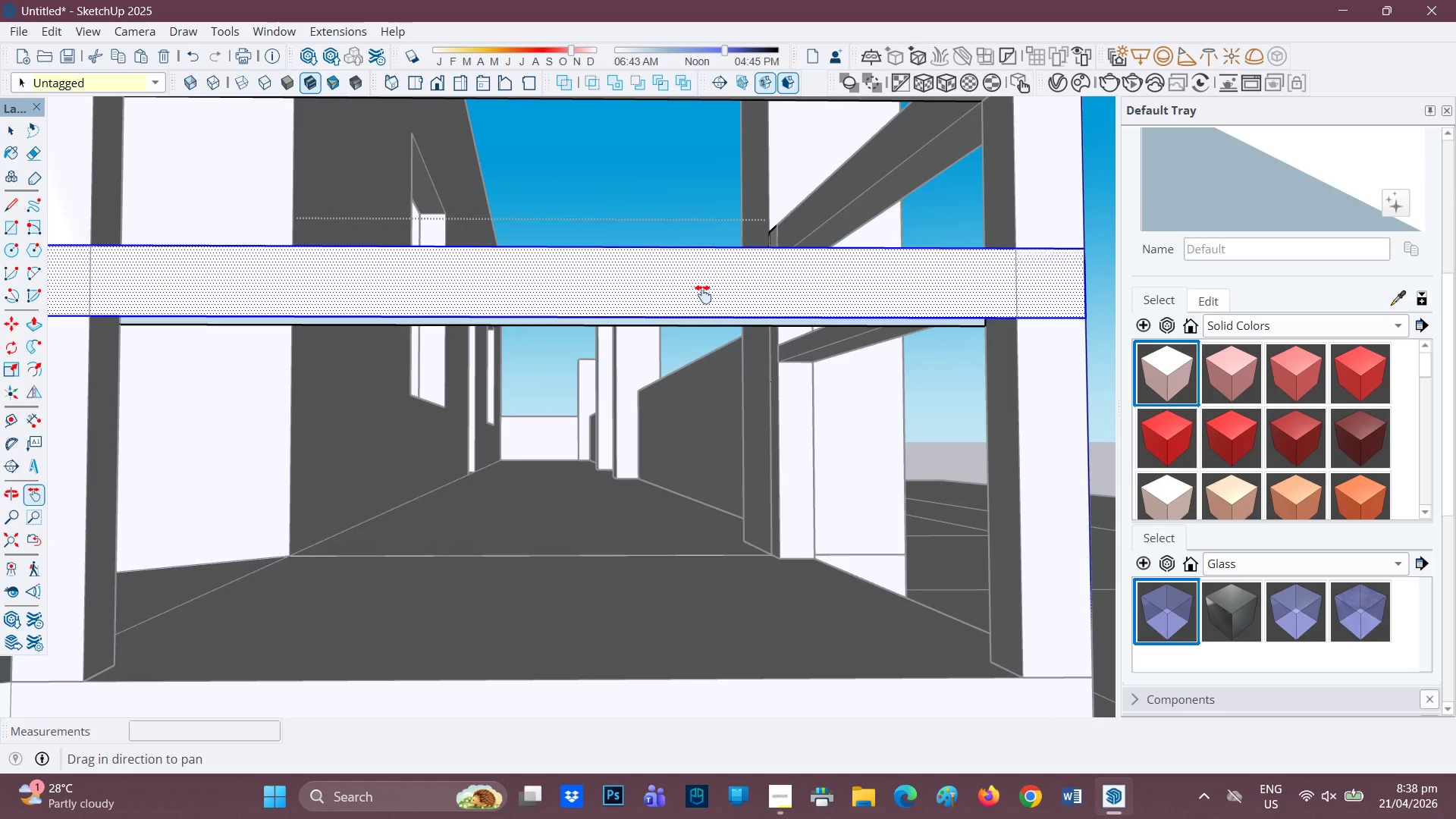 
left_click([676, 285])
 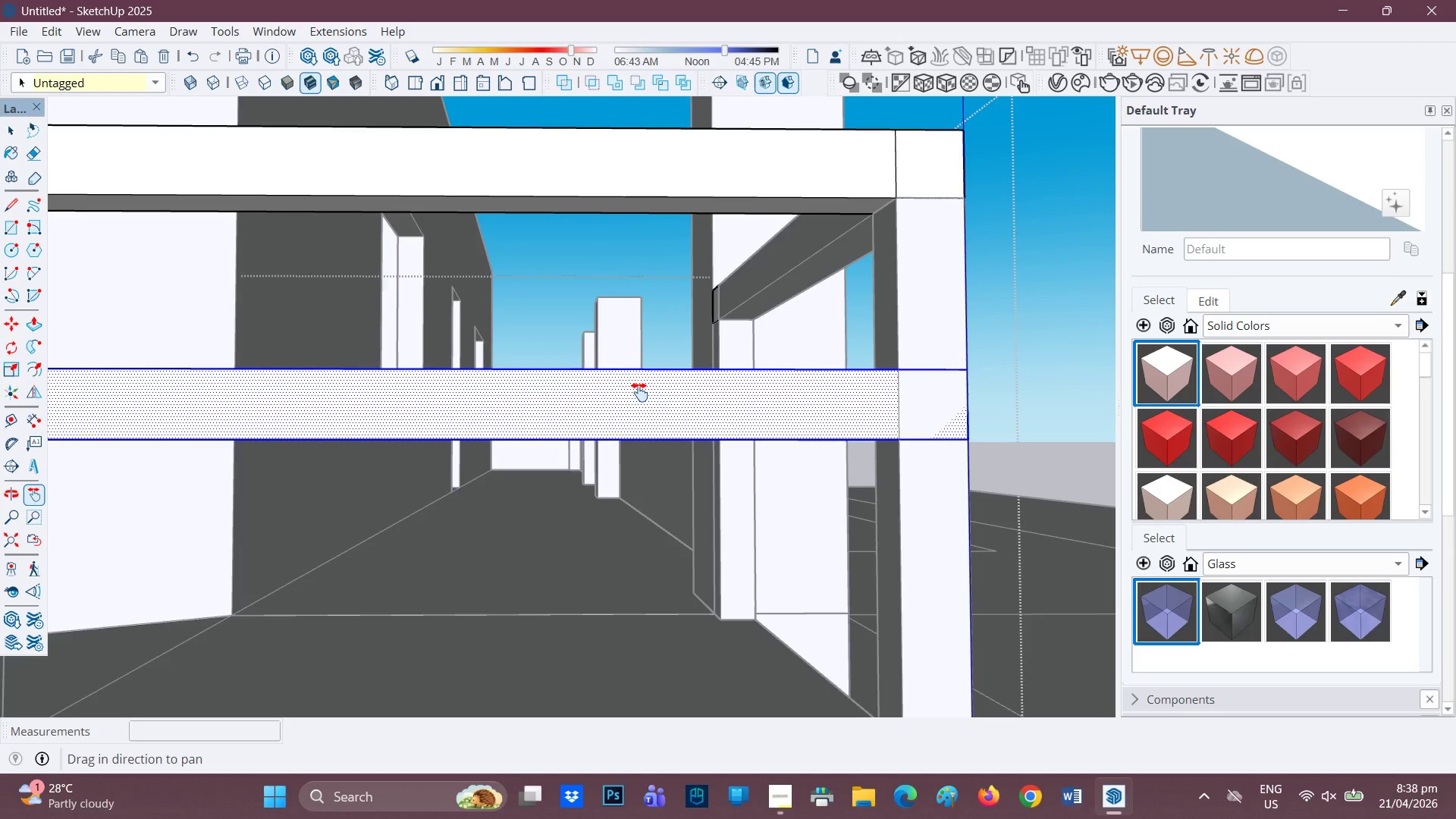 
key(Space)
 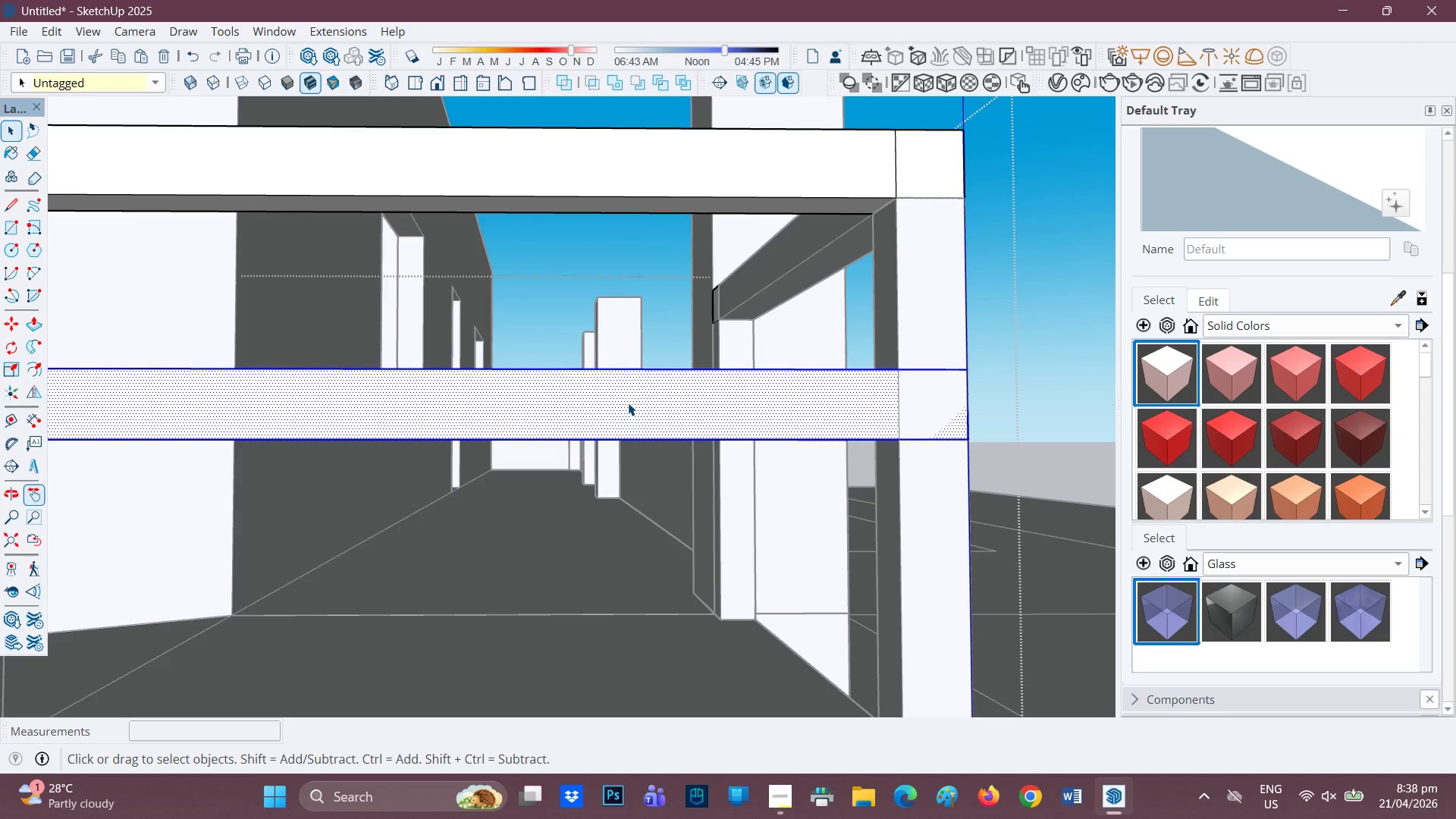 
double_click([627, 403])
 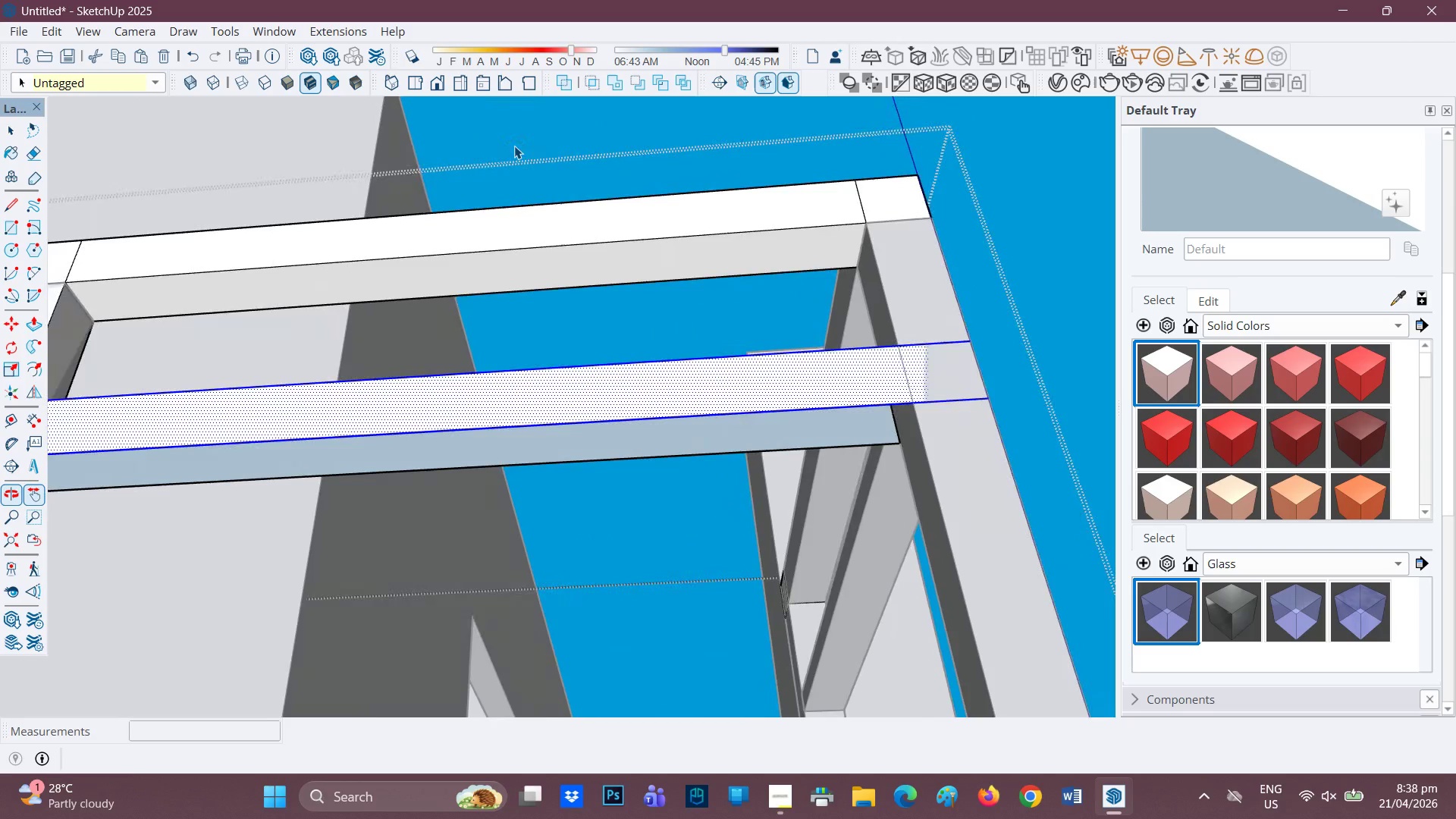 
type(hr)
 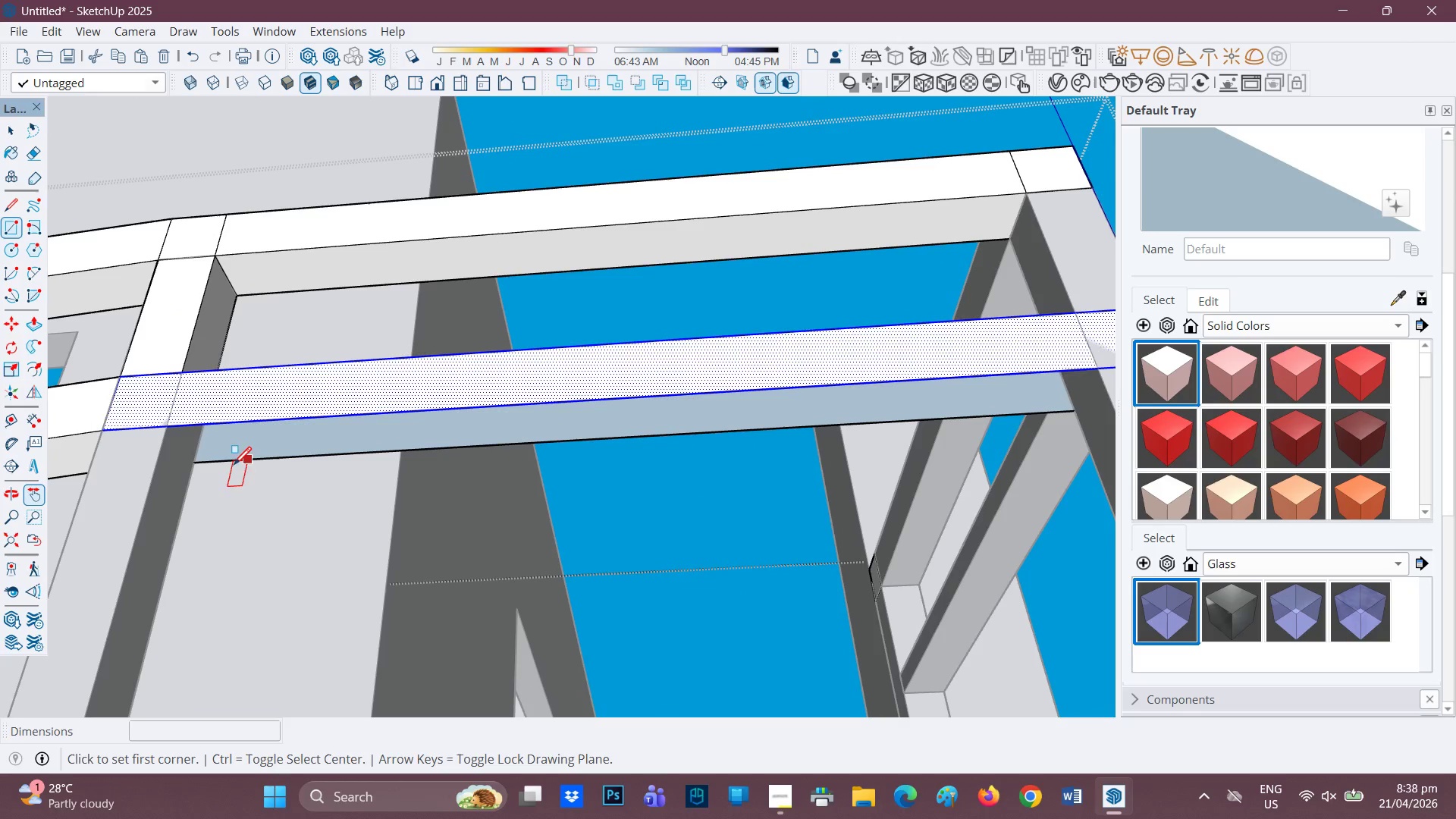 
left_click_drag(start_coordinate=[539, 326], to_coordinate=[692, 297])
 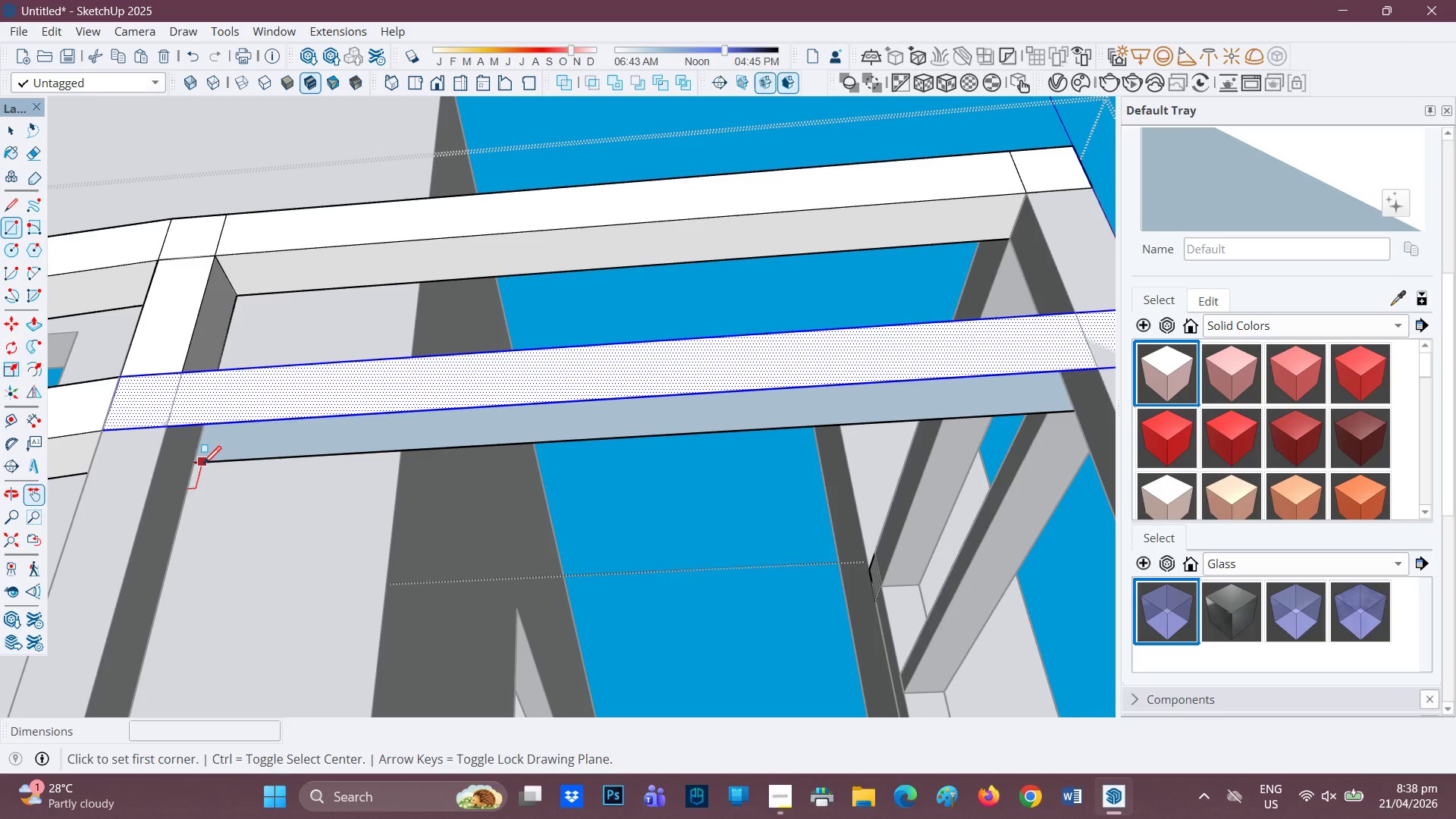 
left_click([195, 465])
 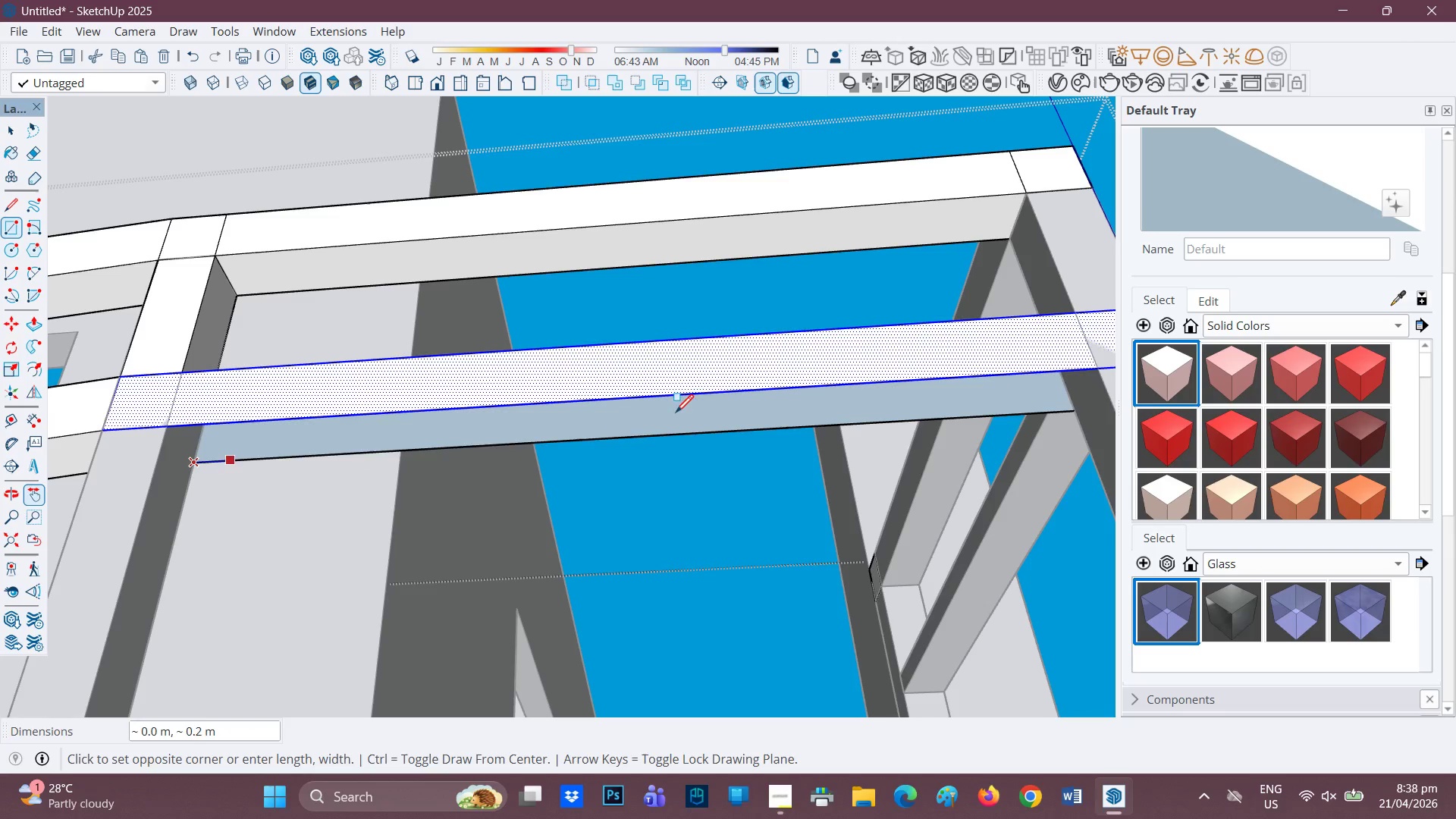 
scroll: coordinate [733, 412], scroll_direction: down, amount: 3.0
 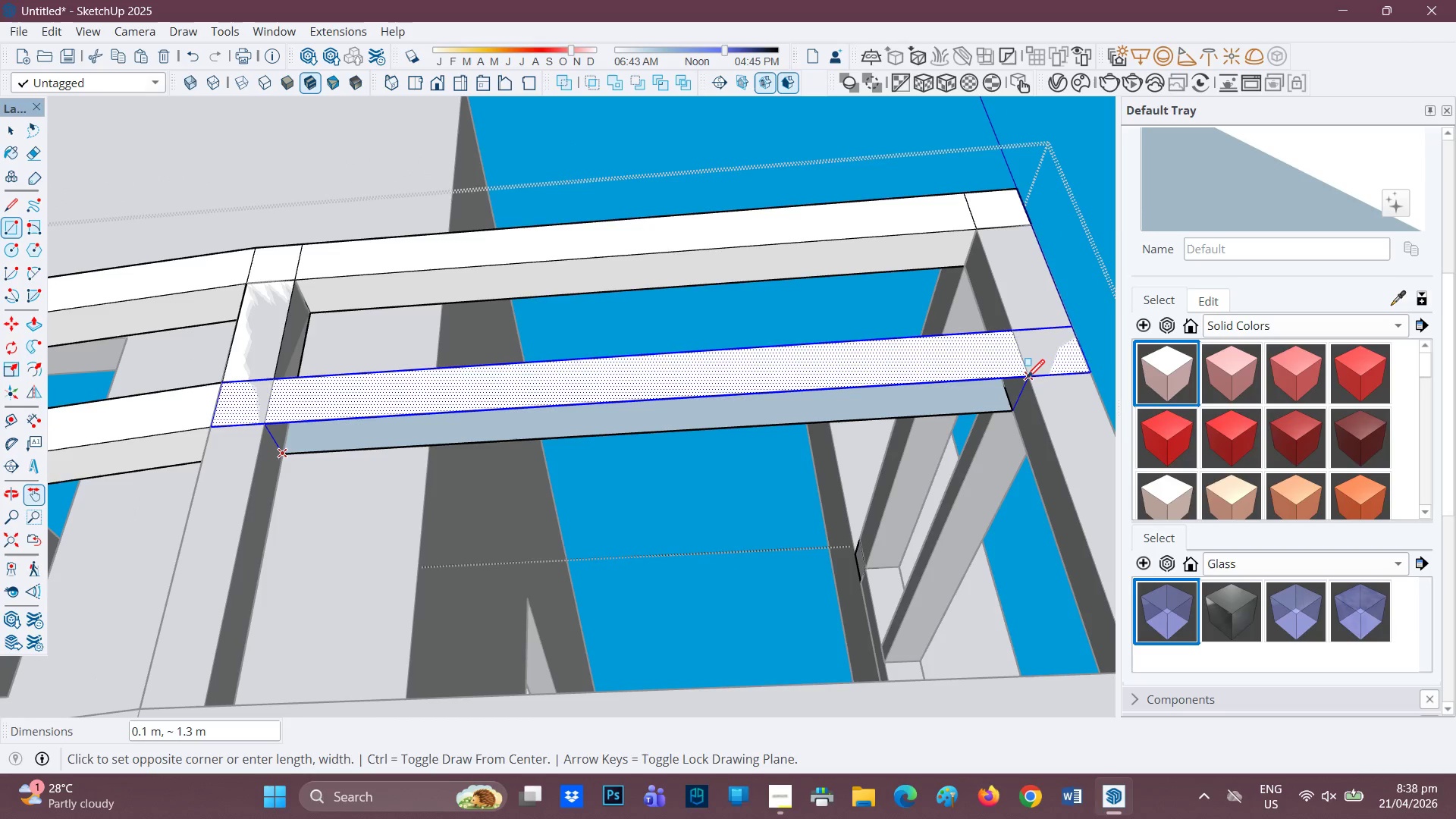 
left_click([1028, 379])
 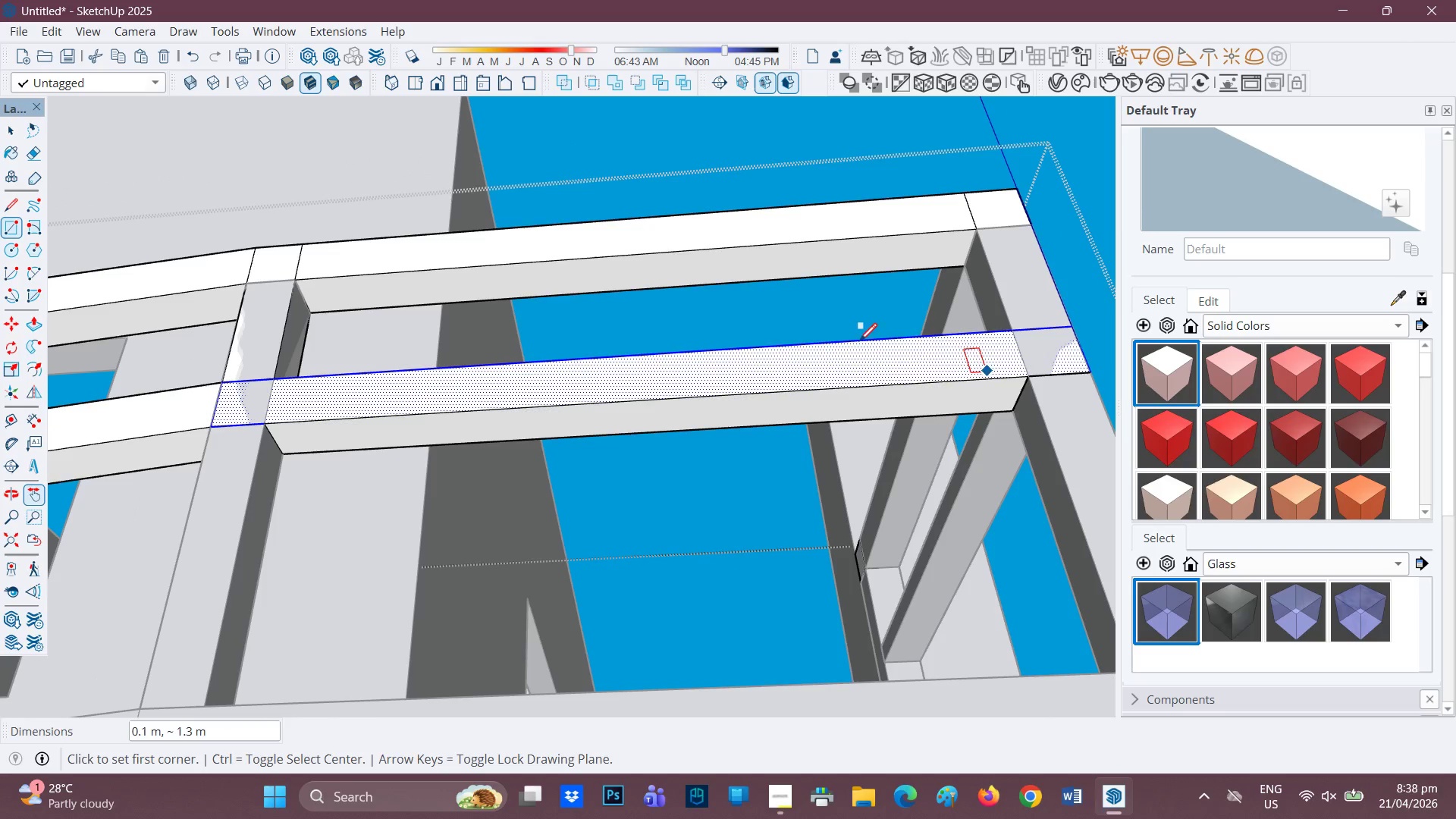 
scroll: coordinate [774, 481], scroll_direction: down, amount: 4.0
 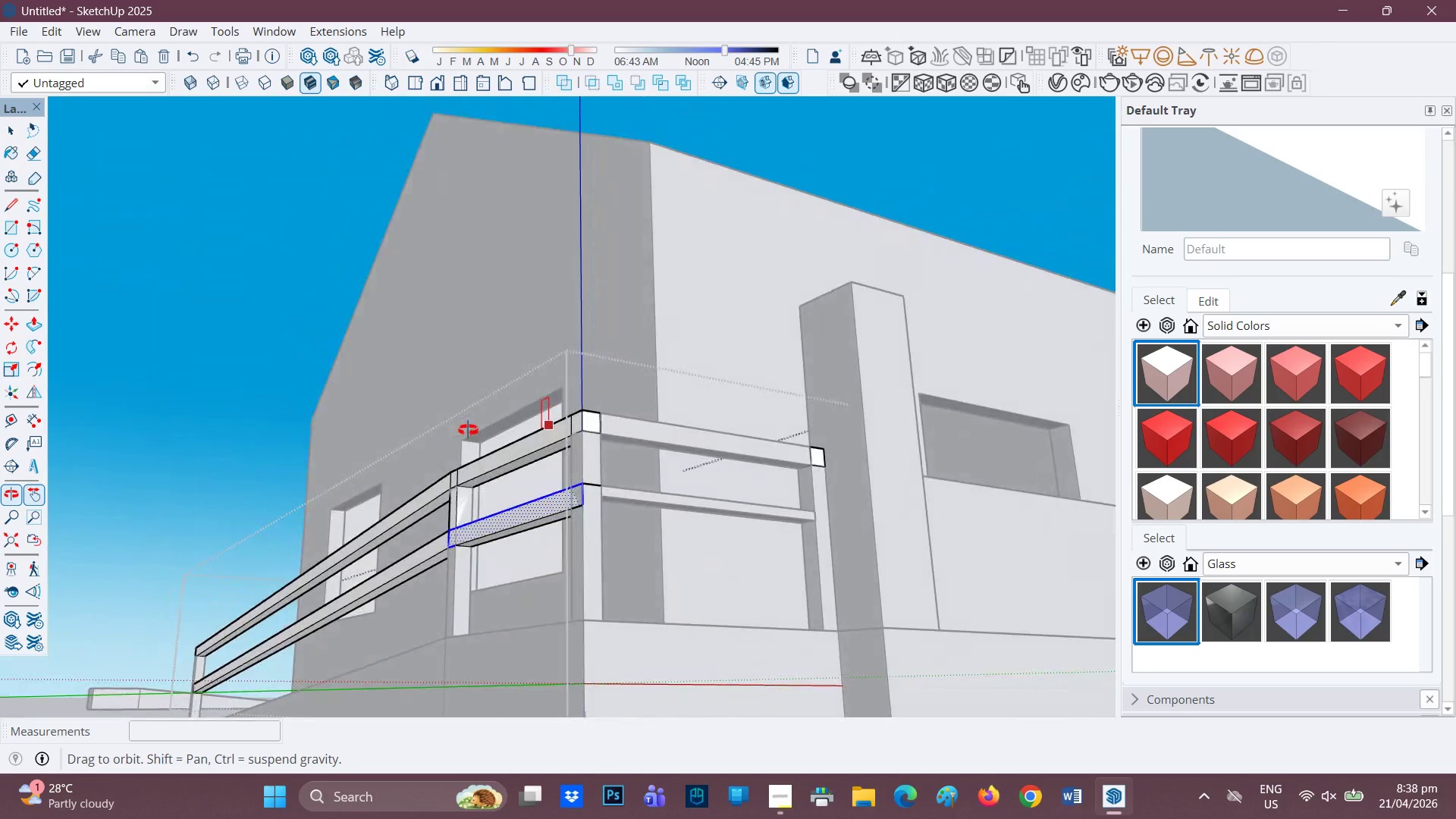 
scroll: coordinate [700, 543], scroll_direction: up, amount: 3.0
 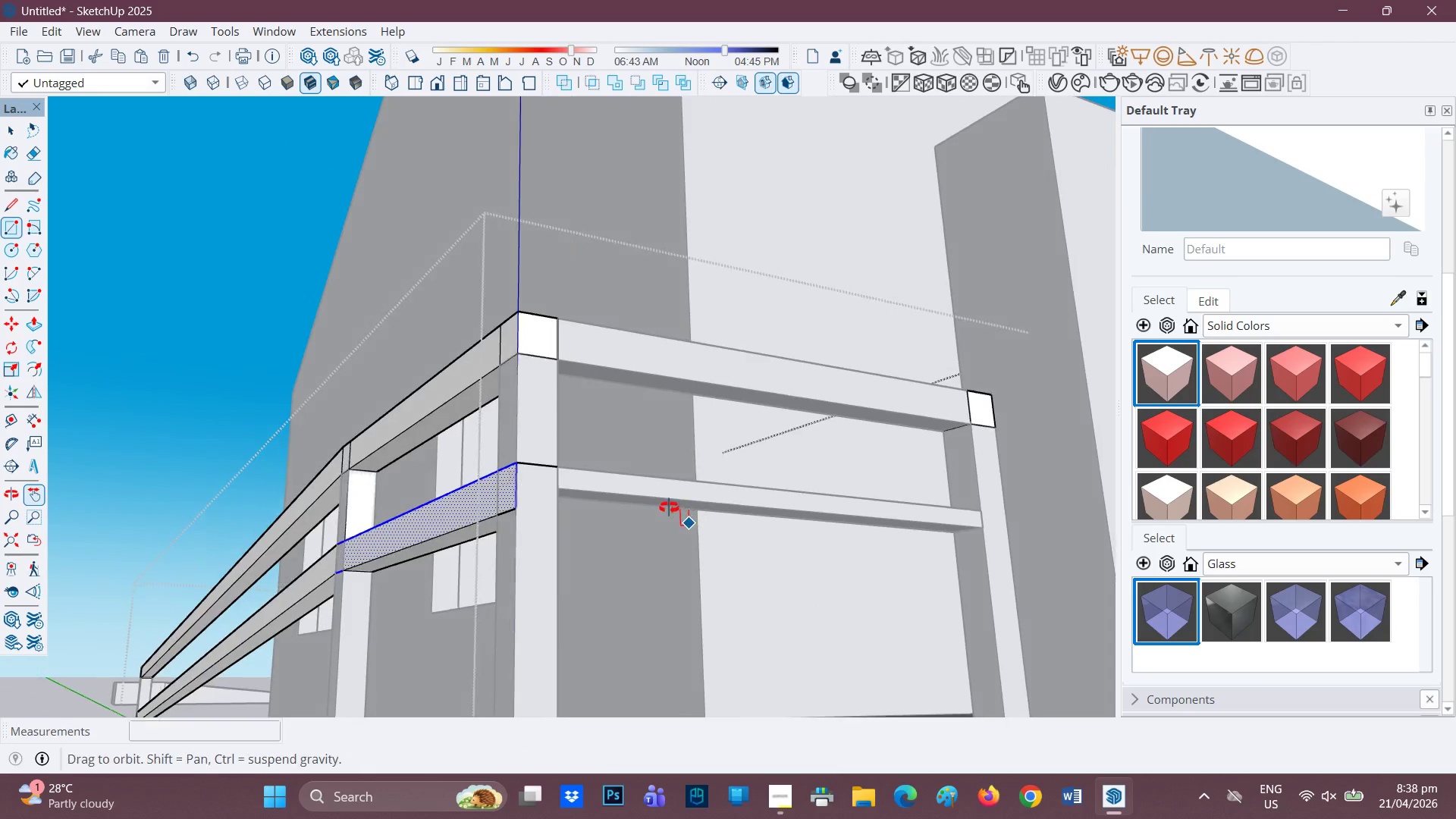 
key(Space)
 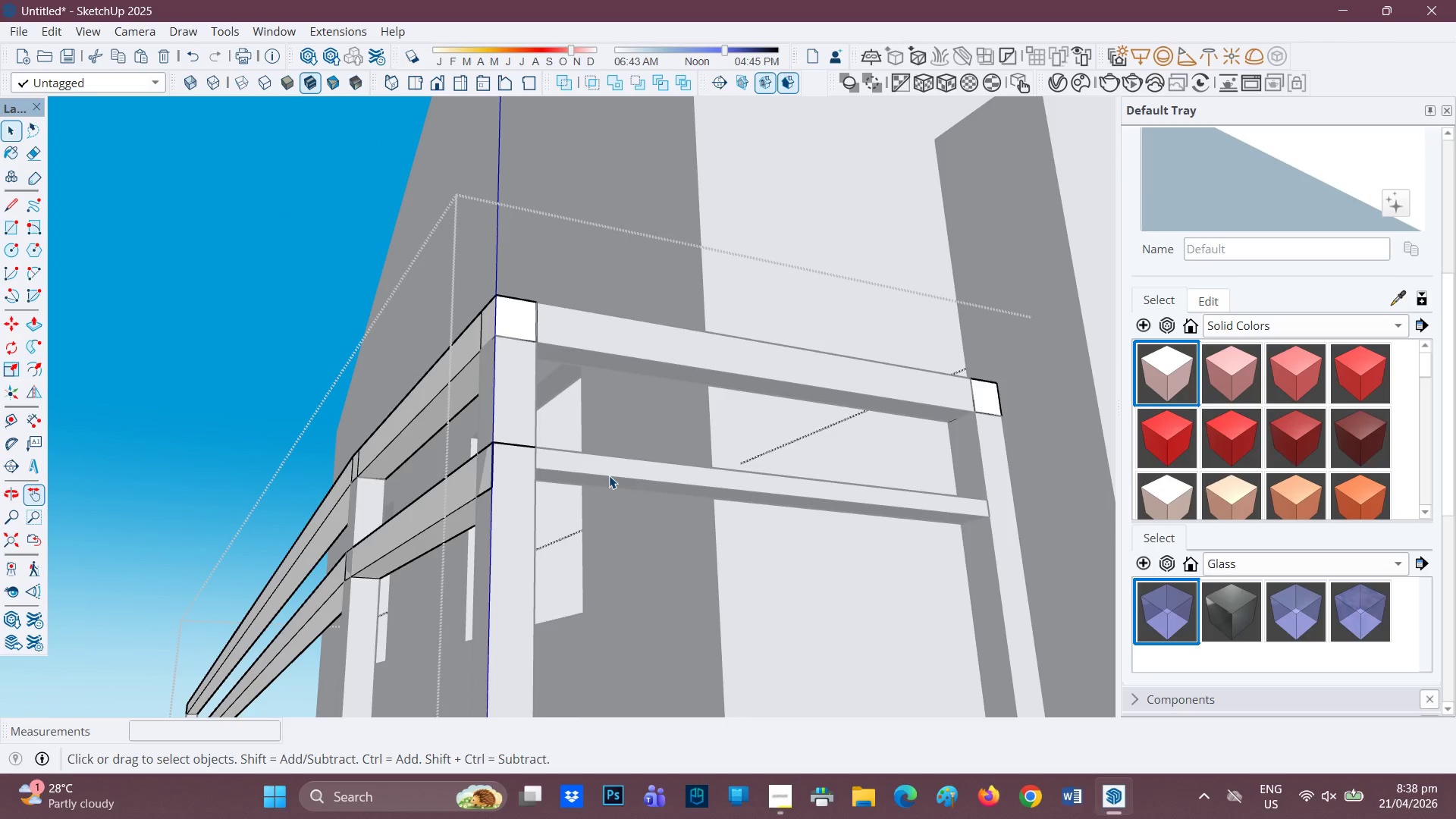 
double_click([613, 472])
 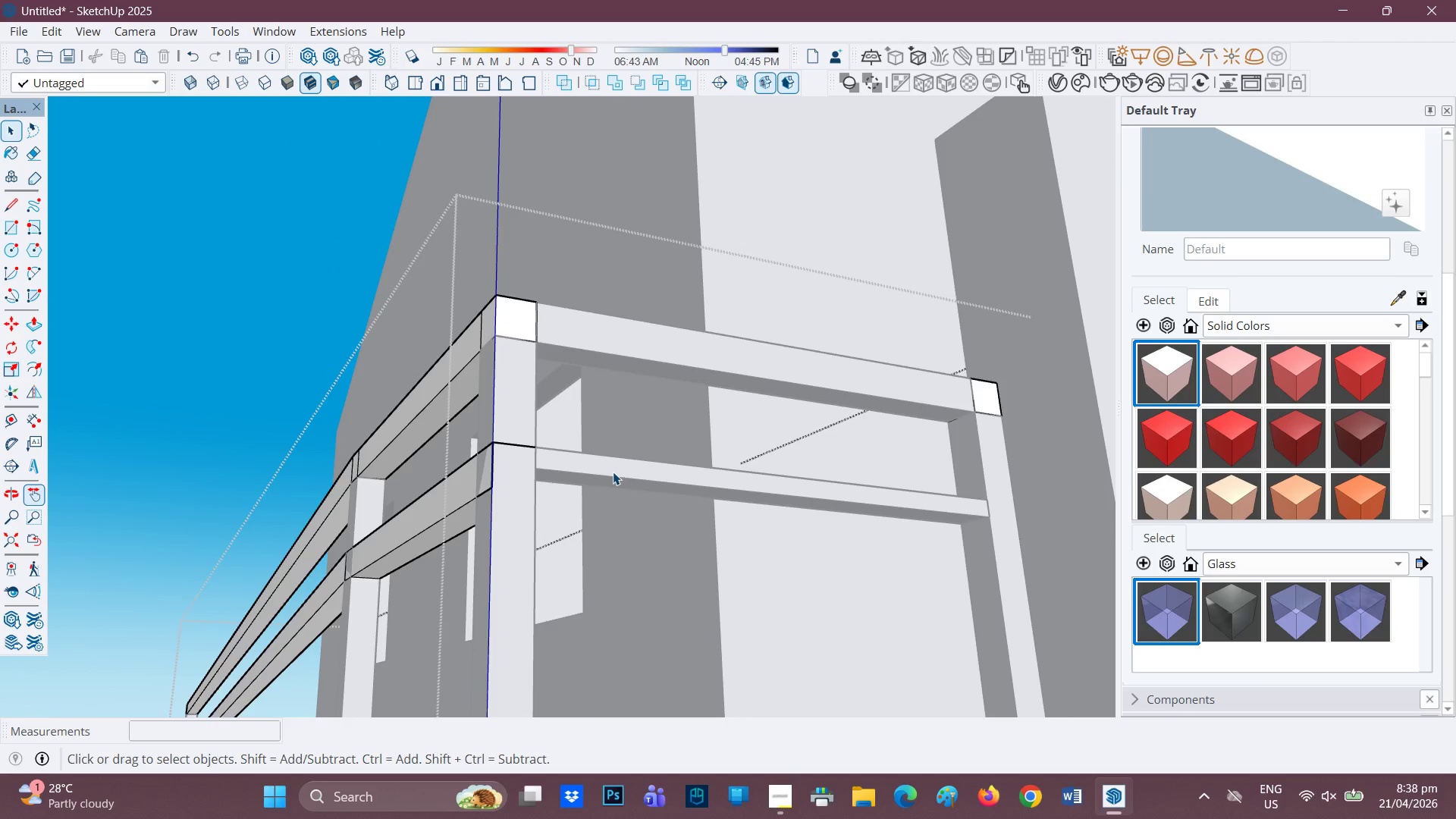 
triple_click([613, 472])
 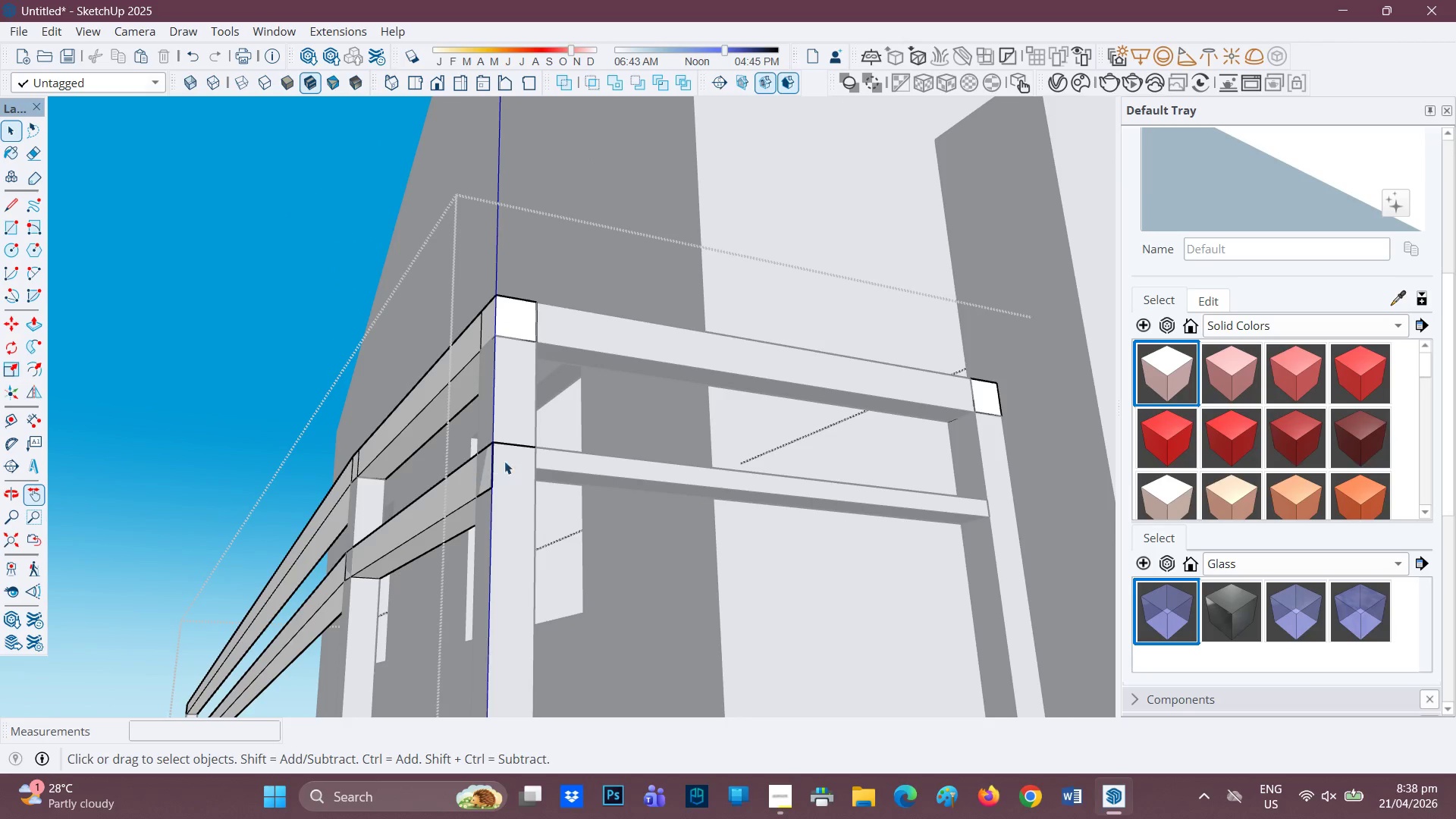 
left_click([536, 464])
 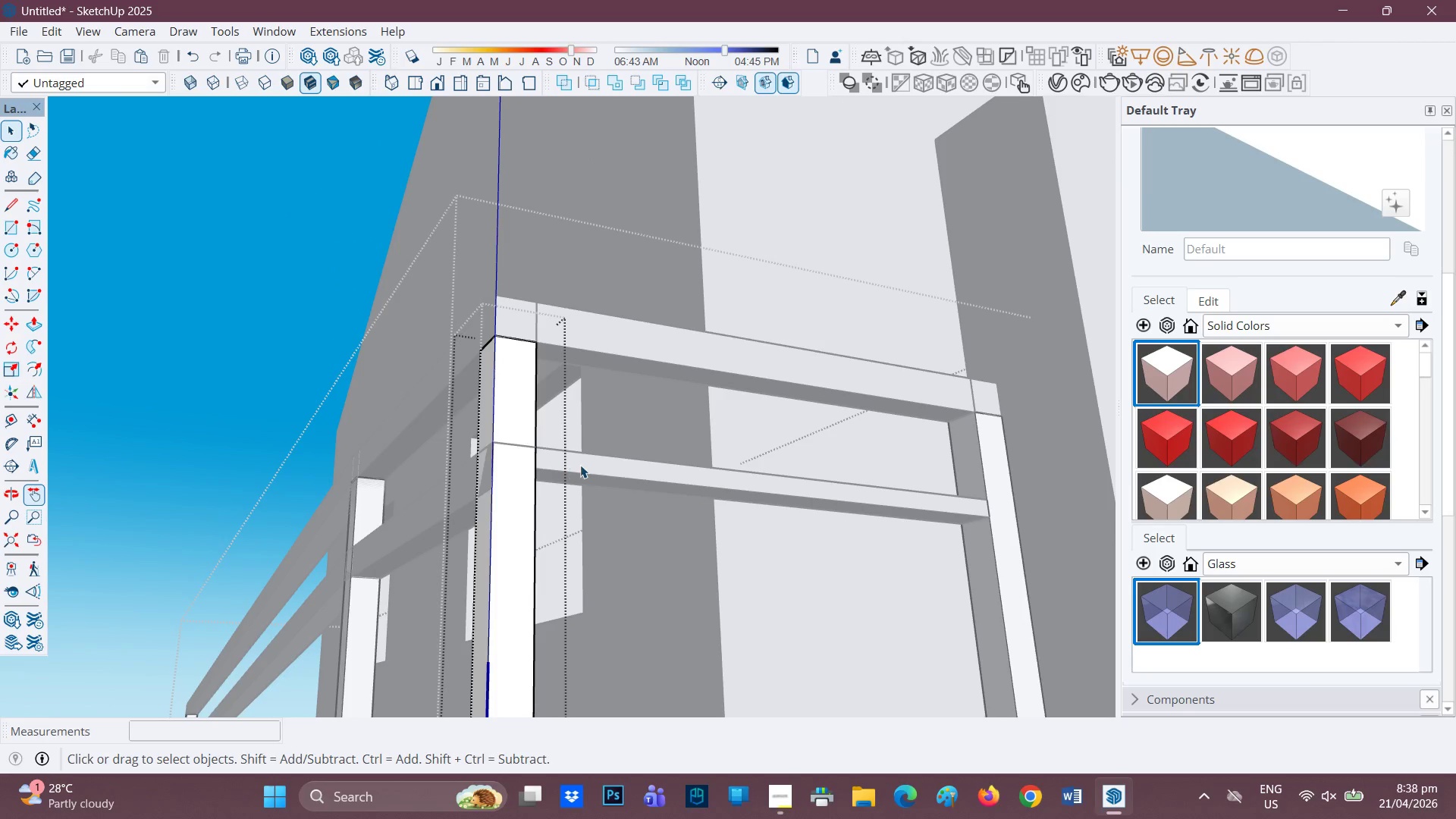 
double_click([581, 464])
 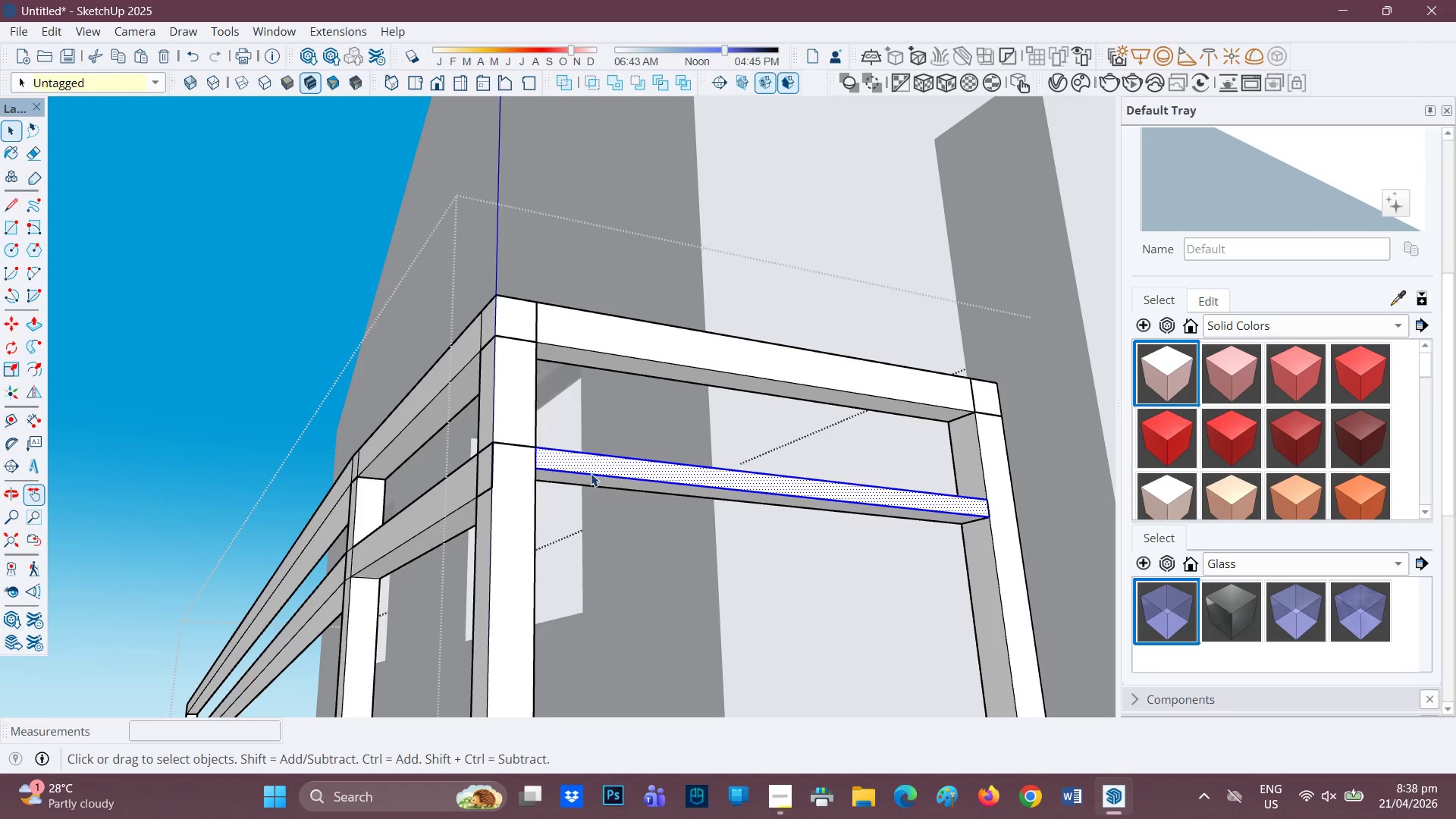 
key(P)
 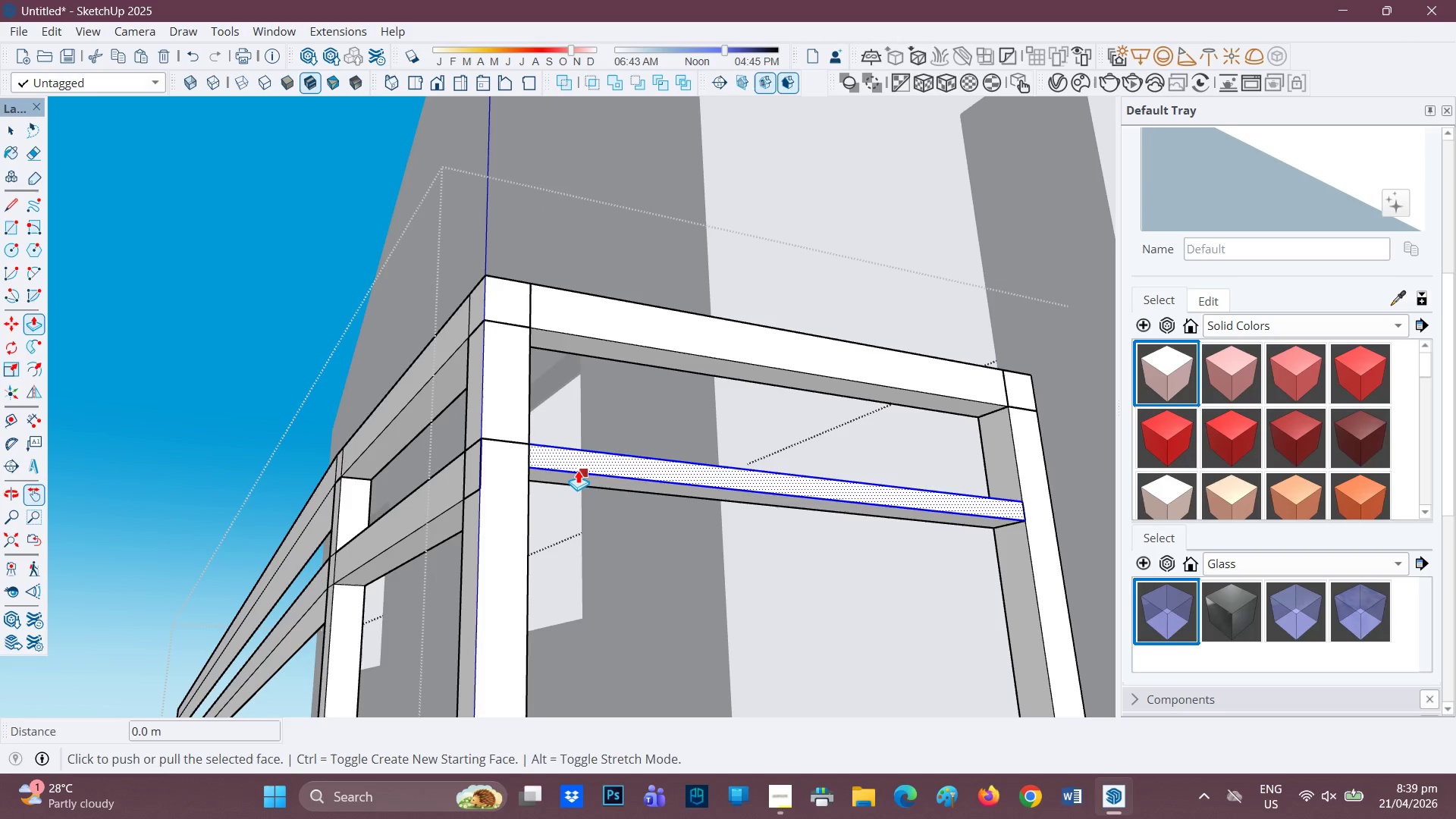 
scroll: coordinate [594, 476], scroll_direction: up, amount: 1.0
 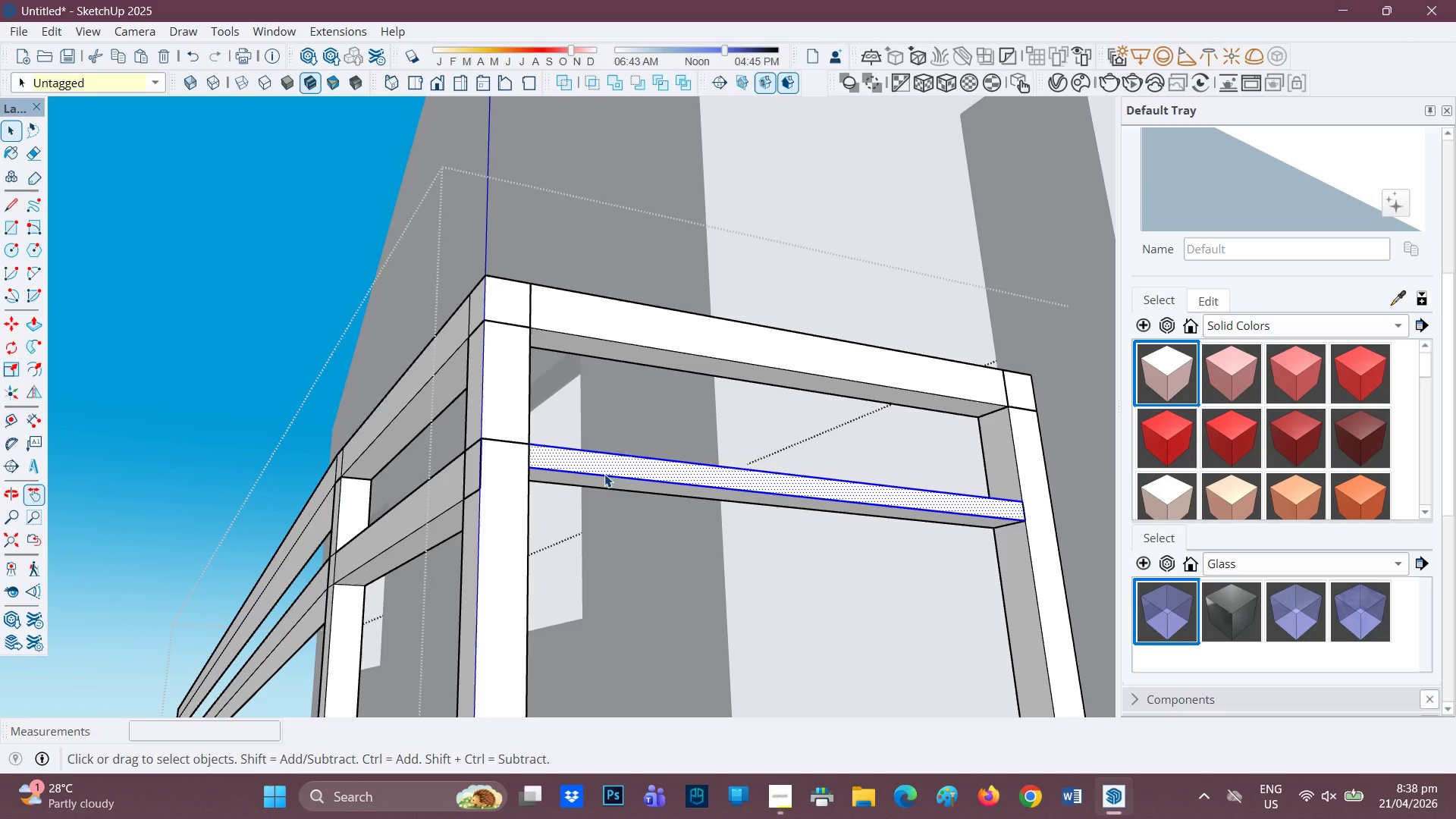 
key(Space)
 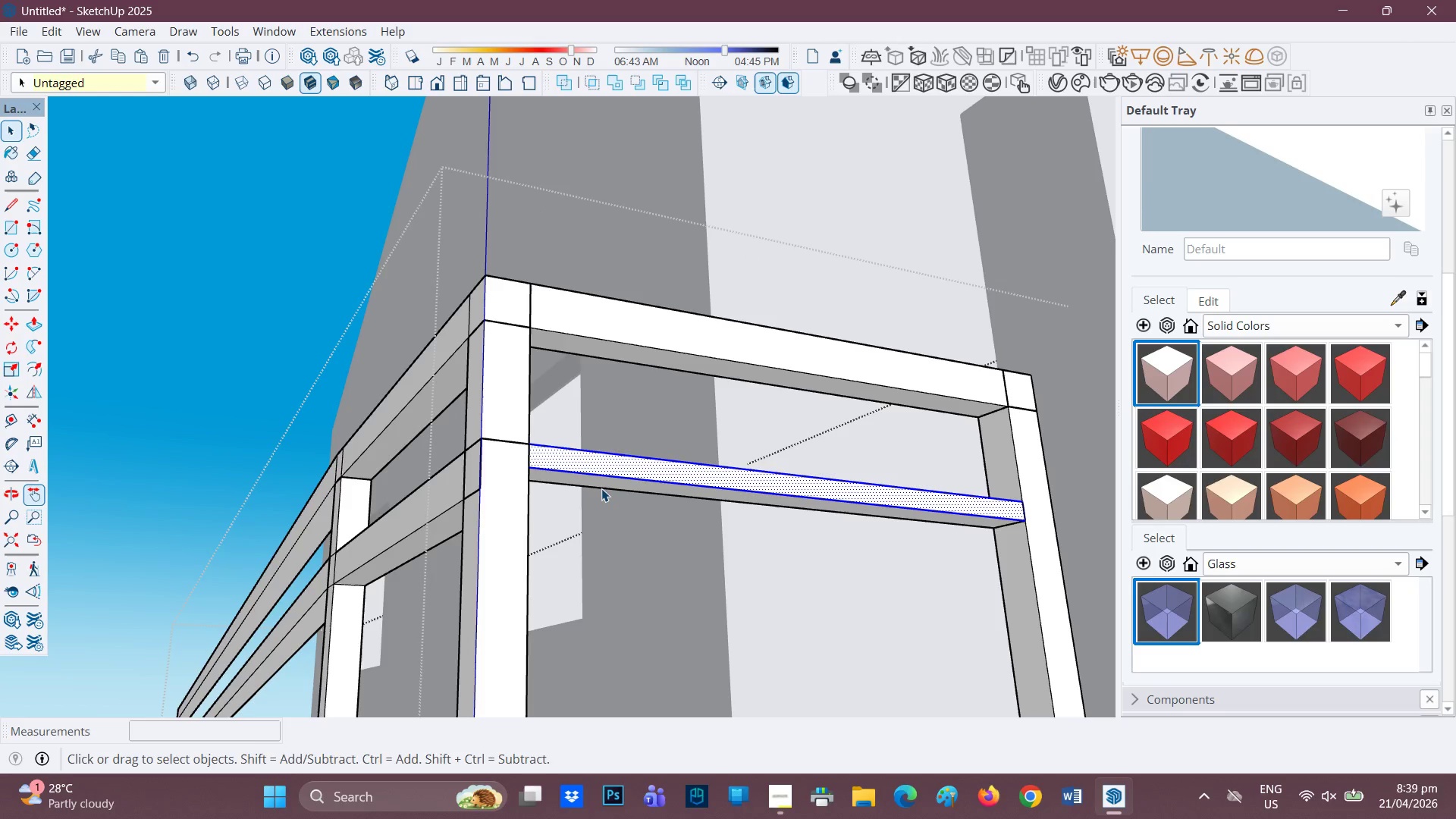 
key(P)
 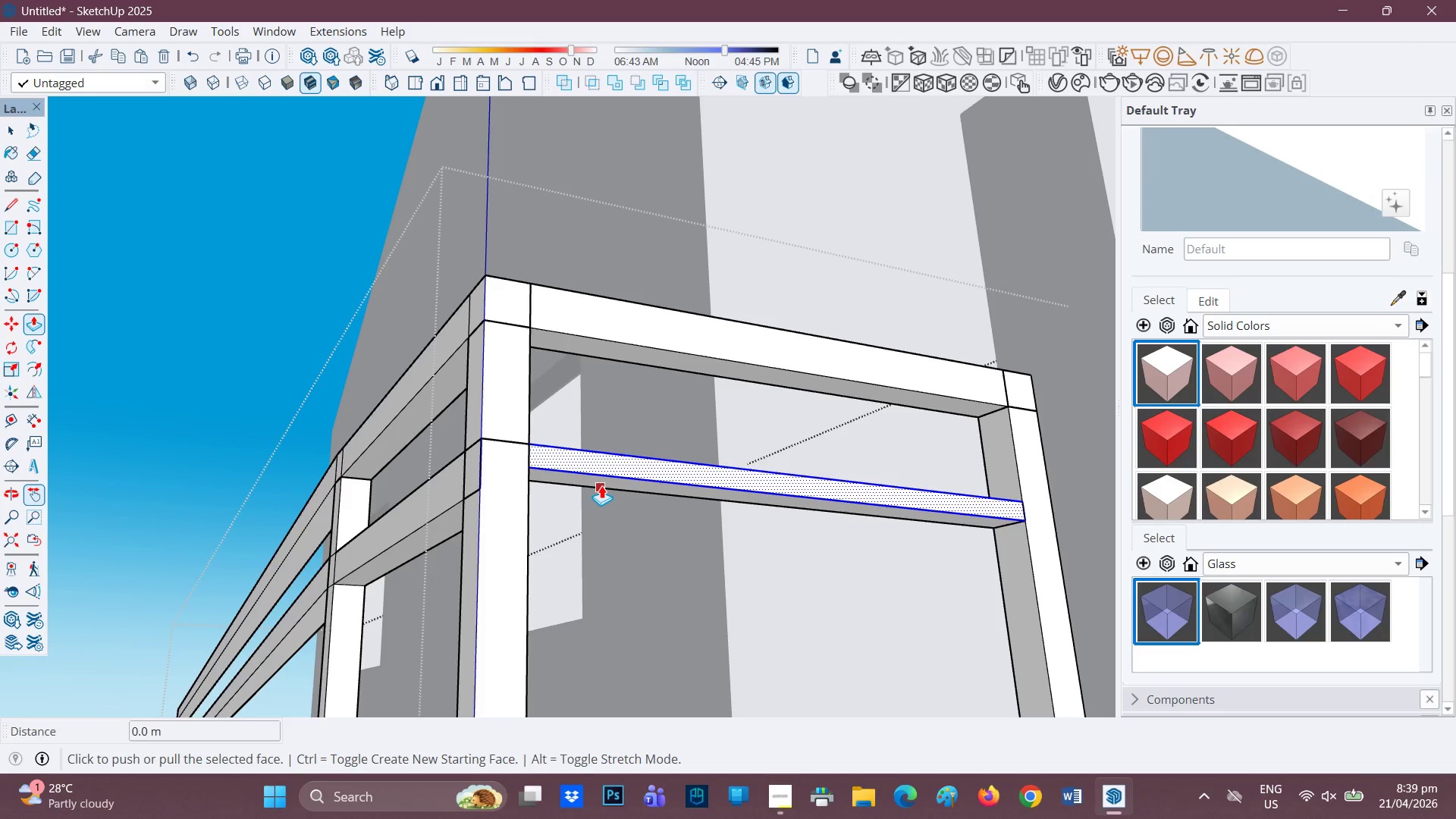 
key(Space)
 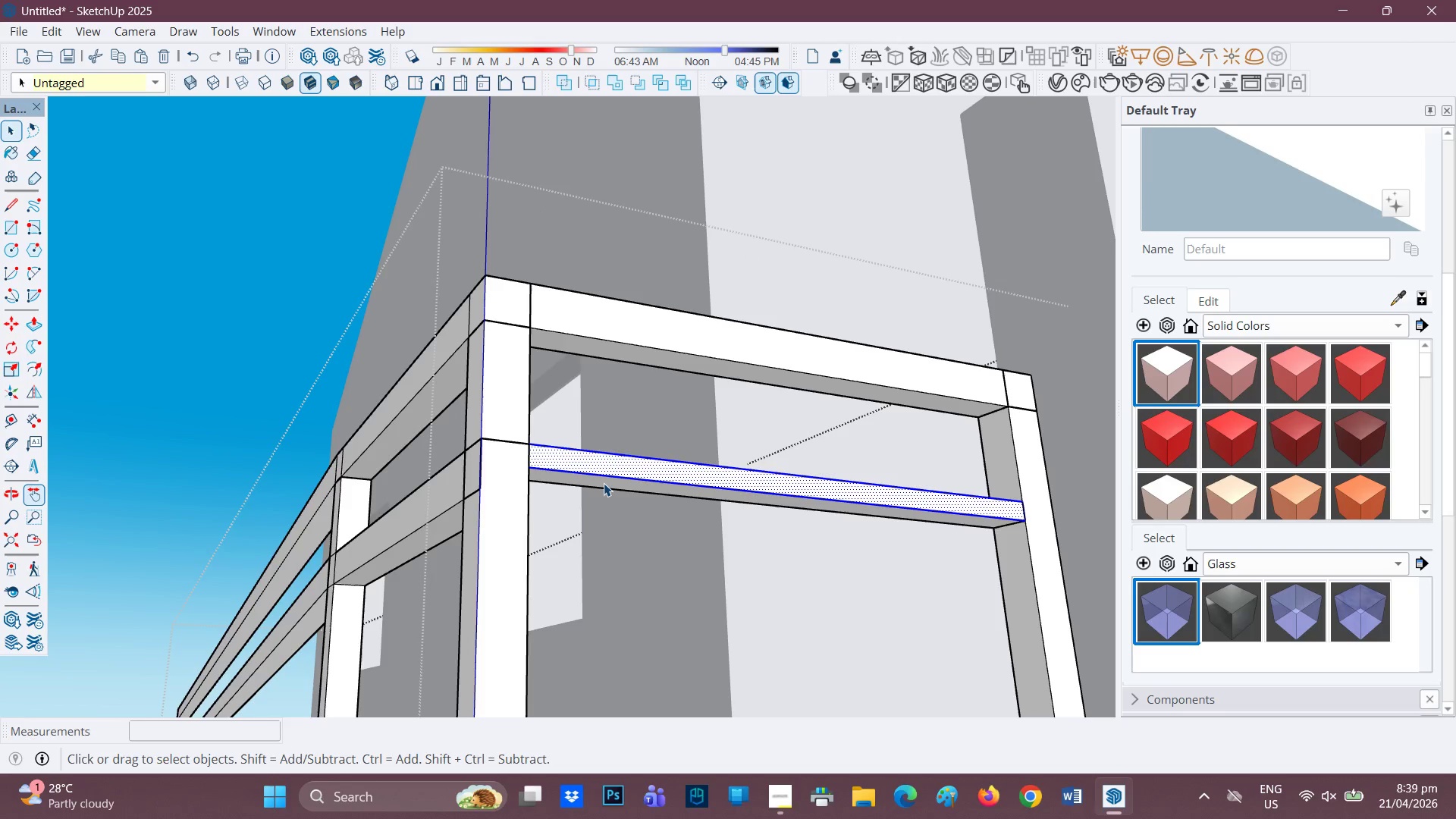 
left_click([604, 483])
 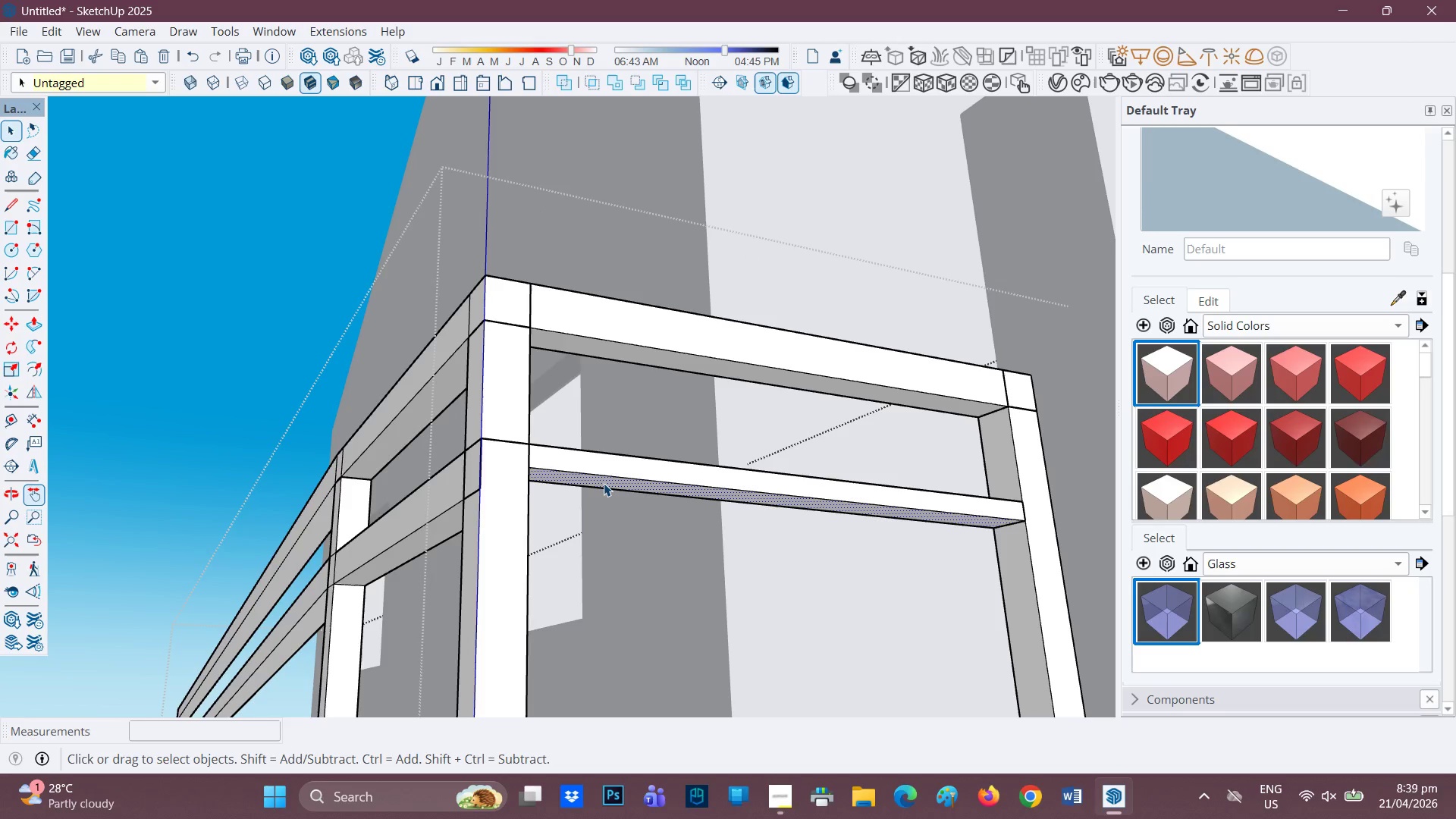 
key(P)
 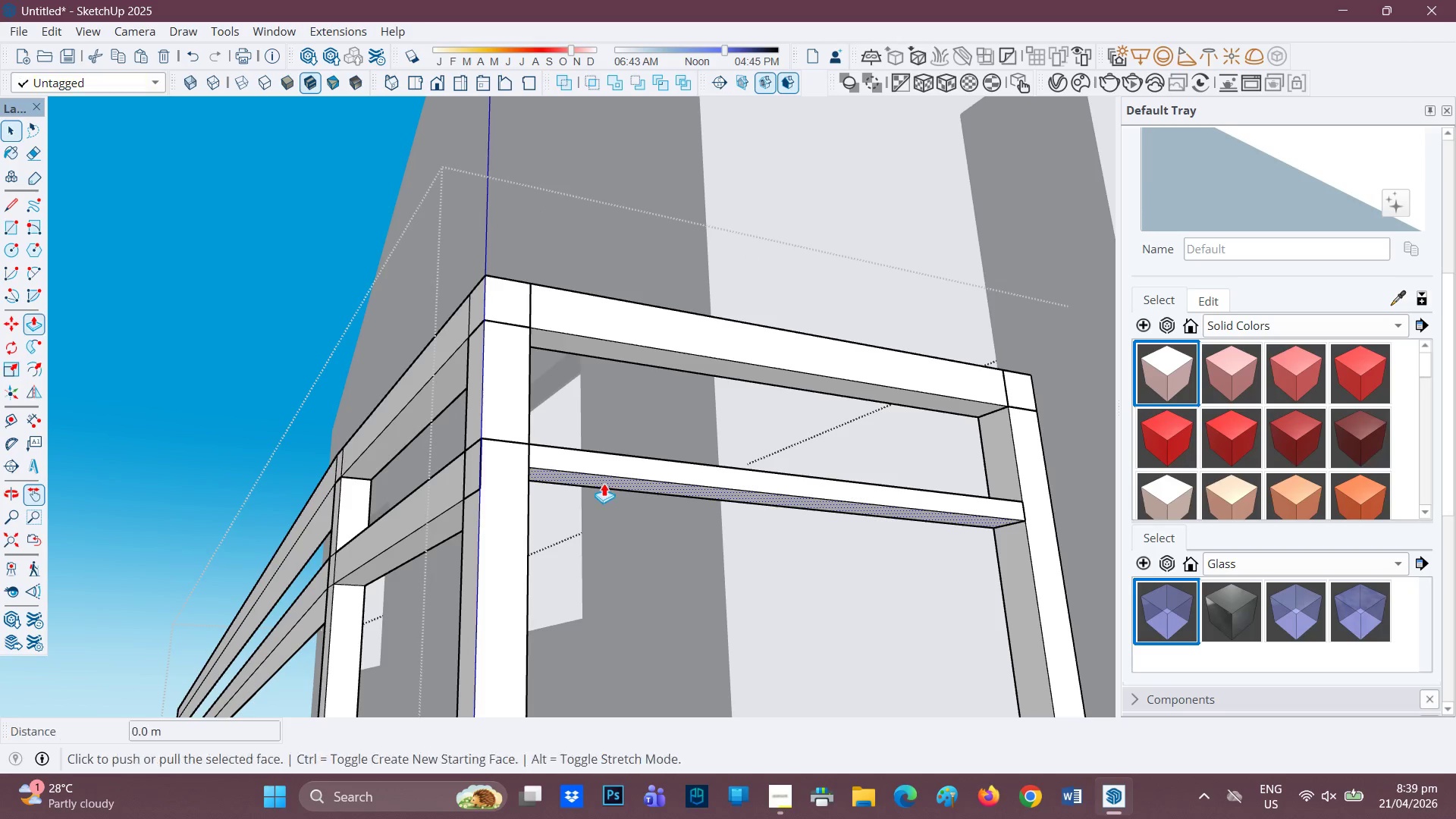 
left_click([604, 483])
 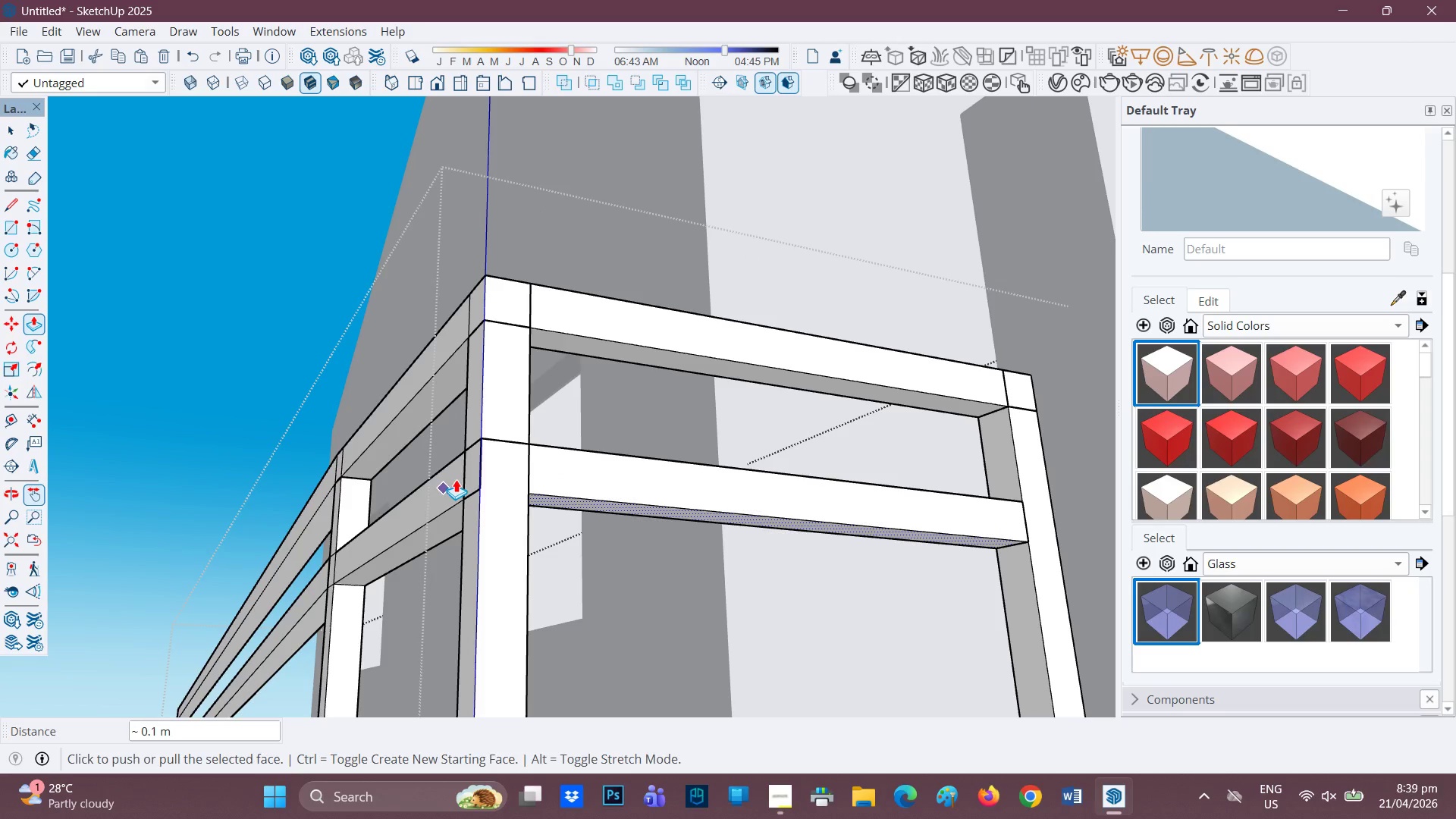 
key(Space)
 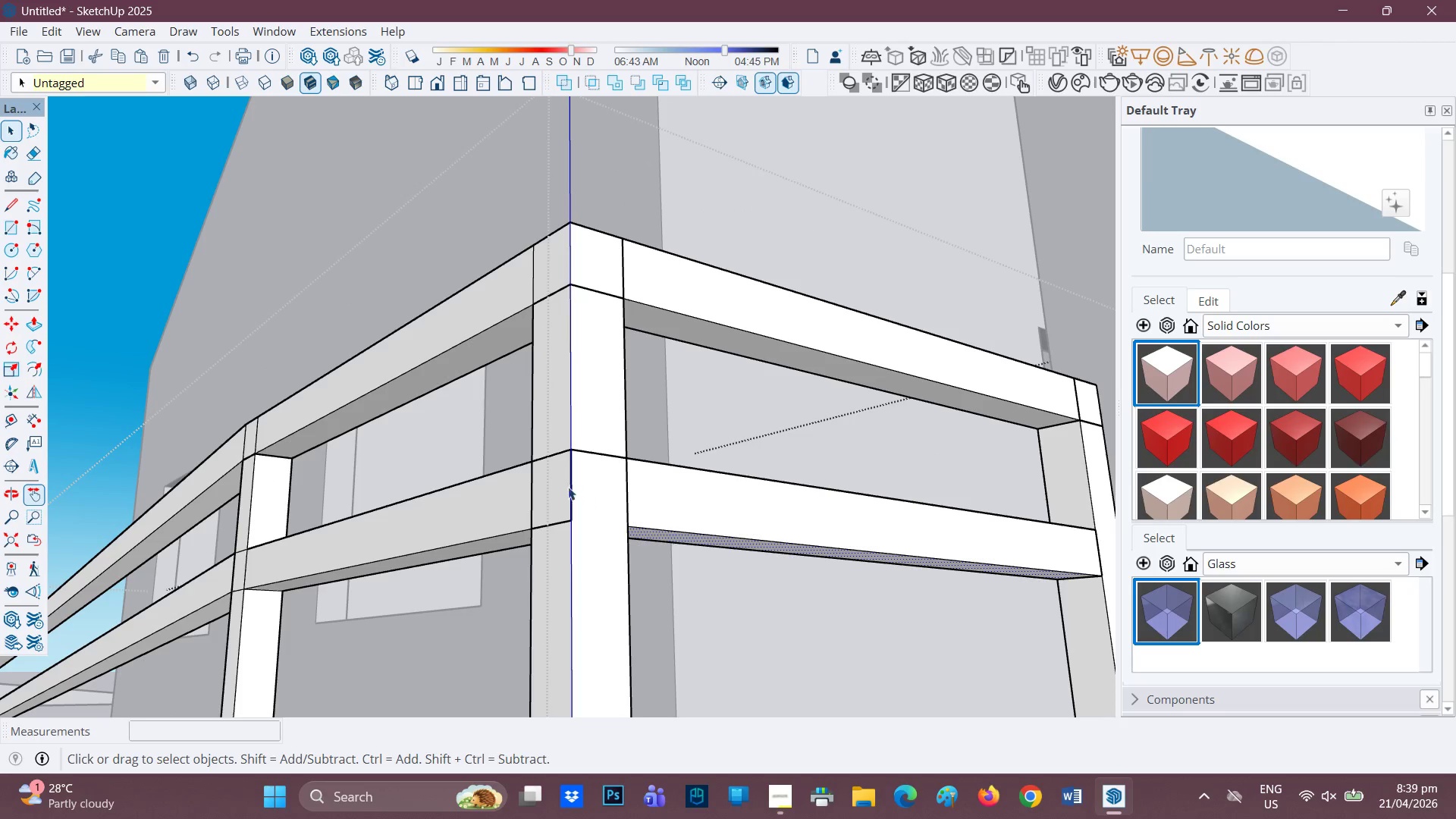 
scroll: coordinate [596, 491], scroll_direction: up, amount: 3.0
 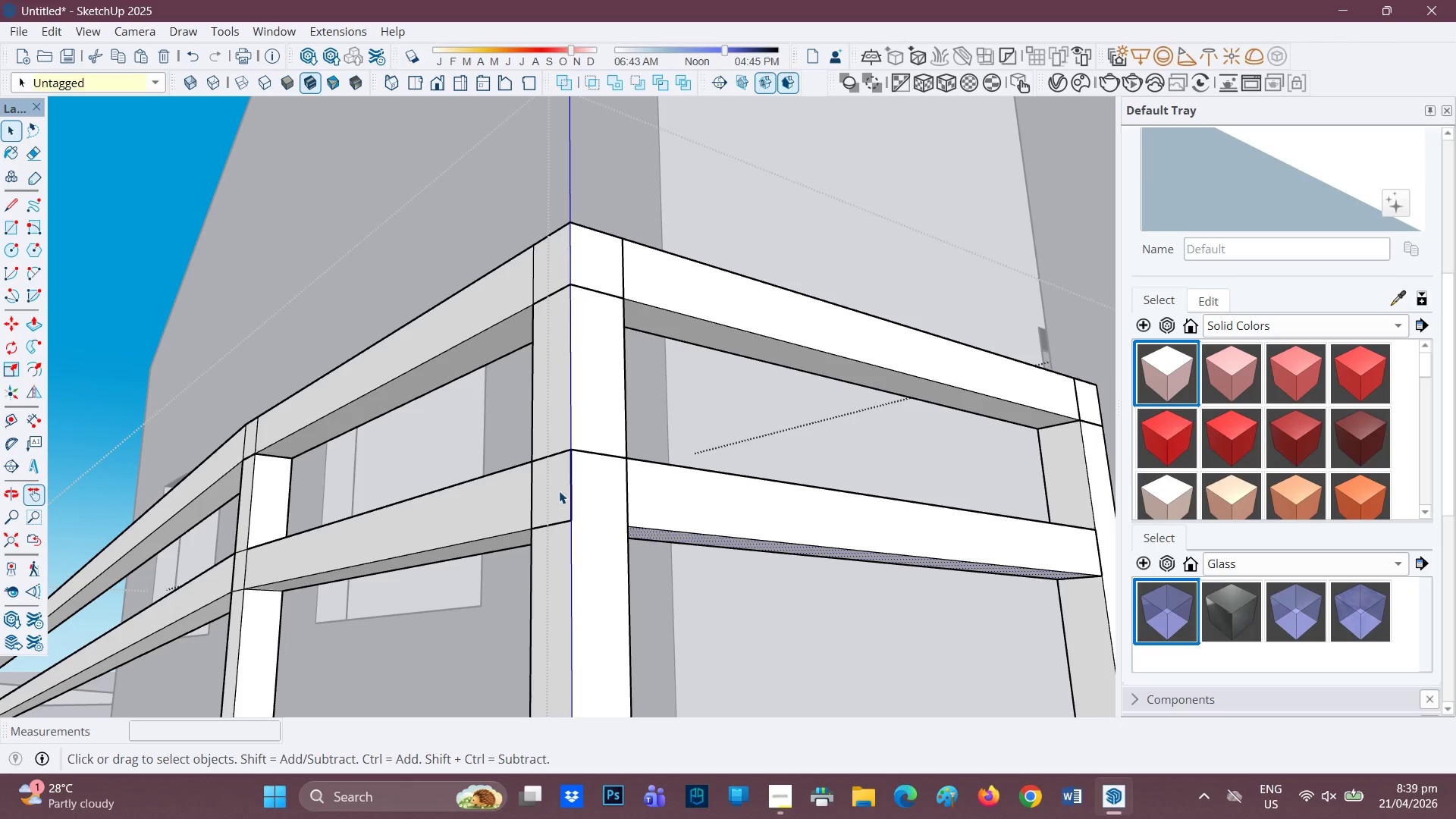 
left_click([557, 492])
 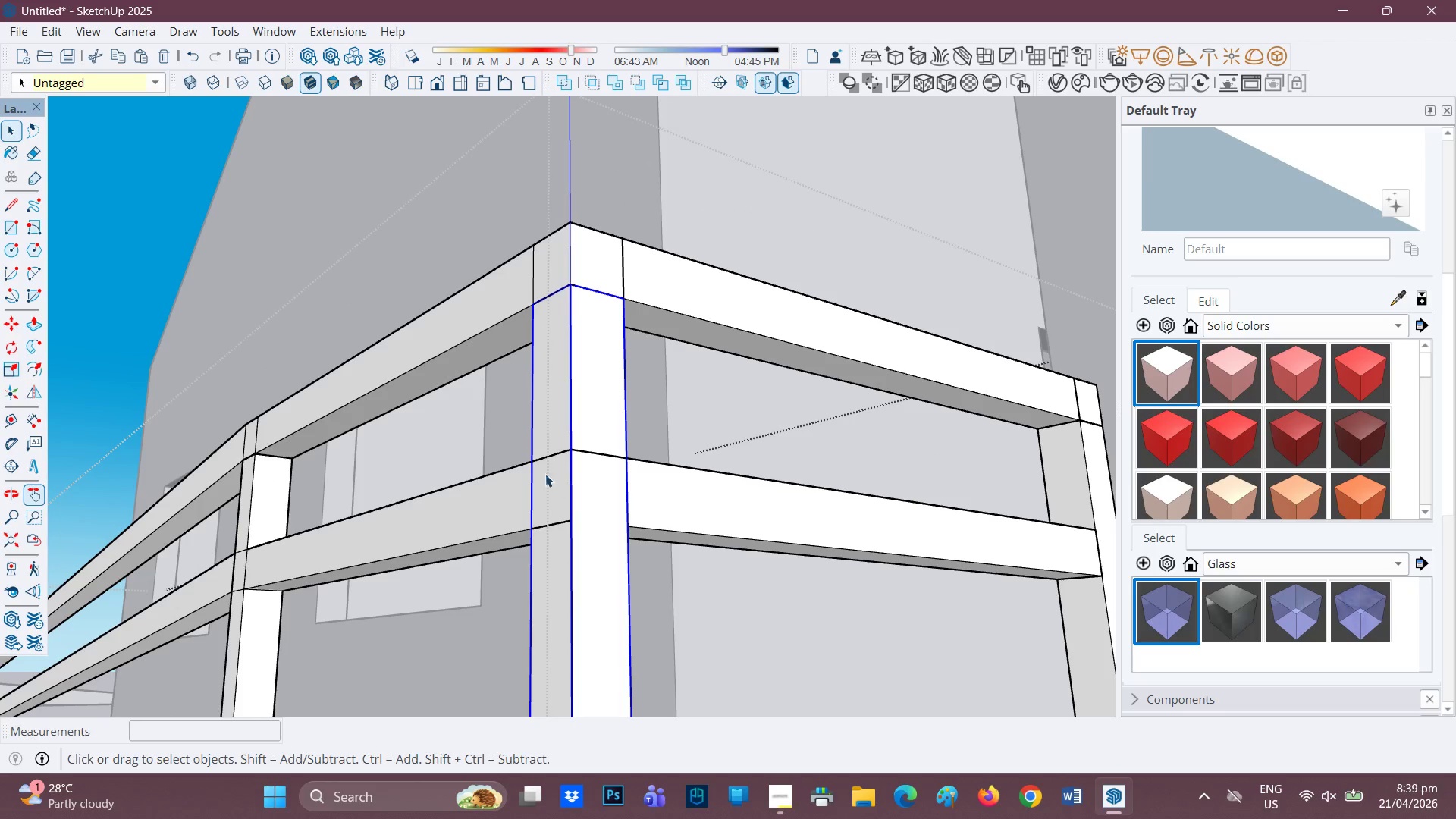 
left_click([585, 463])
 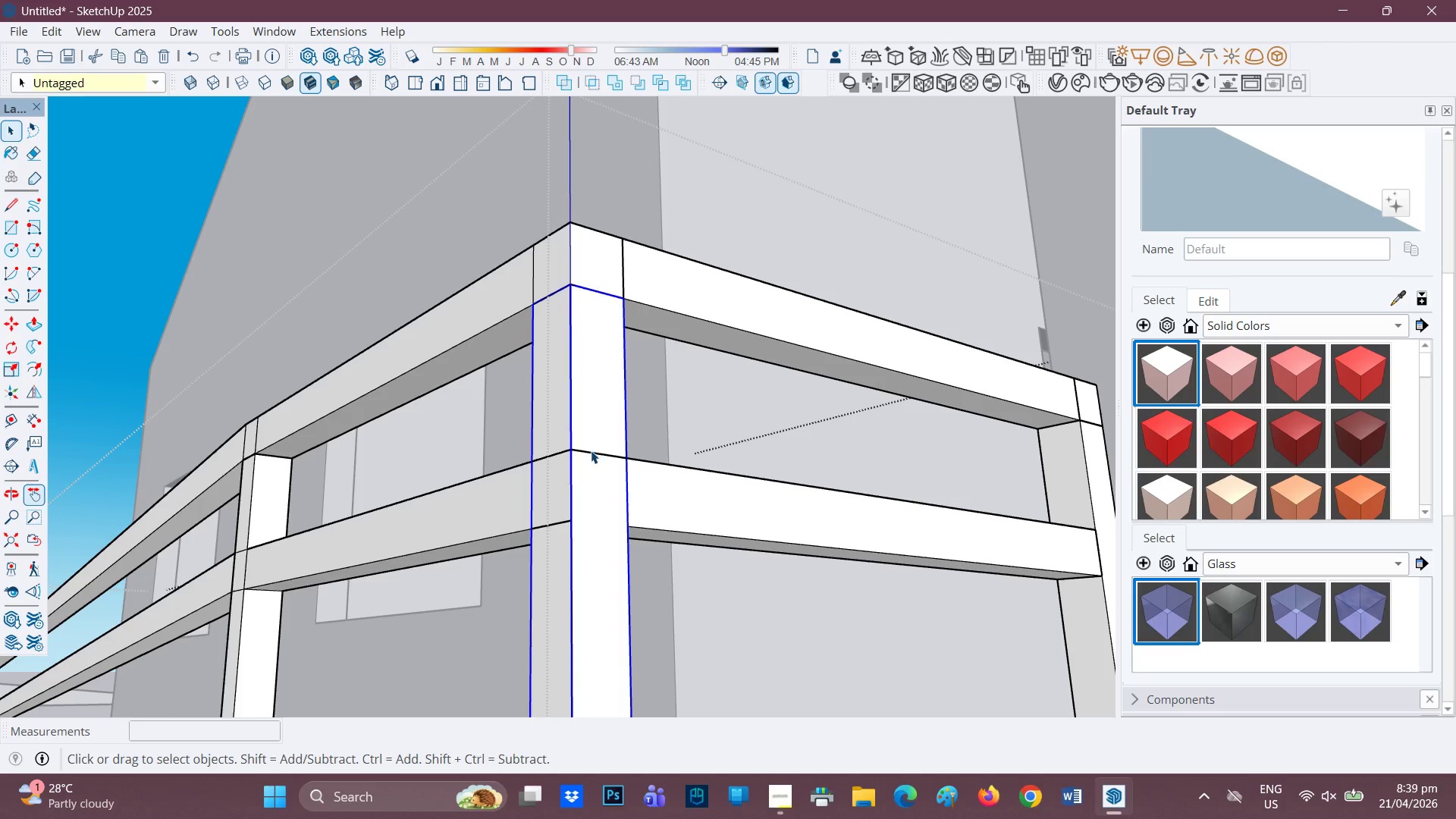 
double_click([591, 450])
 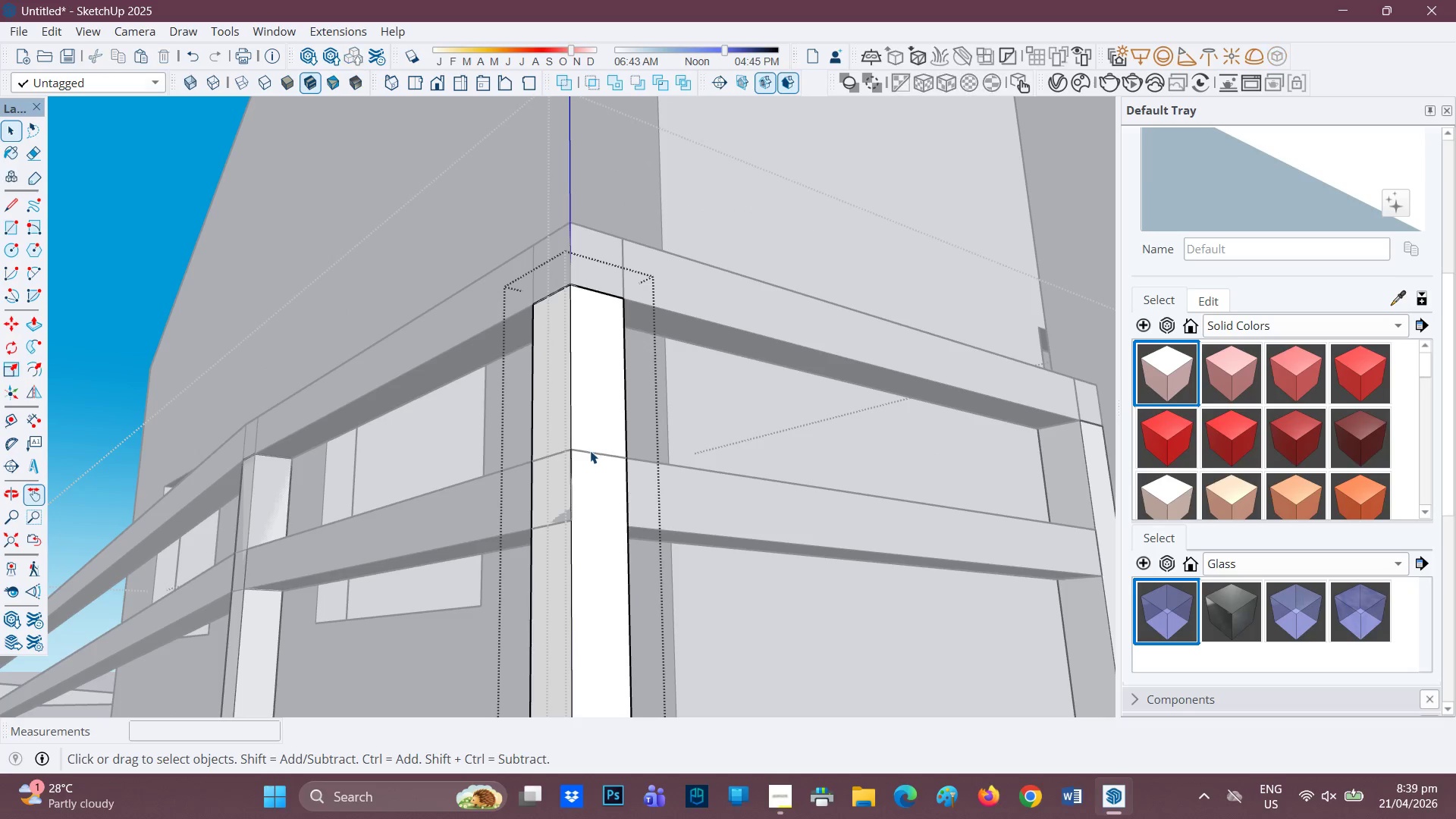 
triple_click([590, 450])
 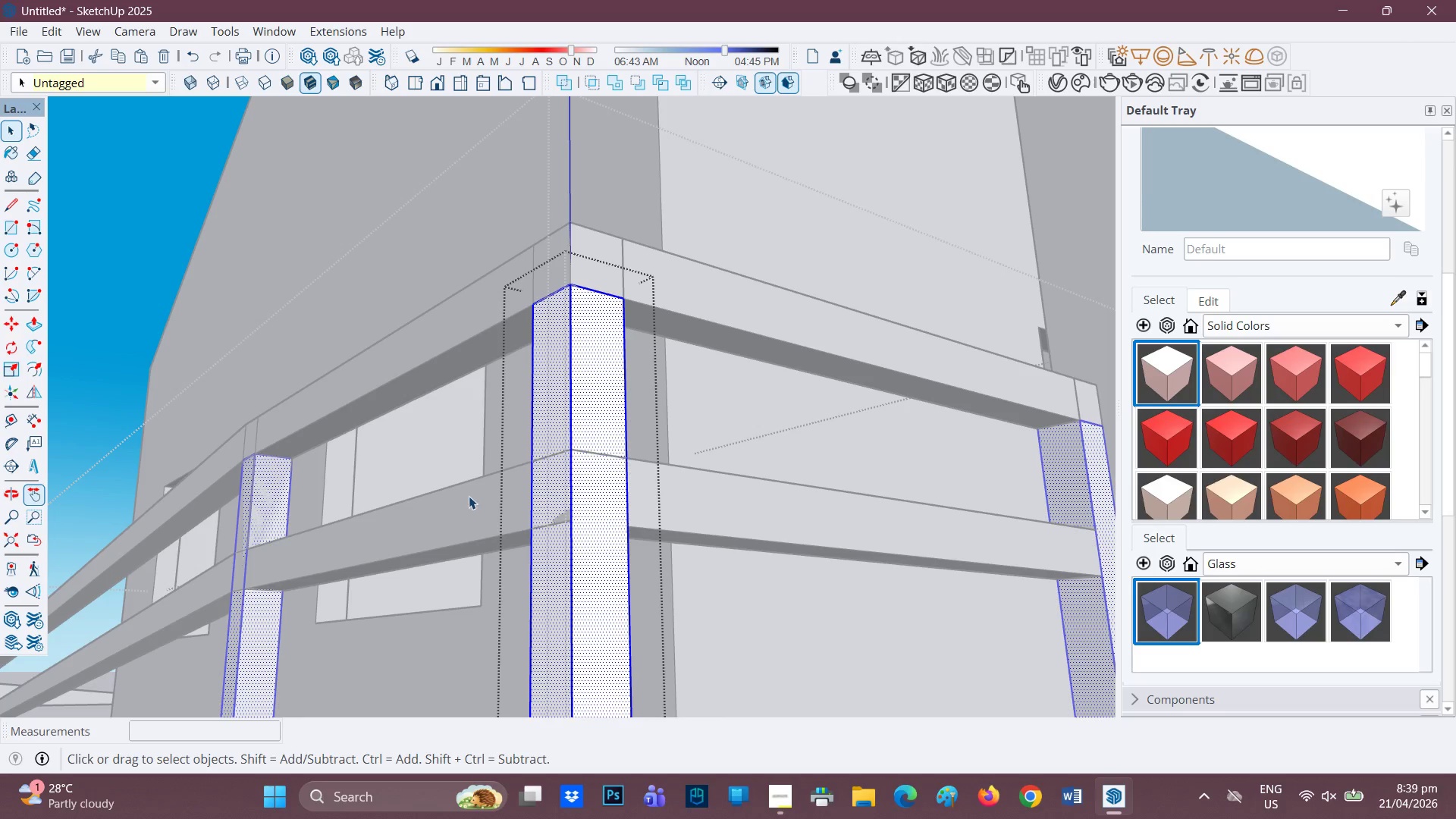 
double_click([469, 496])
 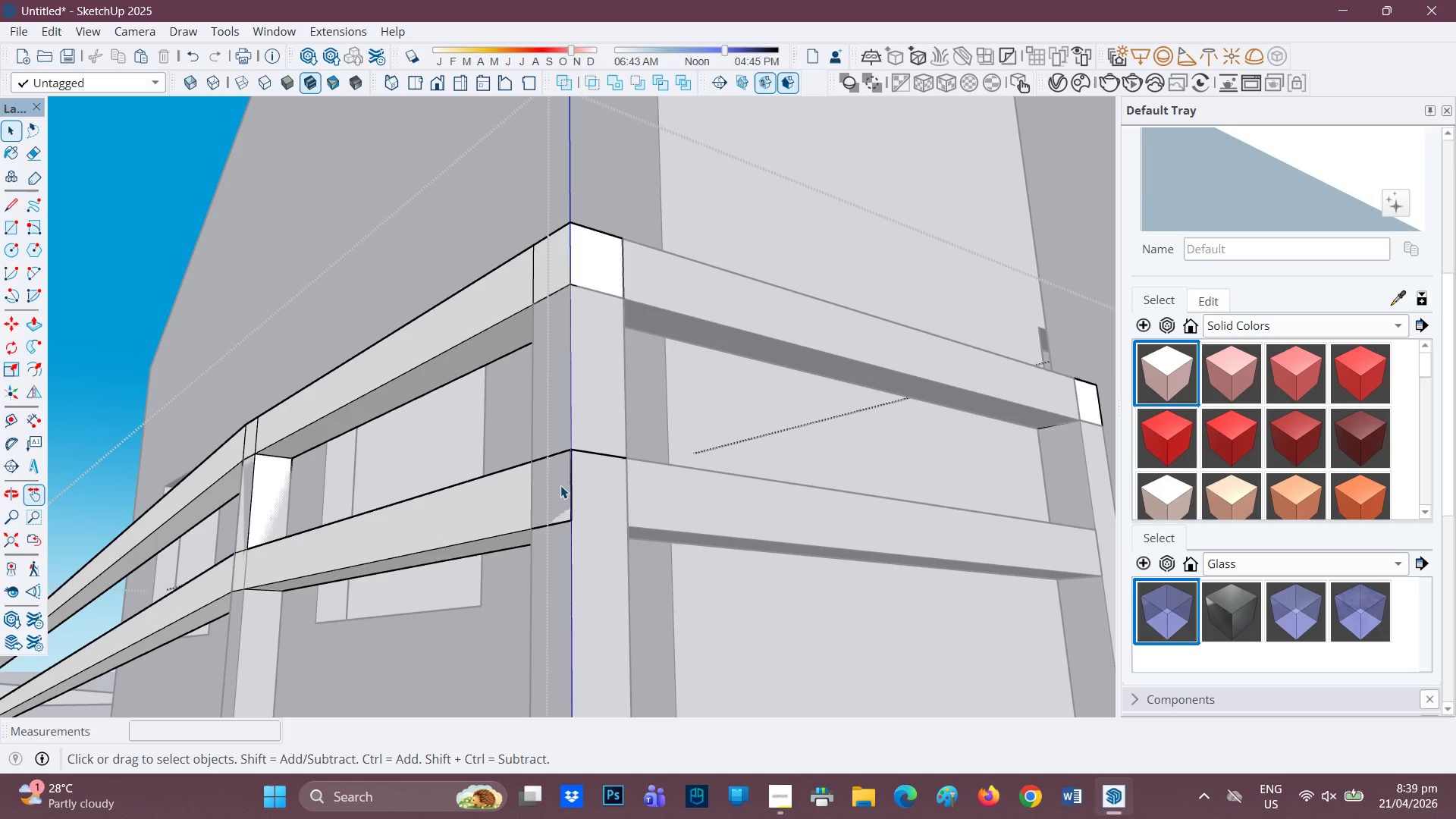 
left_click([560, 485])
 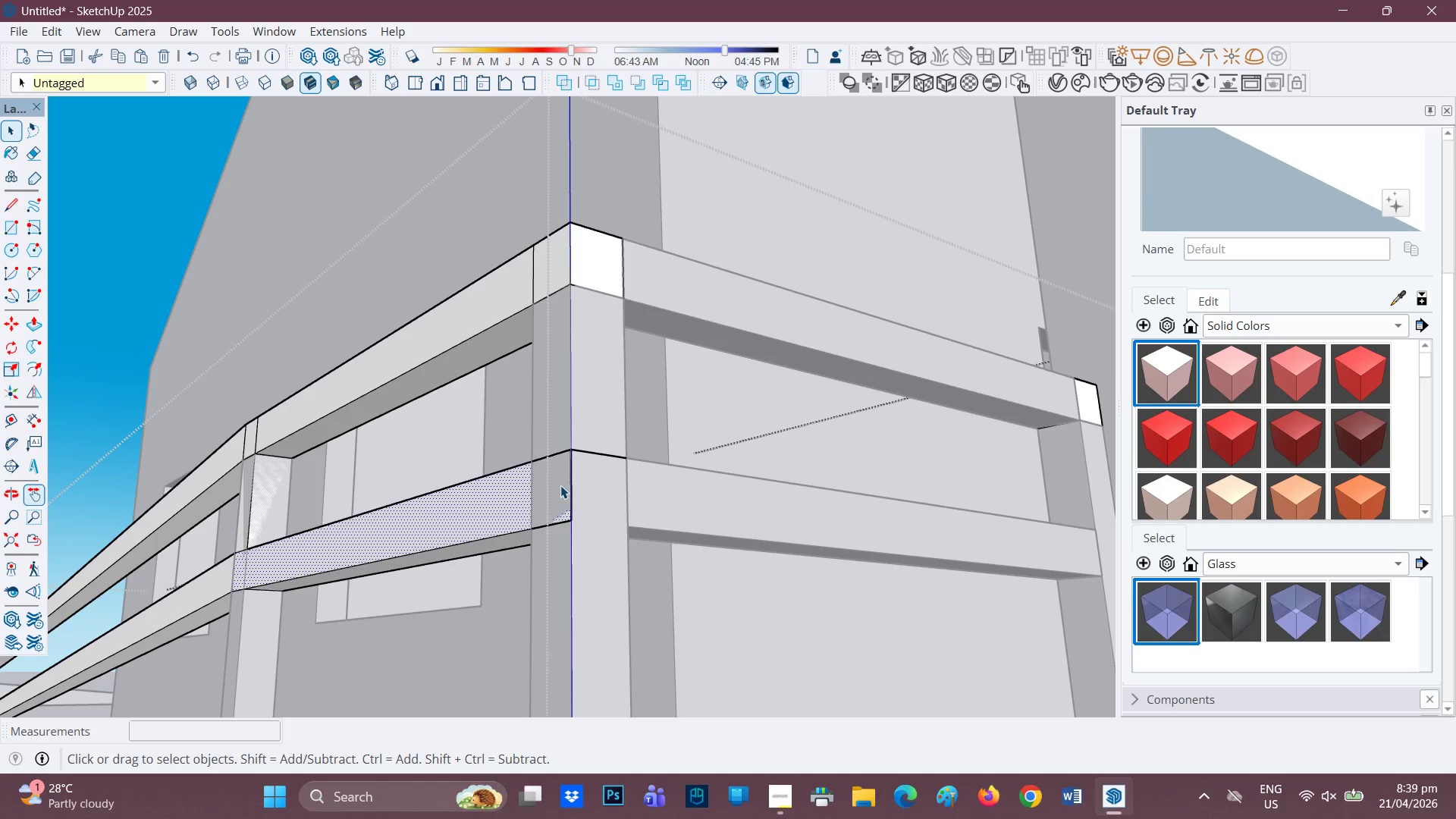 
key(P)
 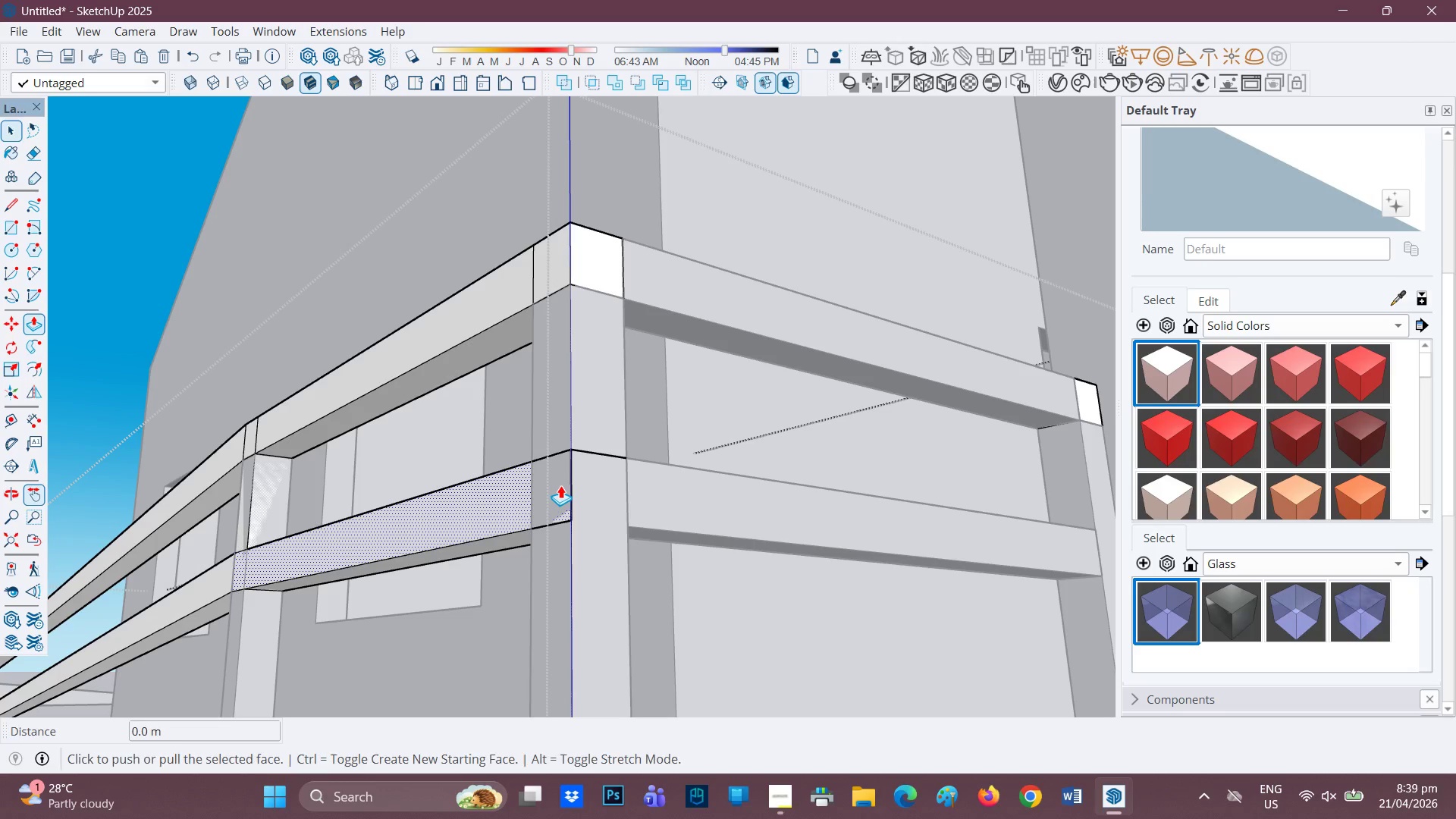 
left_click([560, 485])
 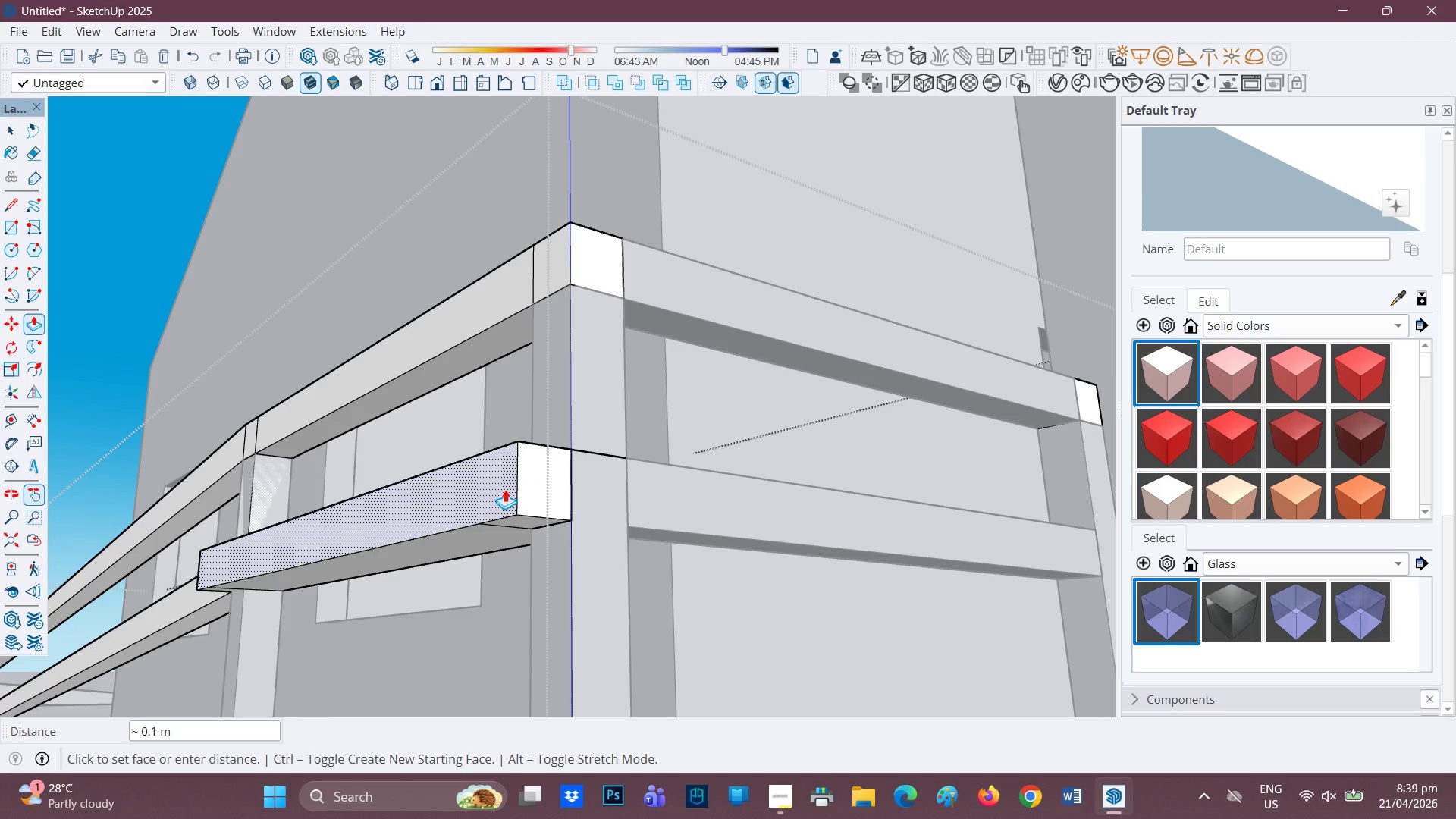 
key(Space)
 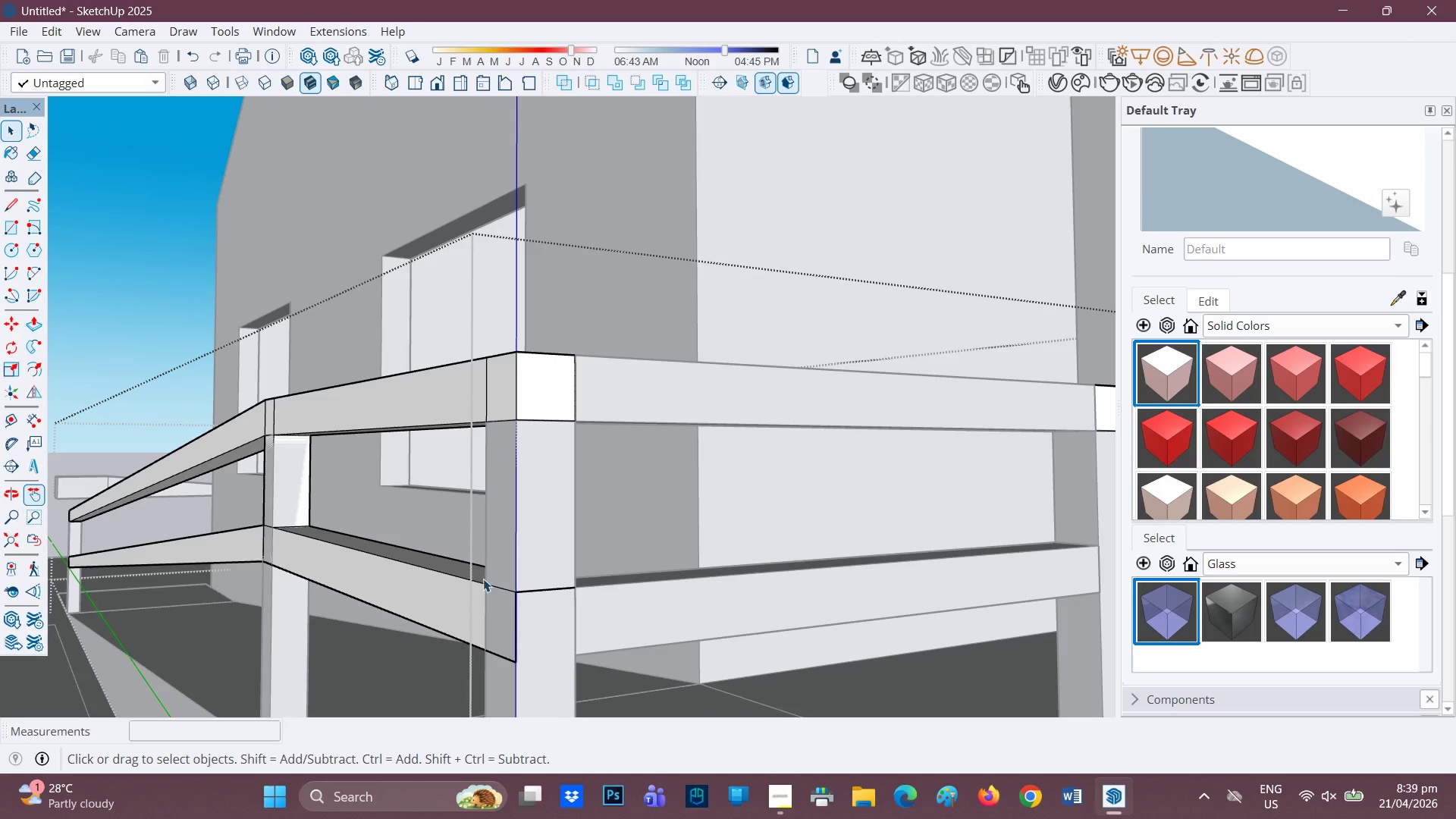 
left_click([509, 609])
 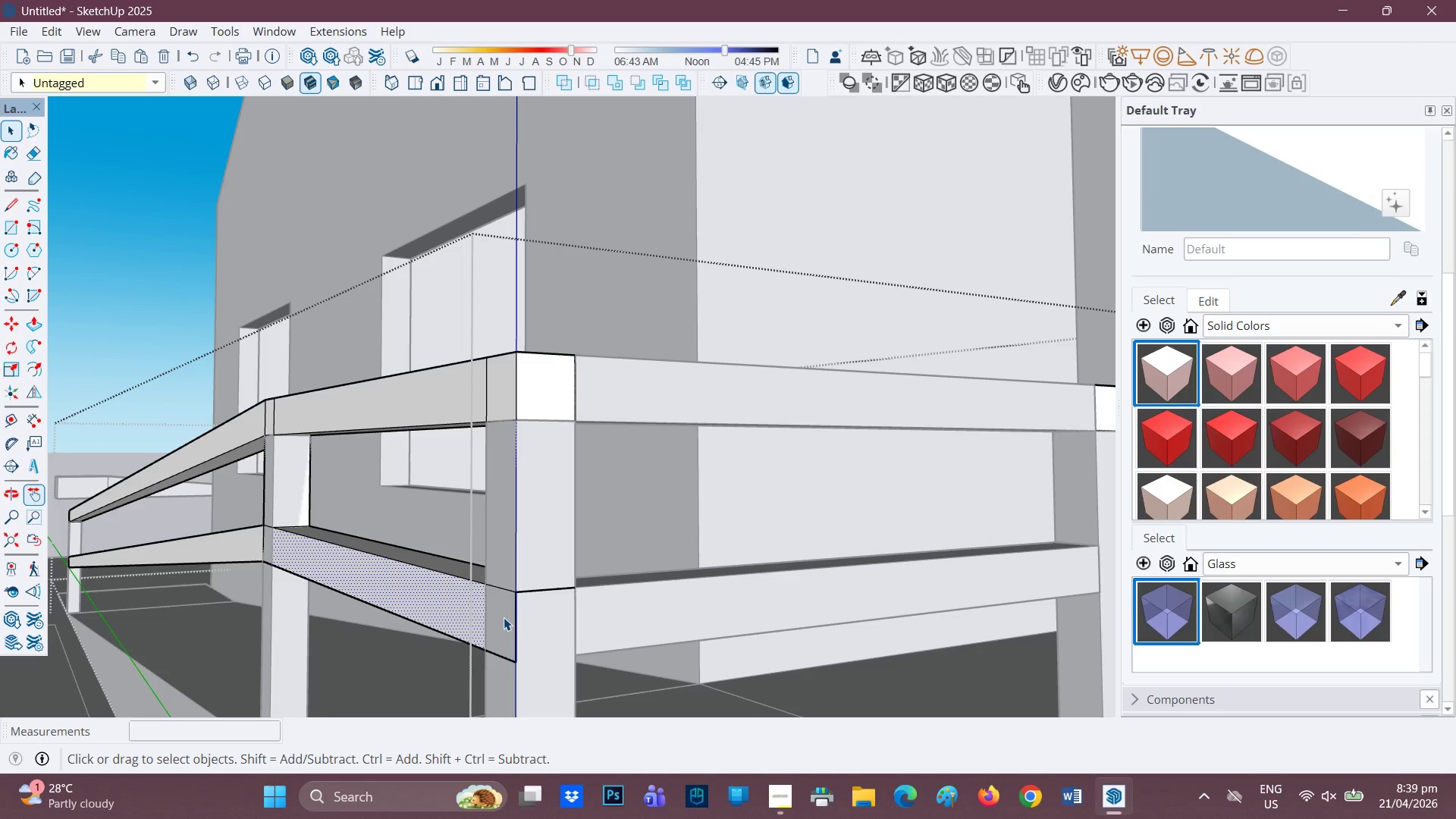 
key(P)
 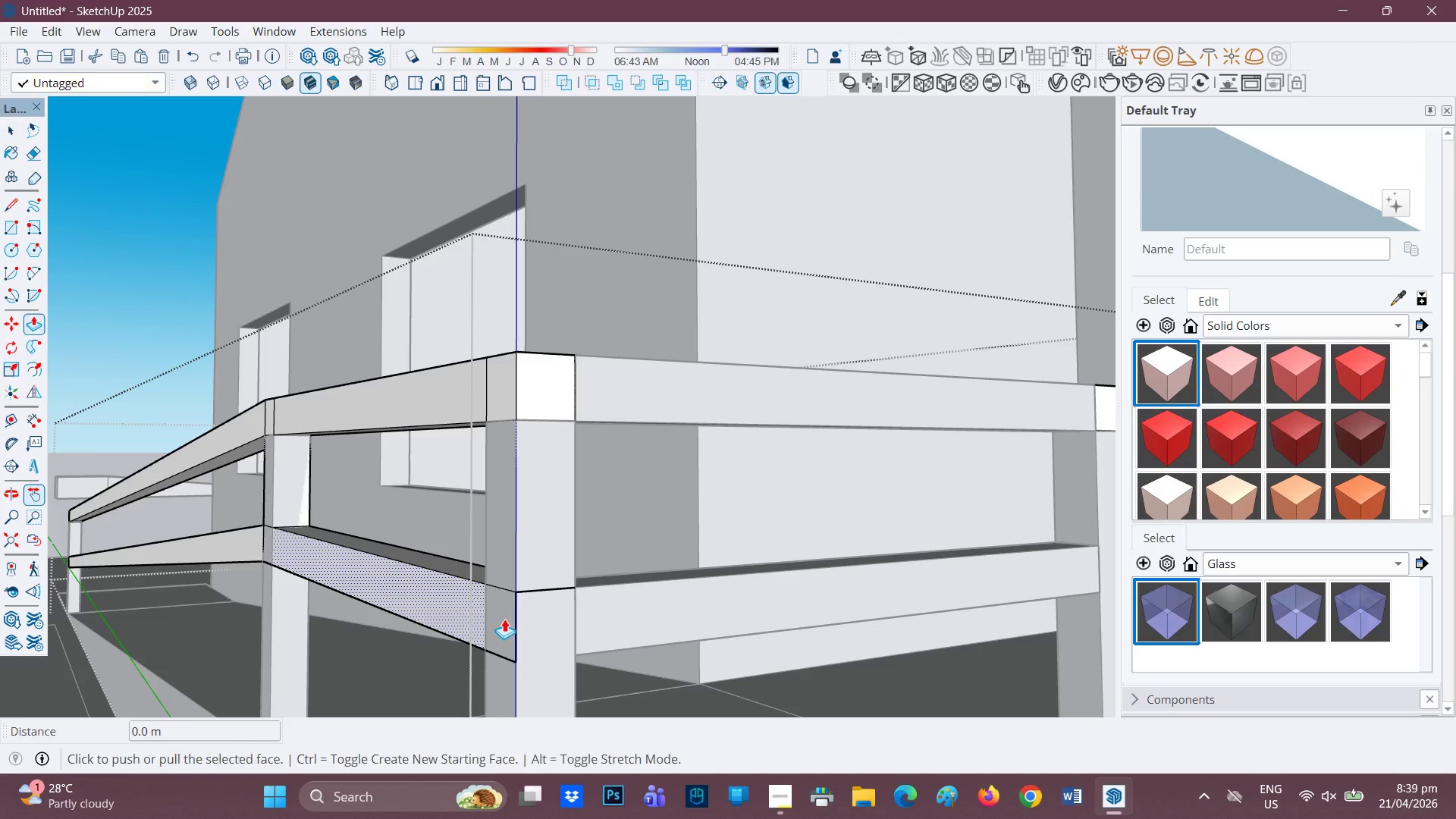 
left_click([504, 619])
 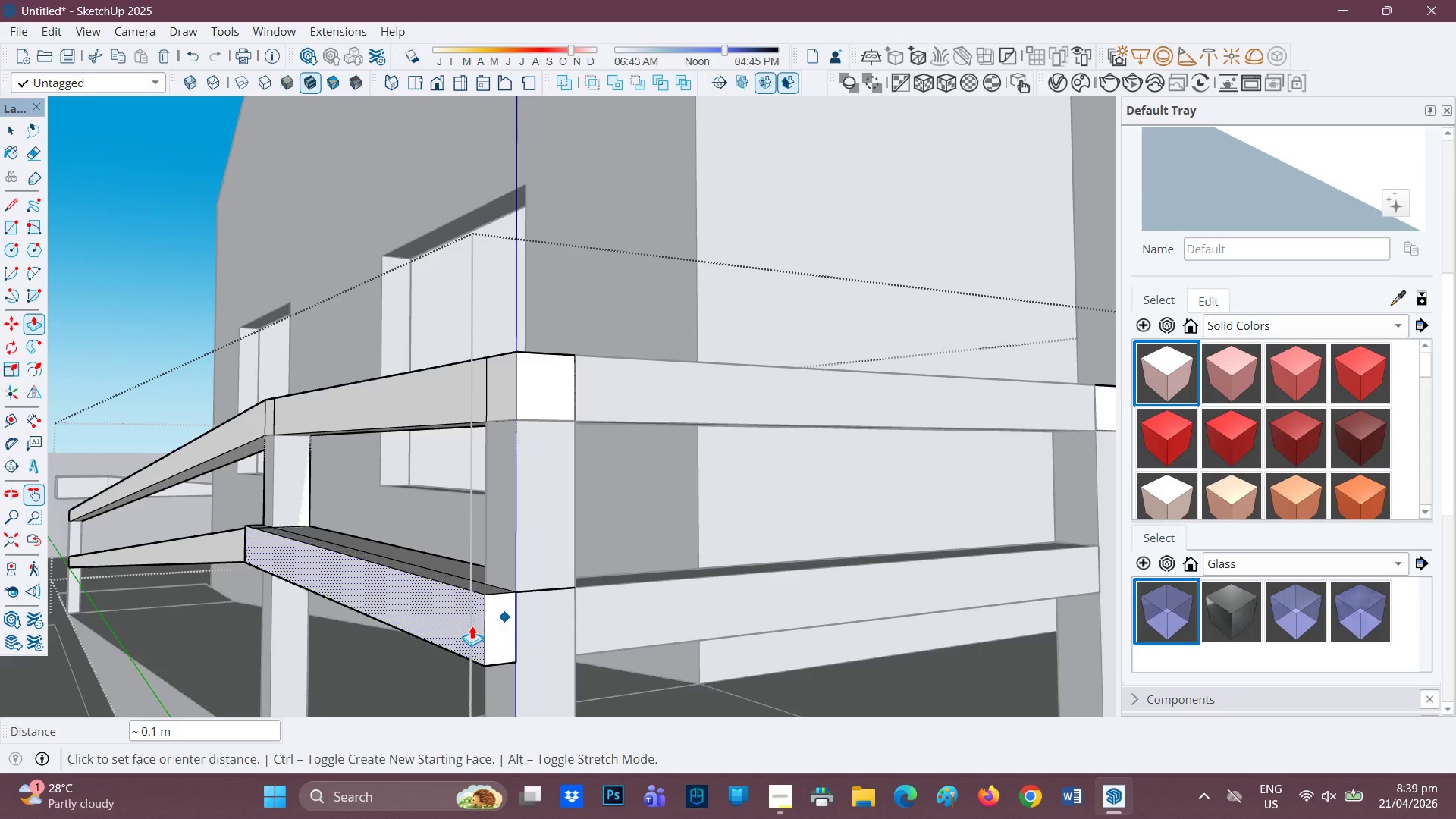 
left_click([465, 627])
 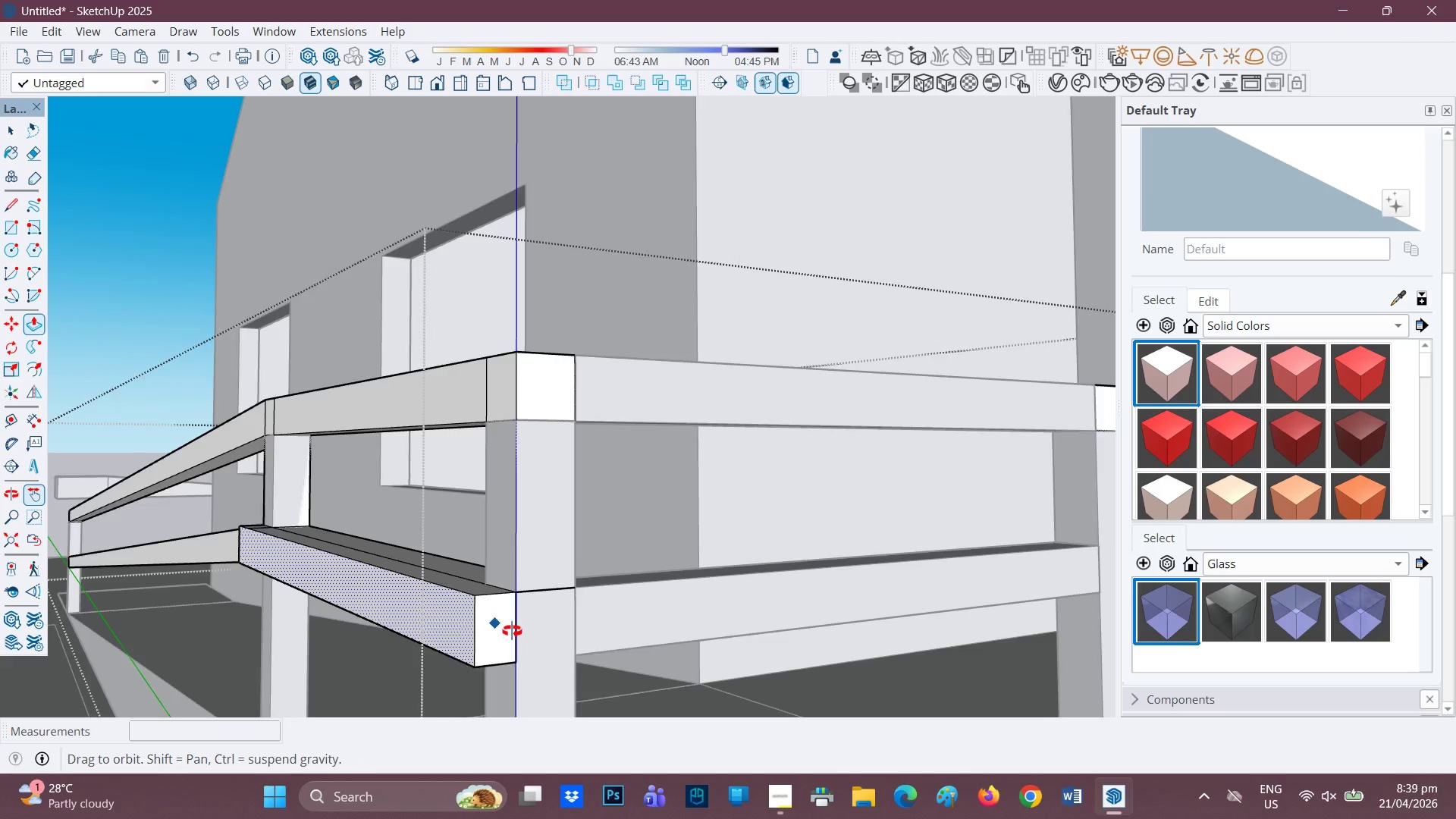 
key(P)
 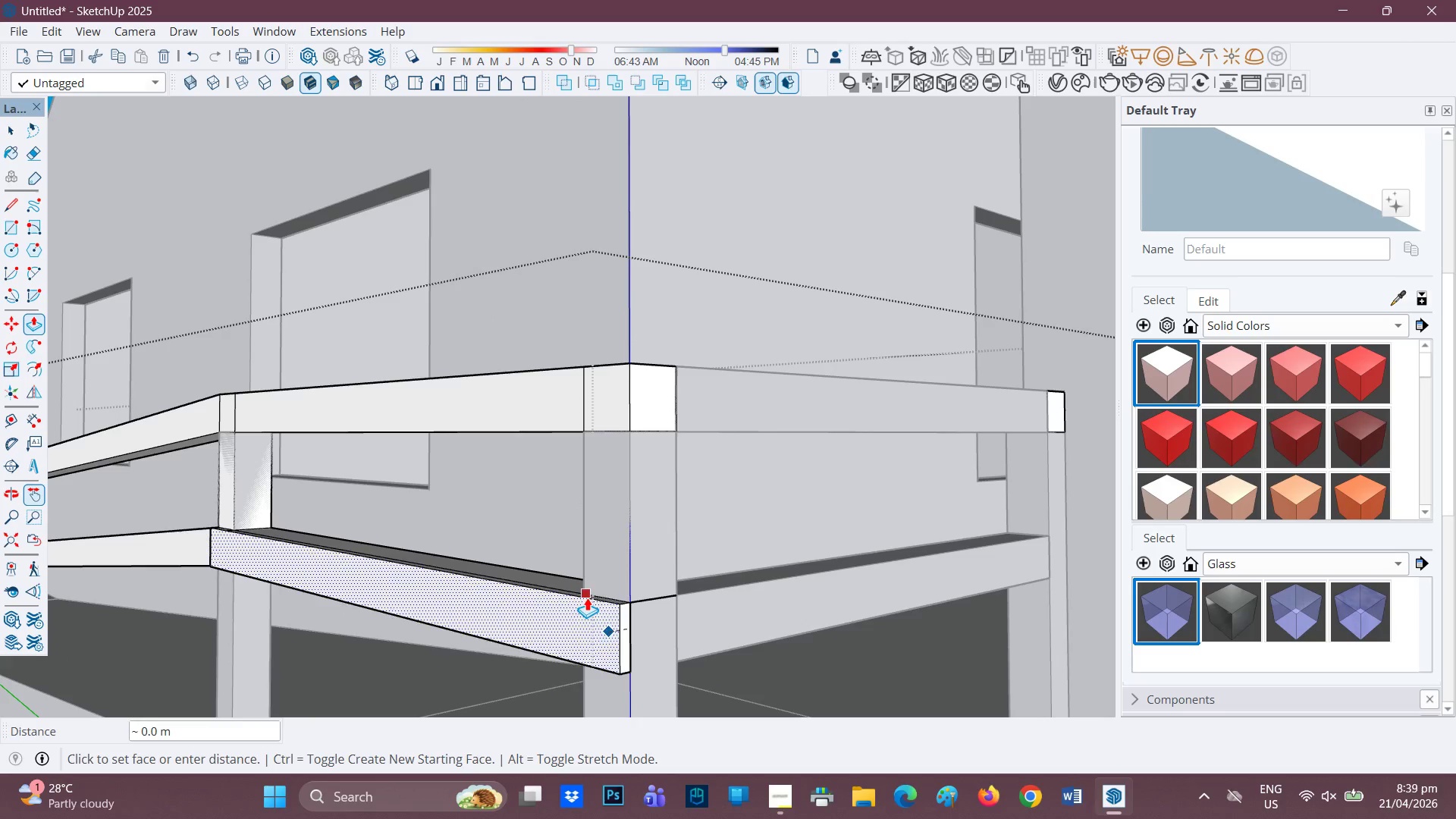 
key(Space)
 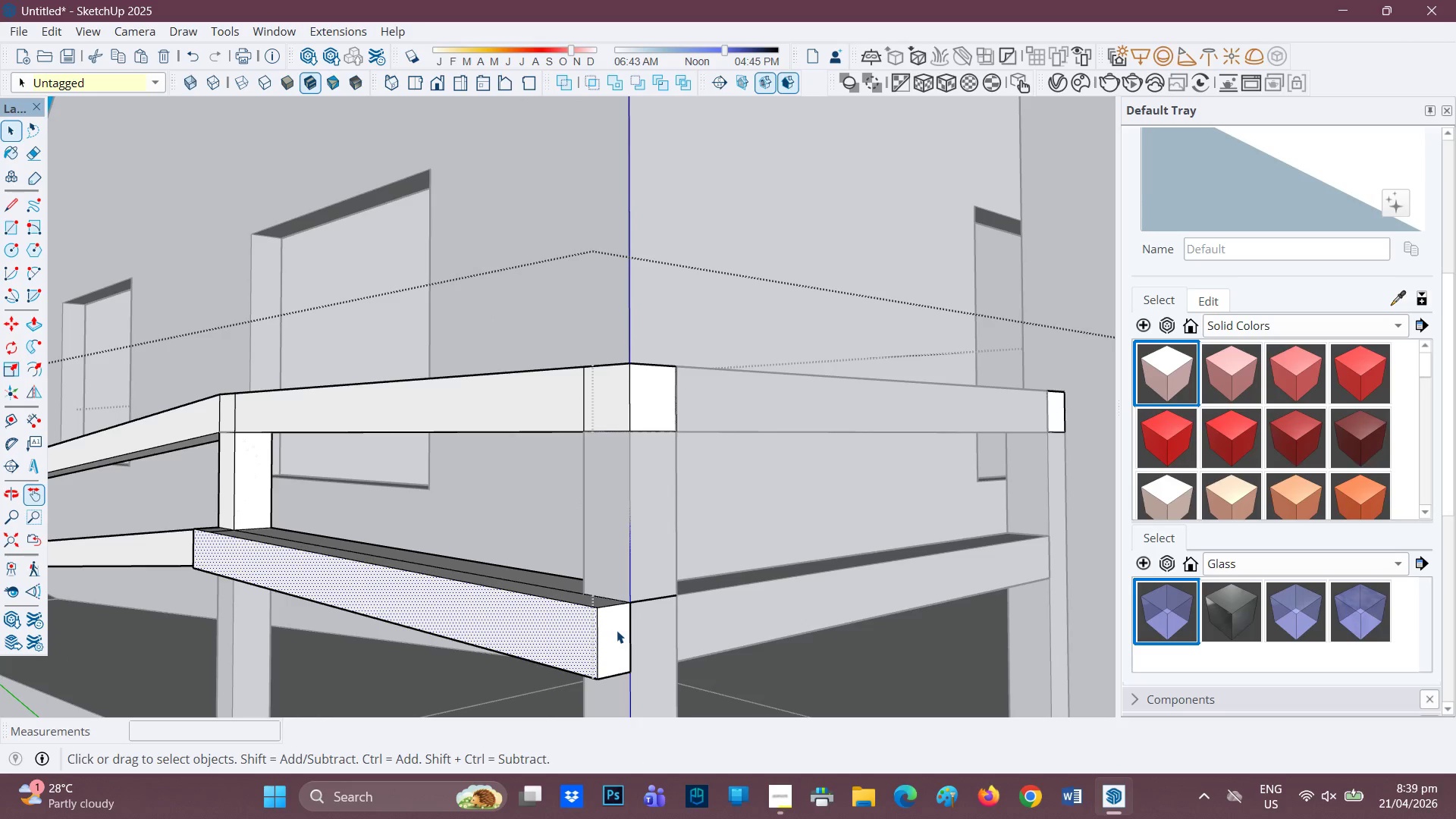 
key(P)
 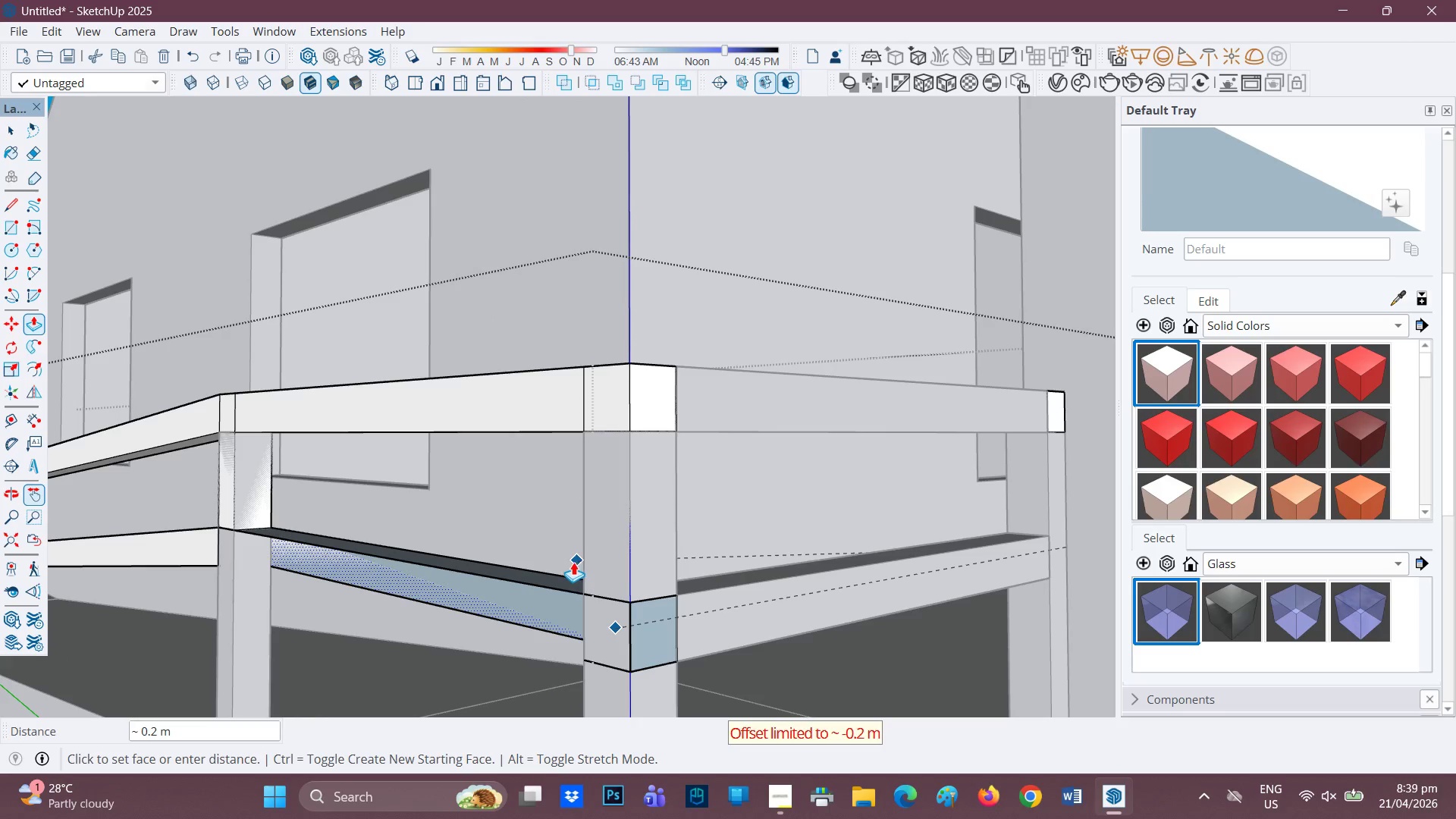 
key(Space)
 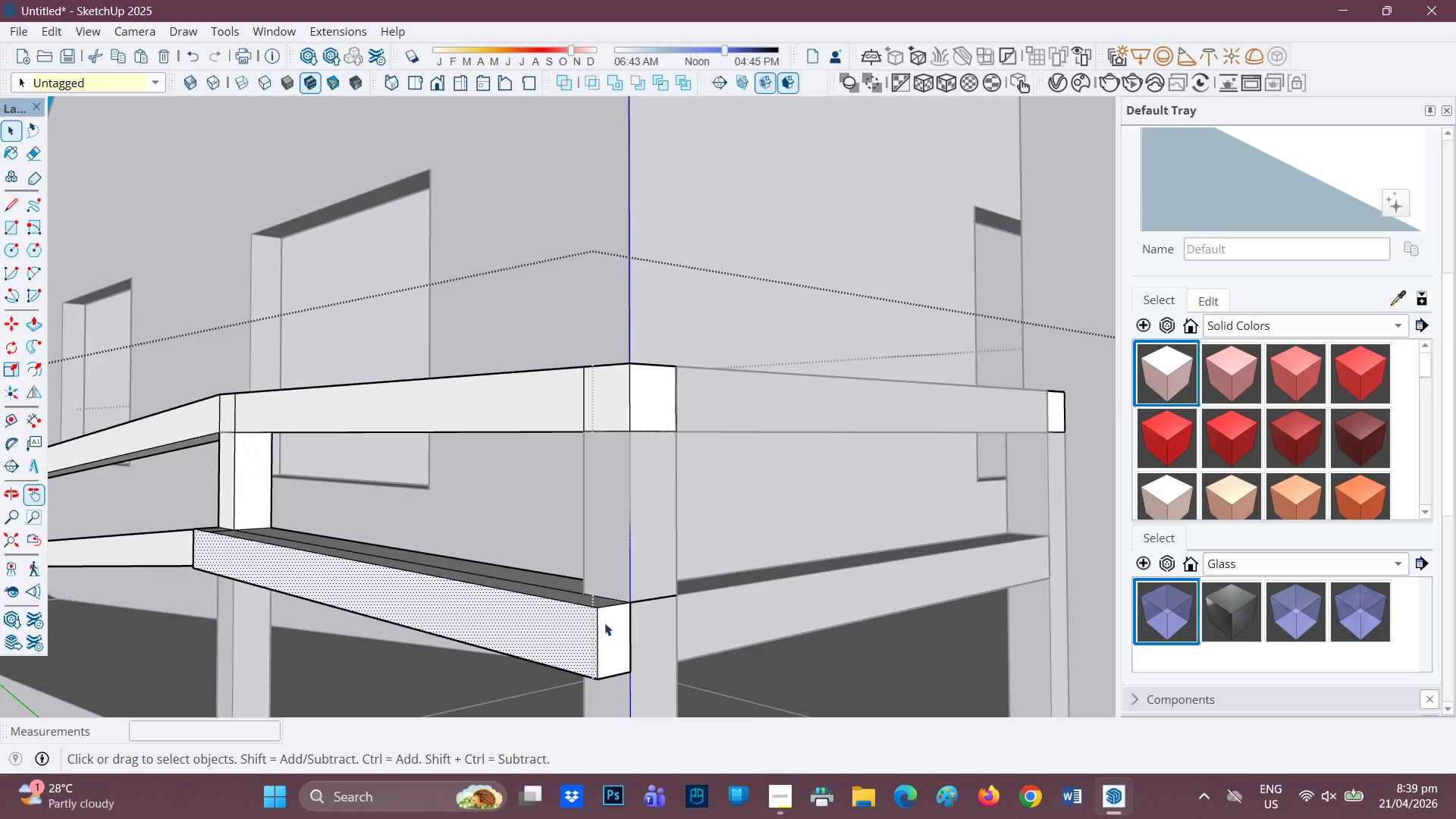 
left_click([617, 624])
 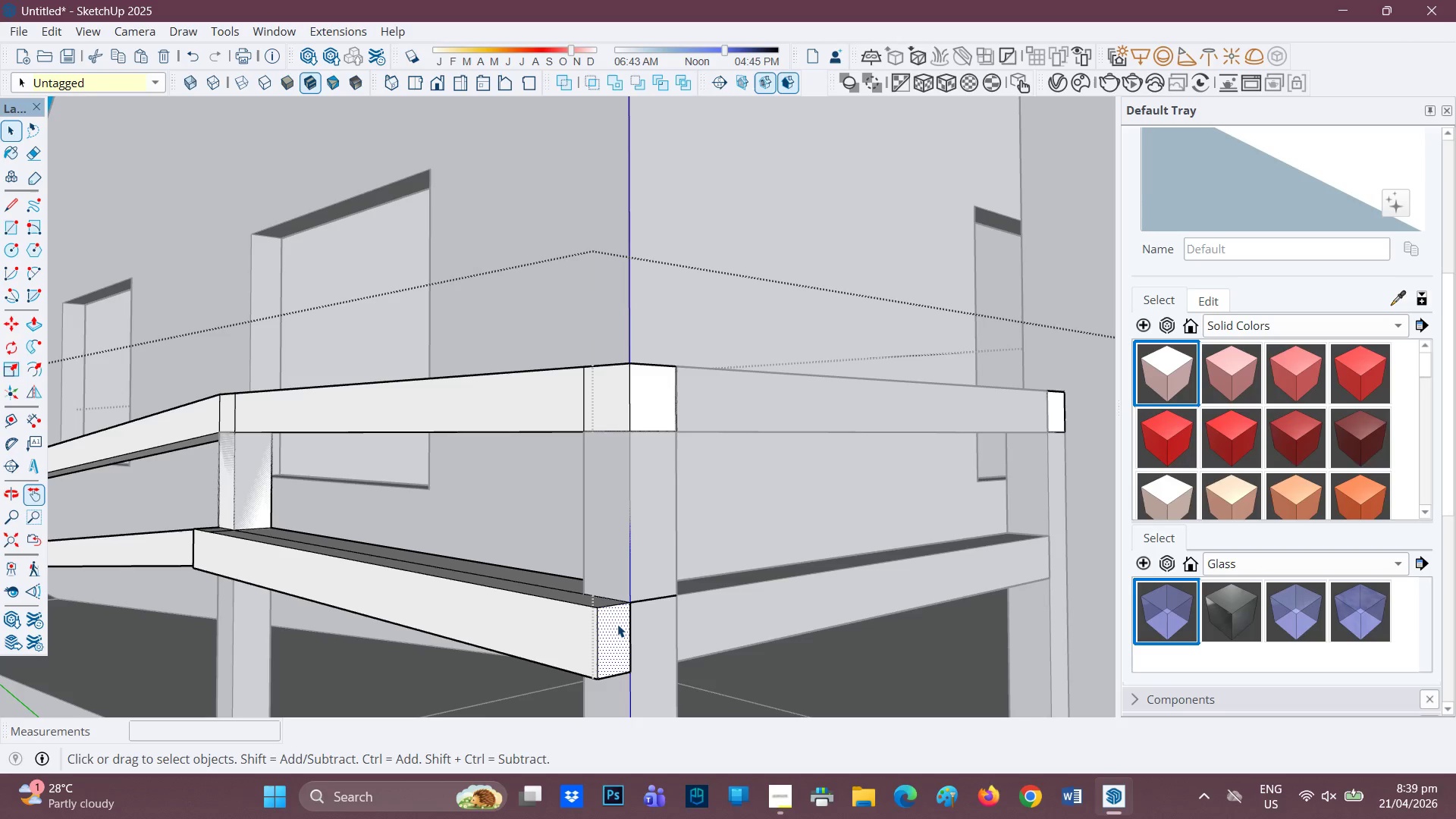 
key(P)
 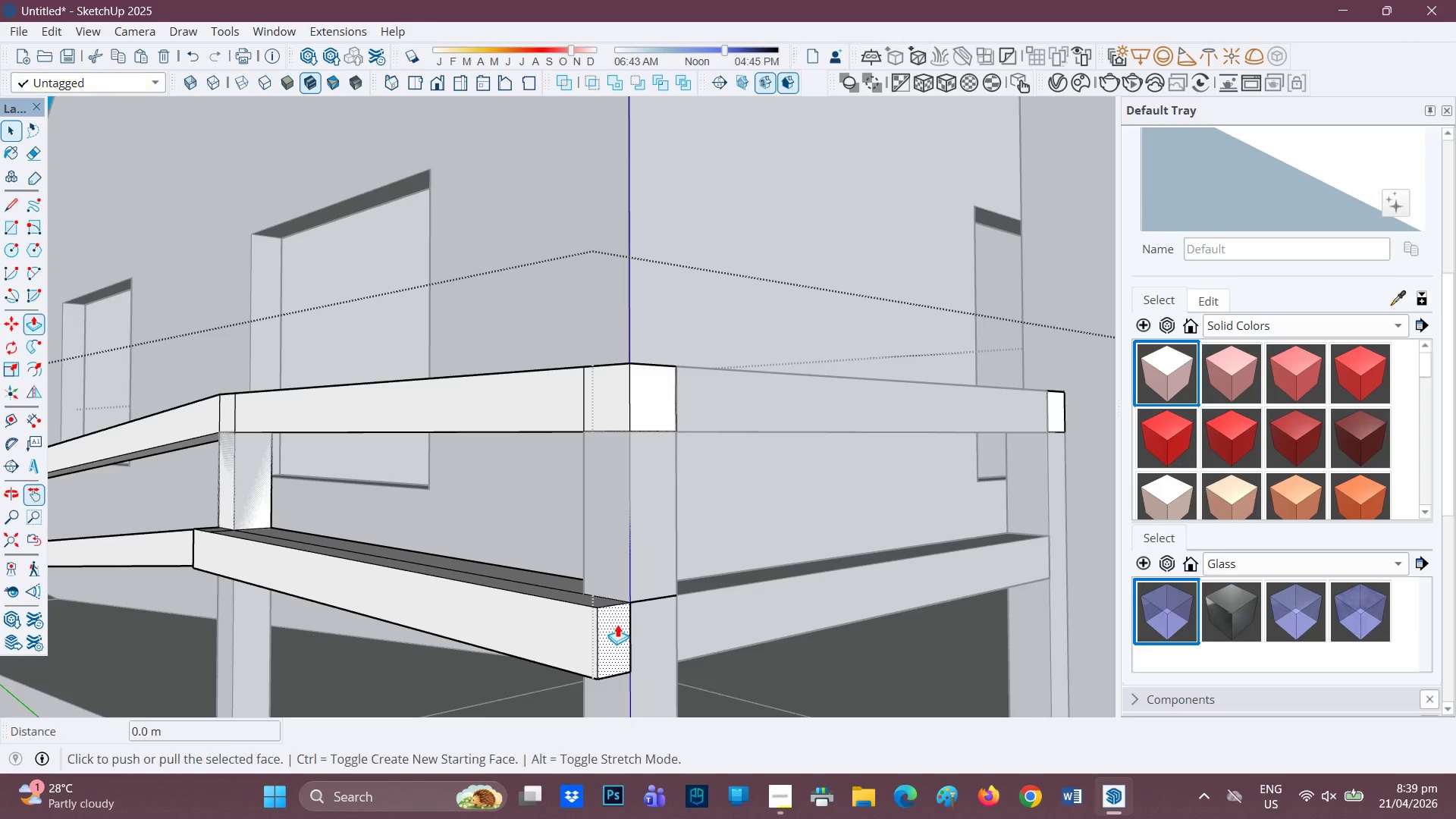 
left_click([617, 624])
 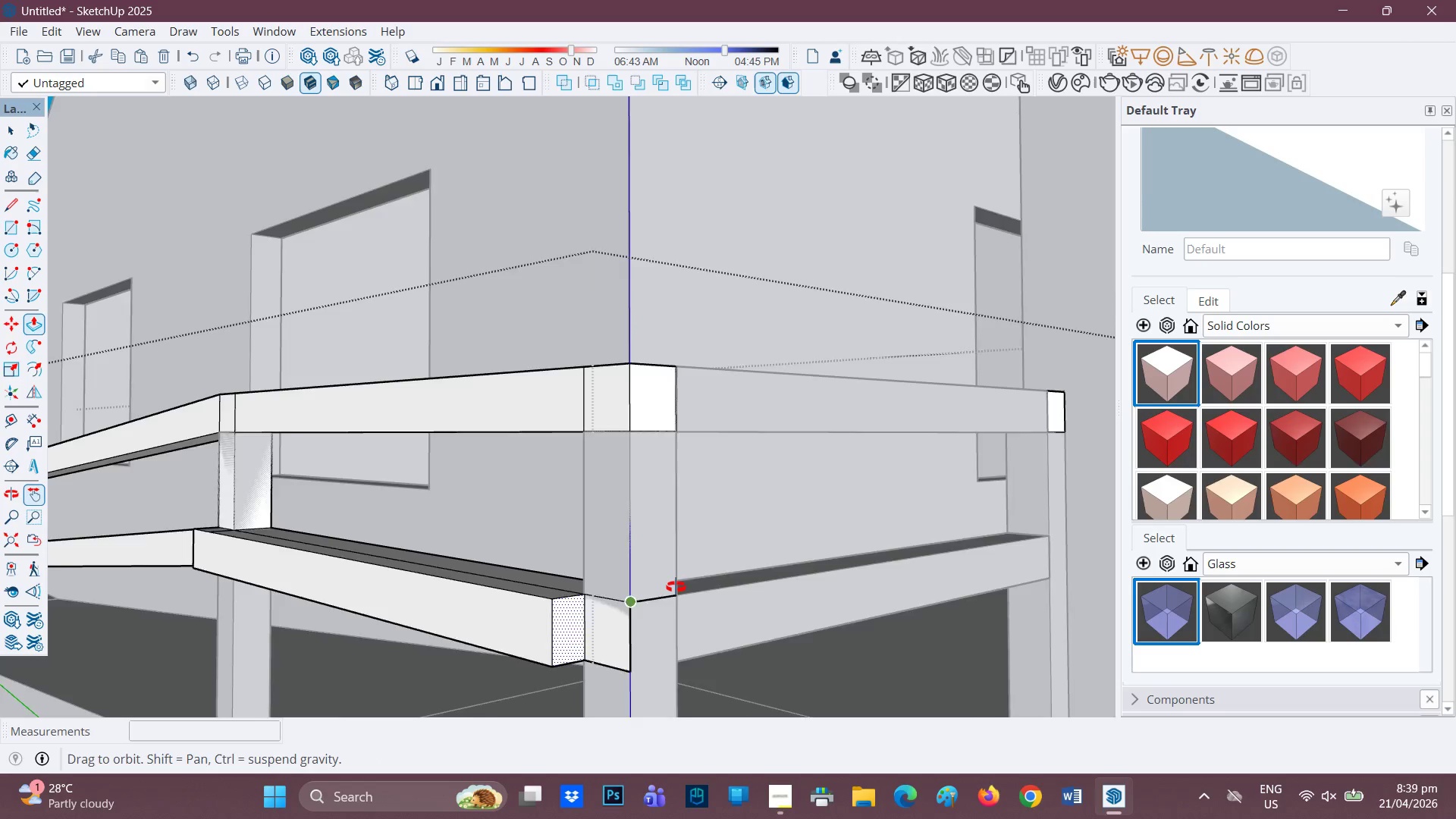 
key(E)
 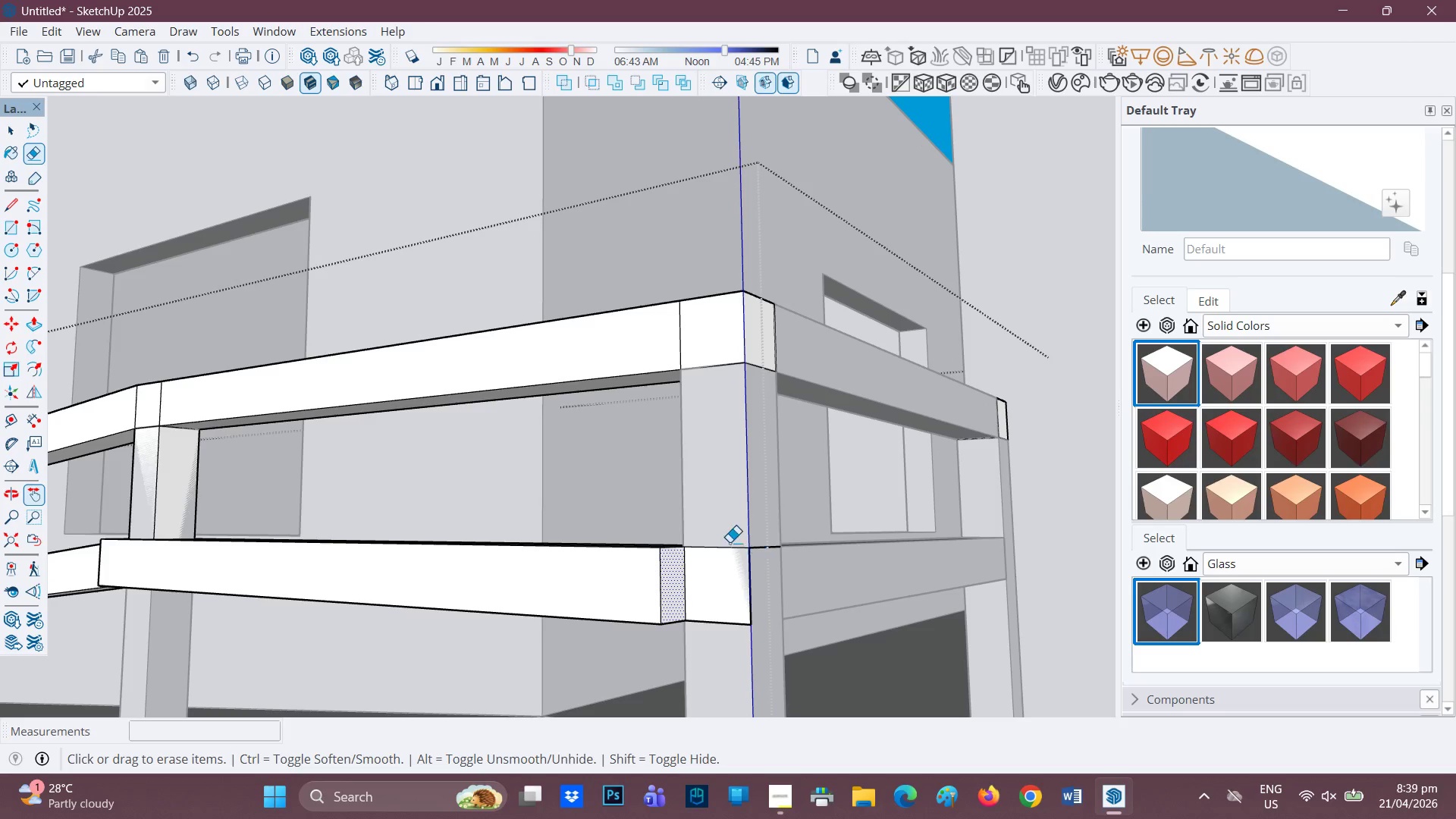 
scroll: coordinate [718, 573], scroll_direction: up, amount: 1.0
 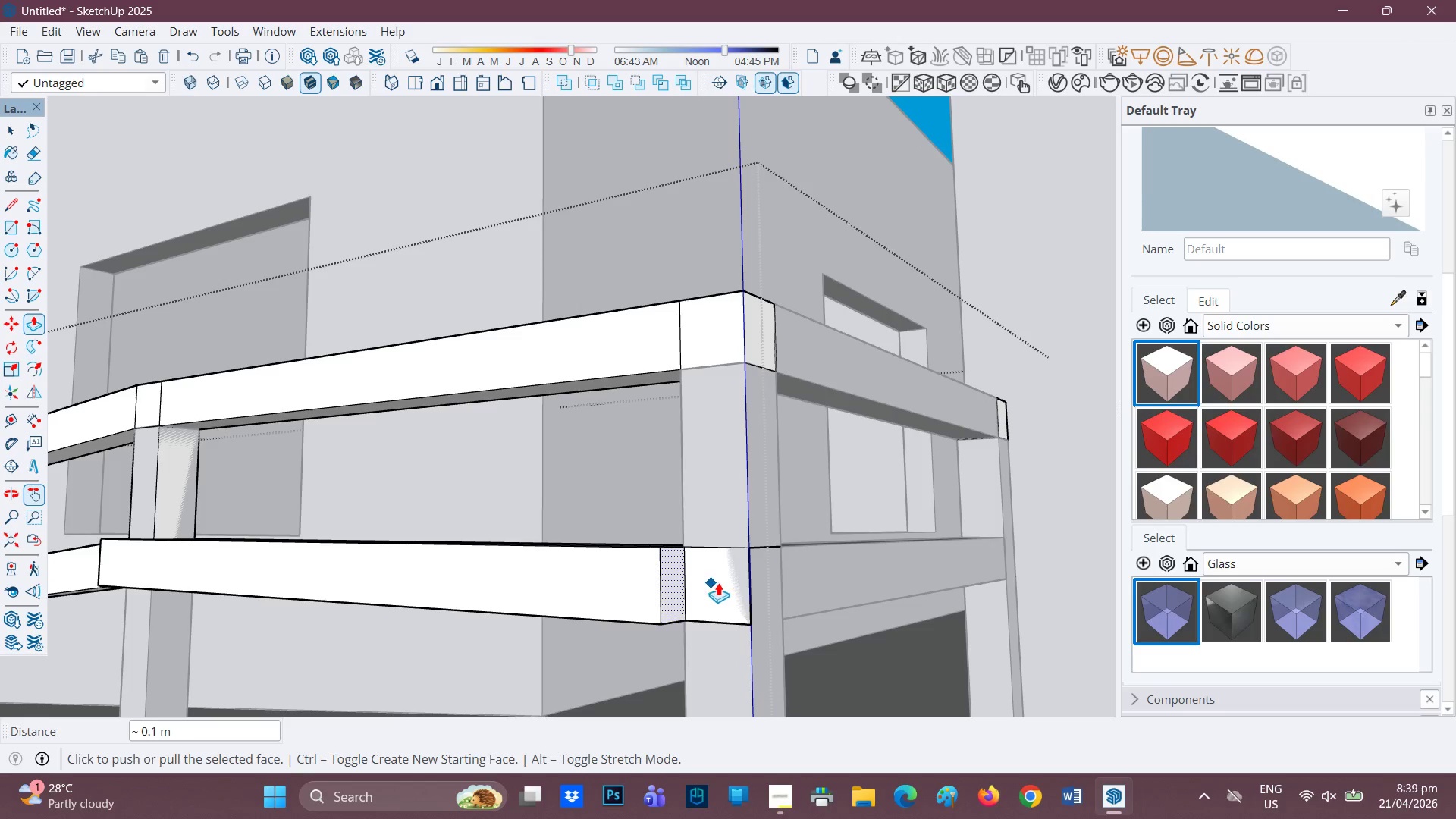 
left_click_drag(start_coordinate=[717, 539], to_coordinate=[714, 632])
 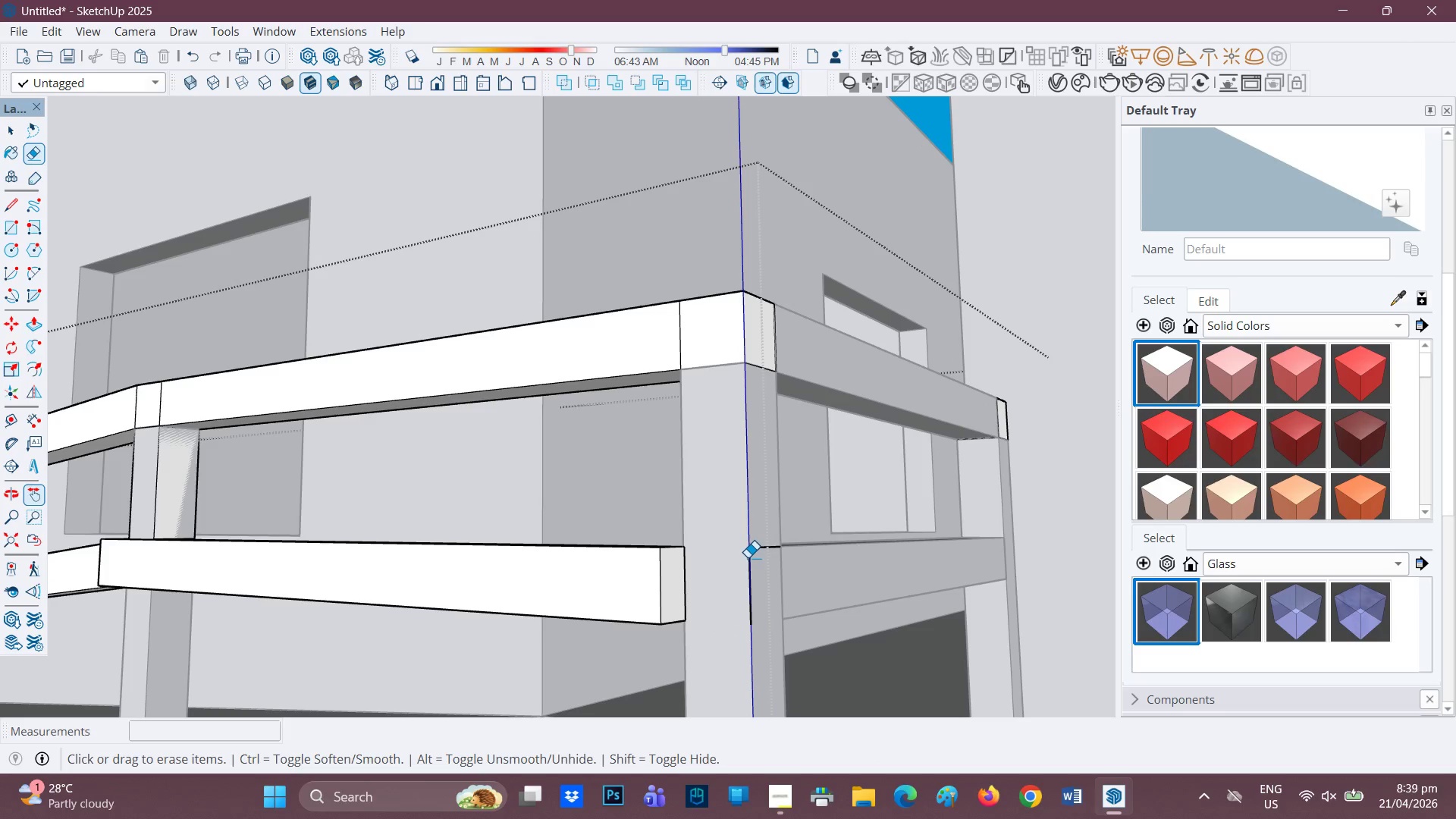 
left_click_drag(start_coordinate=[748, 560], to_coordinate=[759, 596])
 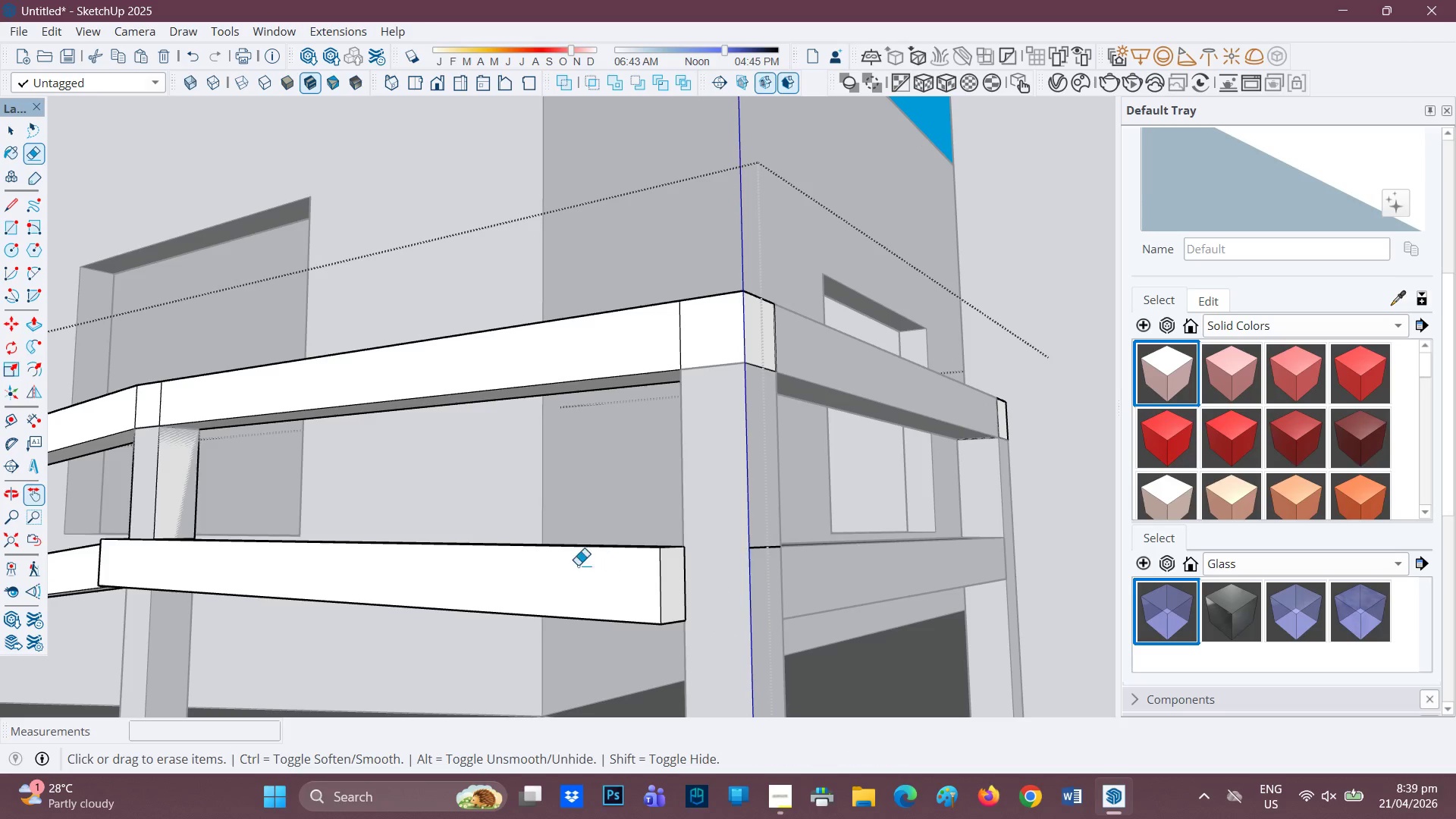 
scroll: coordinate [575, 570], scroll_direction: none, amount: 0.0
 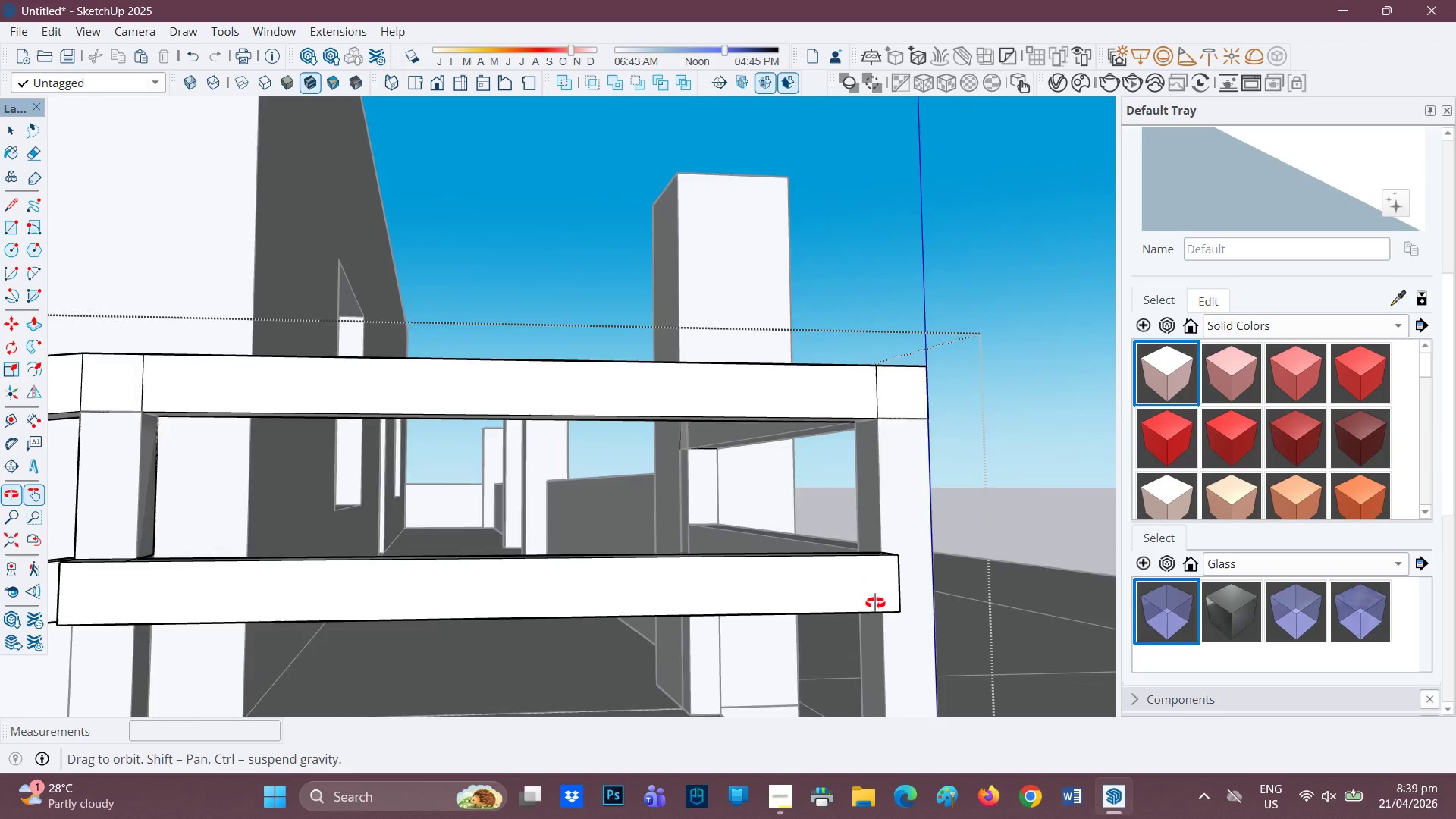 
wait(8.32)
 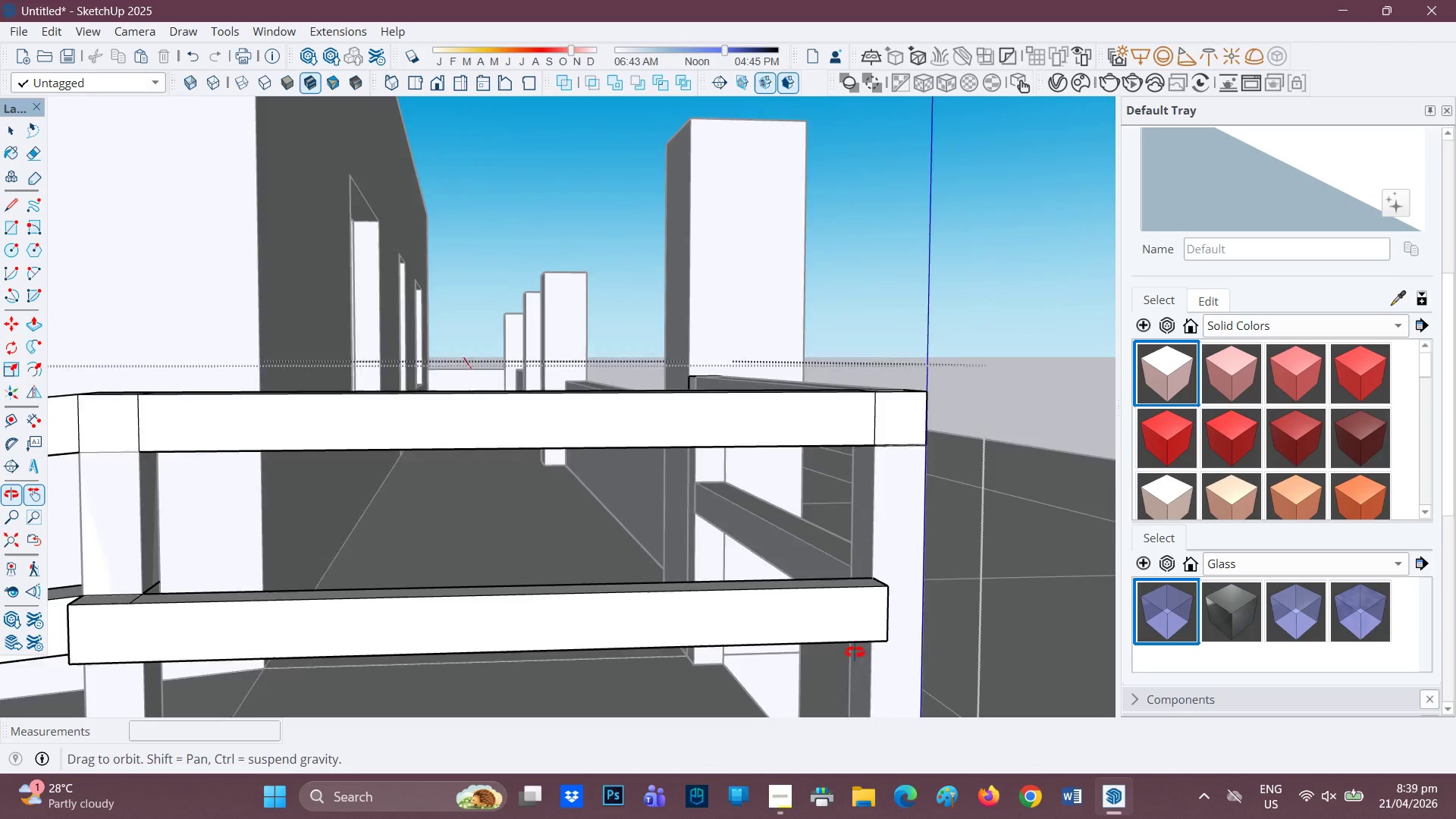 
key(Control+Z)
 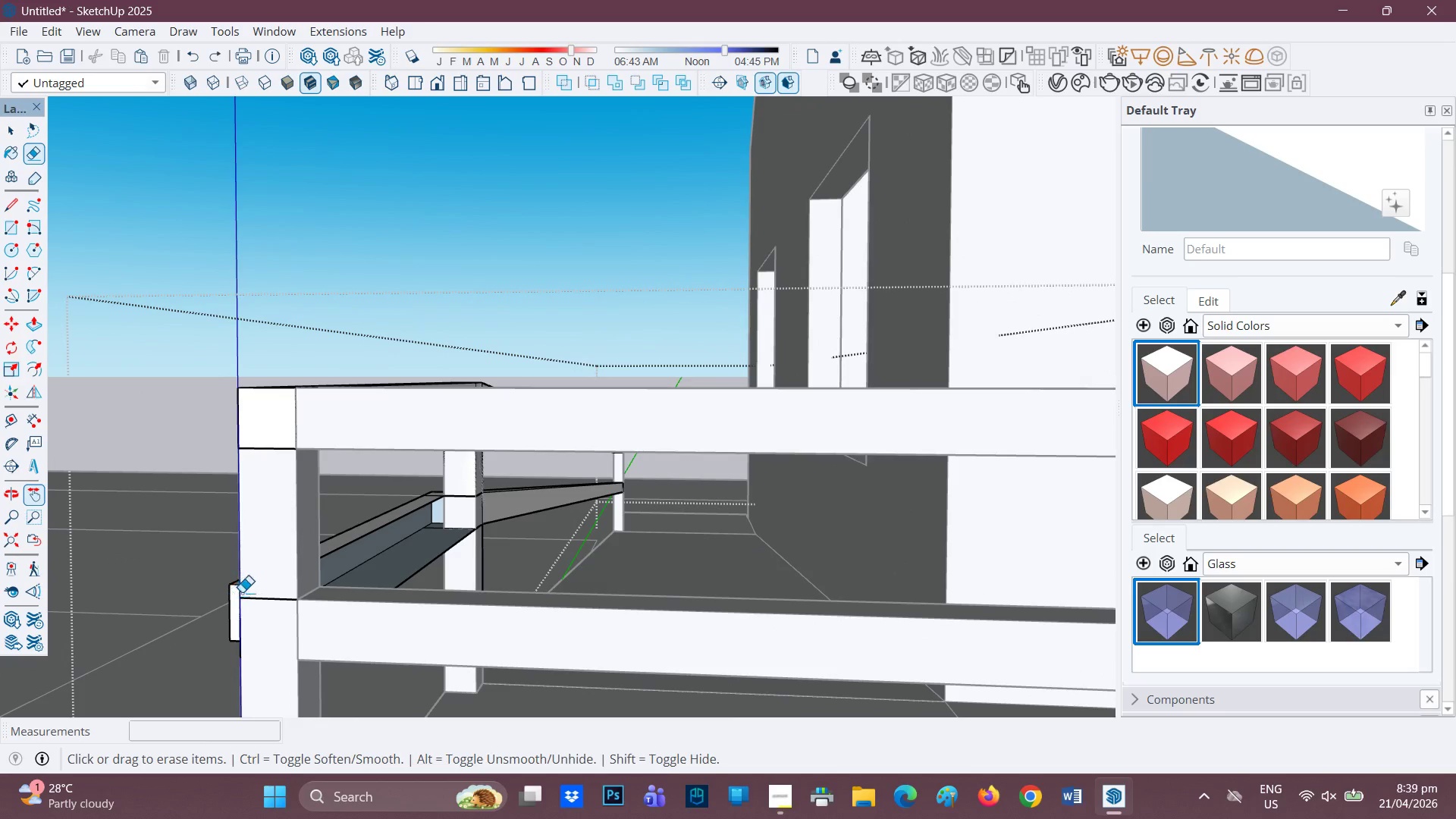 
key(Control+ControlLeft)
 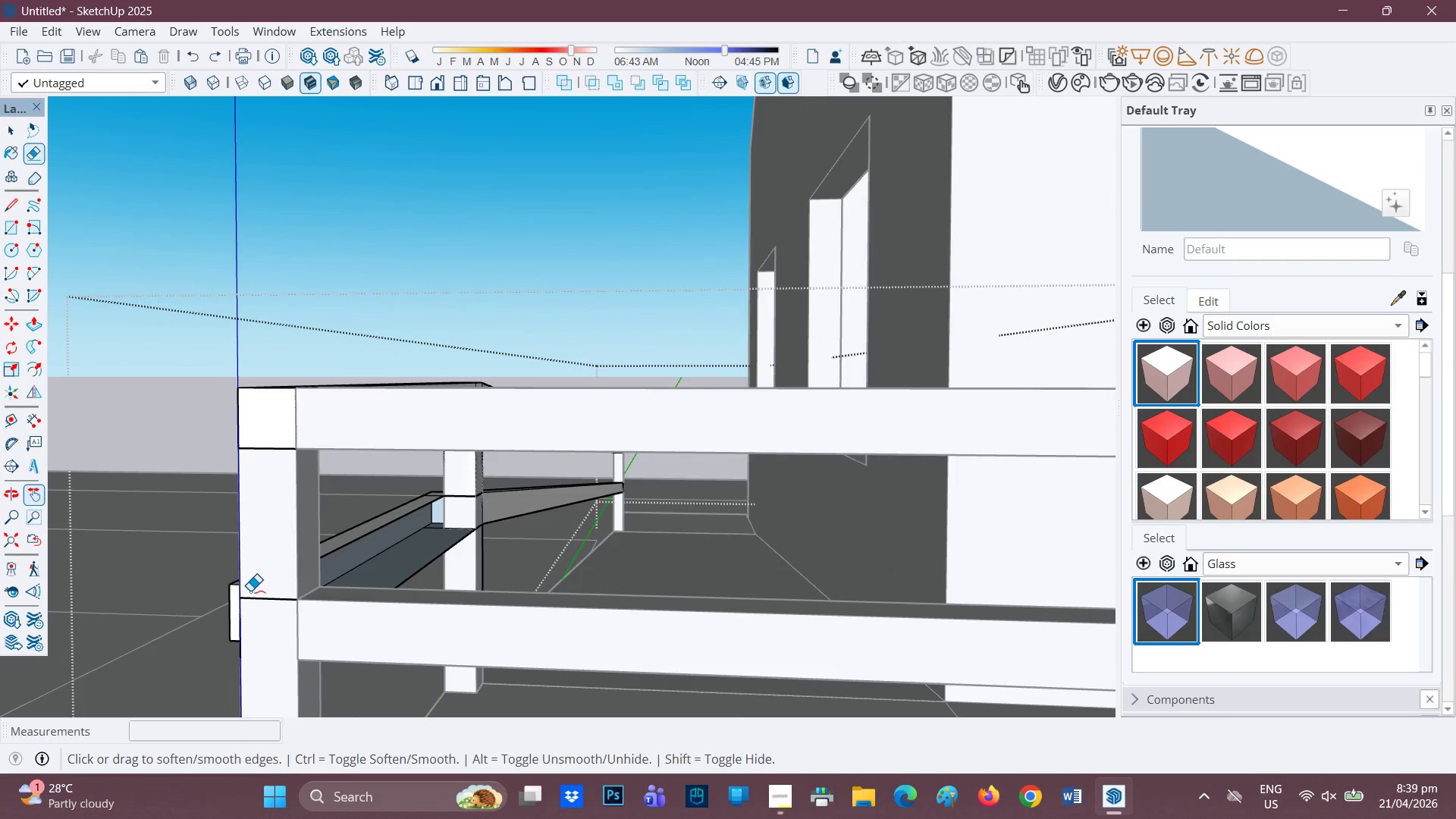 
key(Control+Z)
 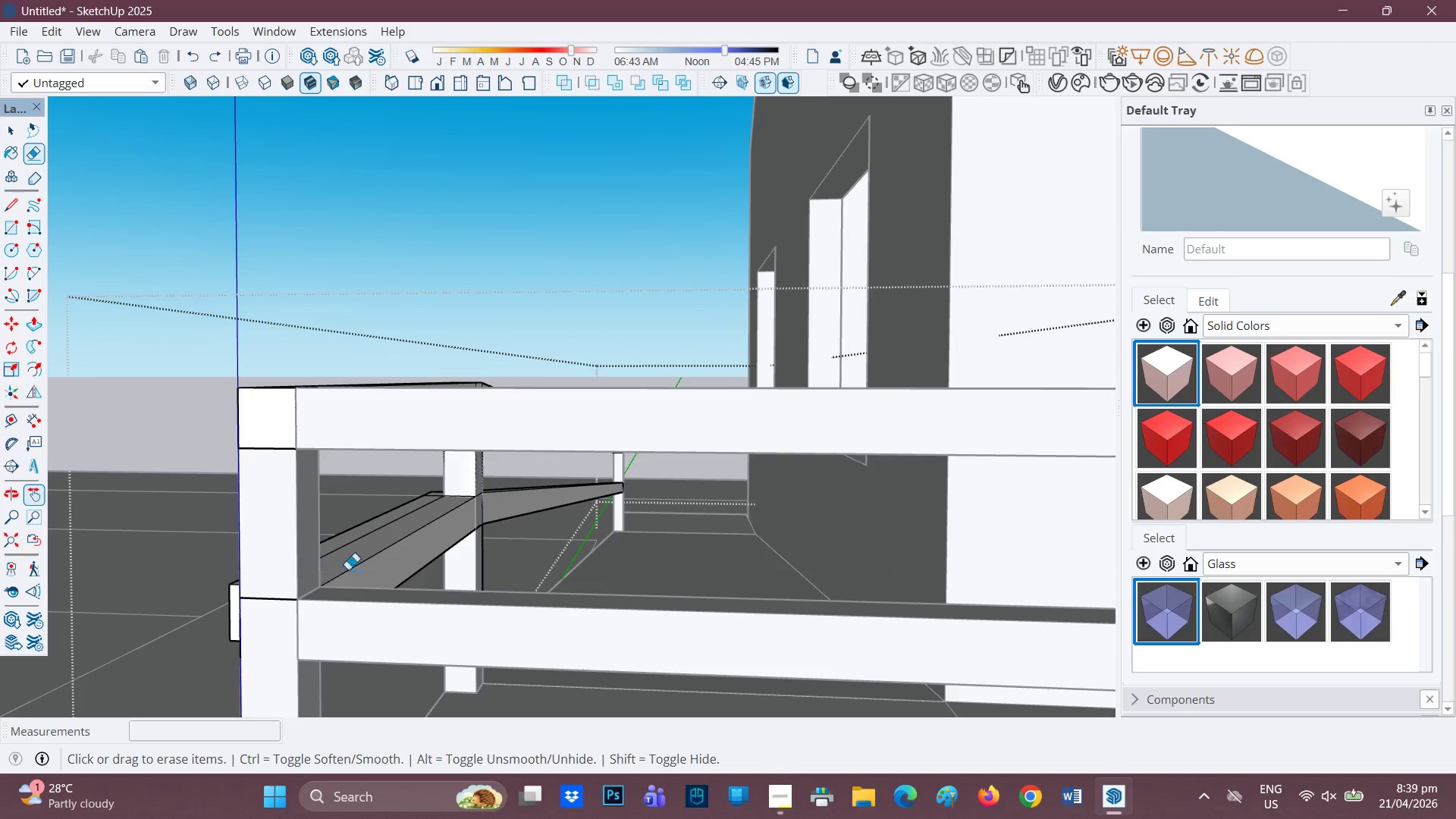 
scroll: coordinate [371, 565], scroll_direction: down, amount: 1.0
 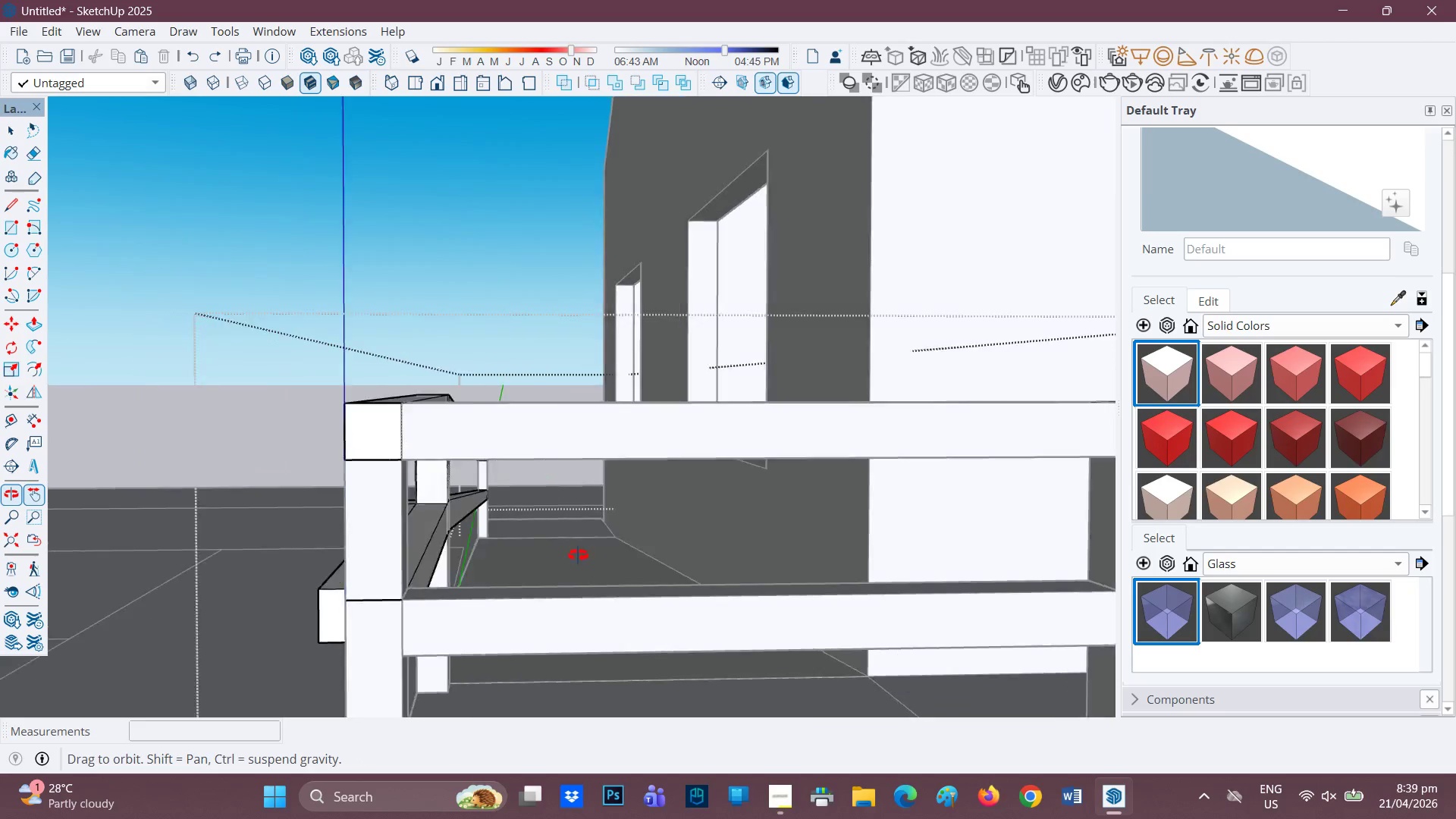 
key(Control+Z)
 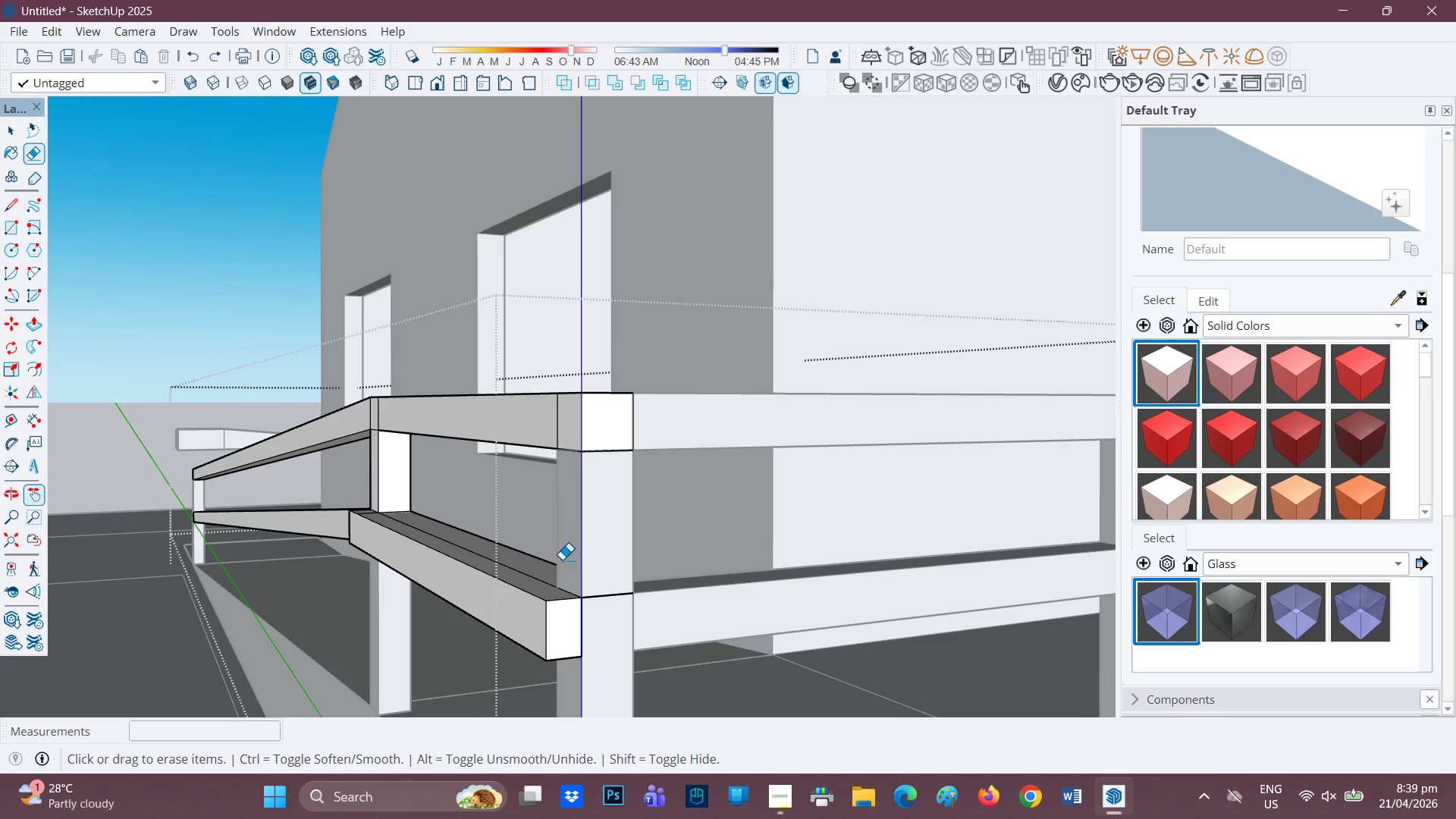 
key(Control+ControlLeft)
 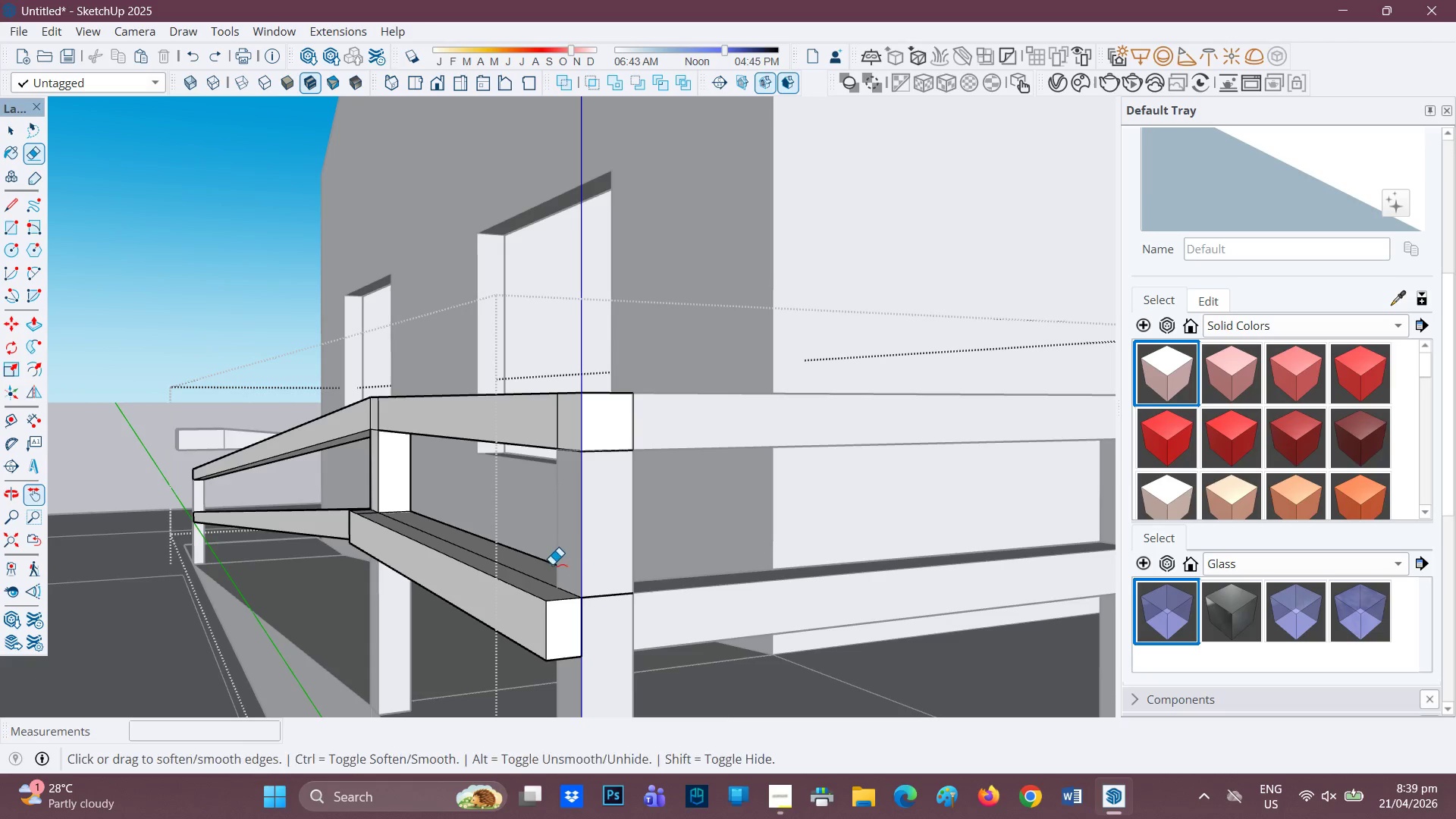 
key(Control+Z)
 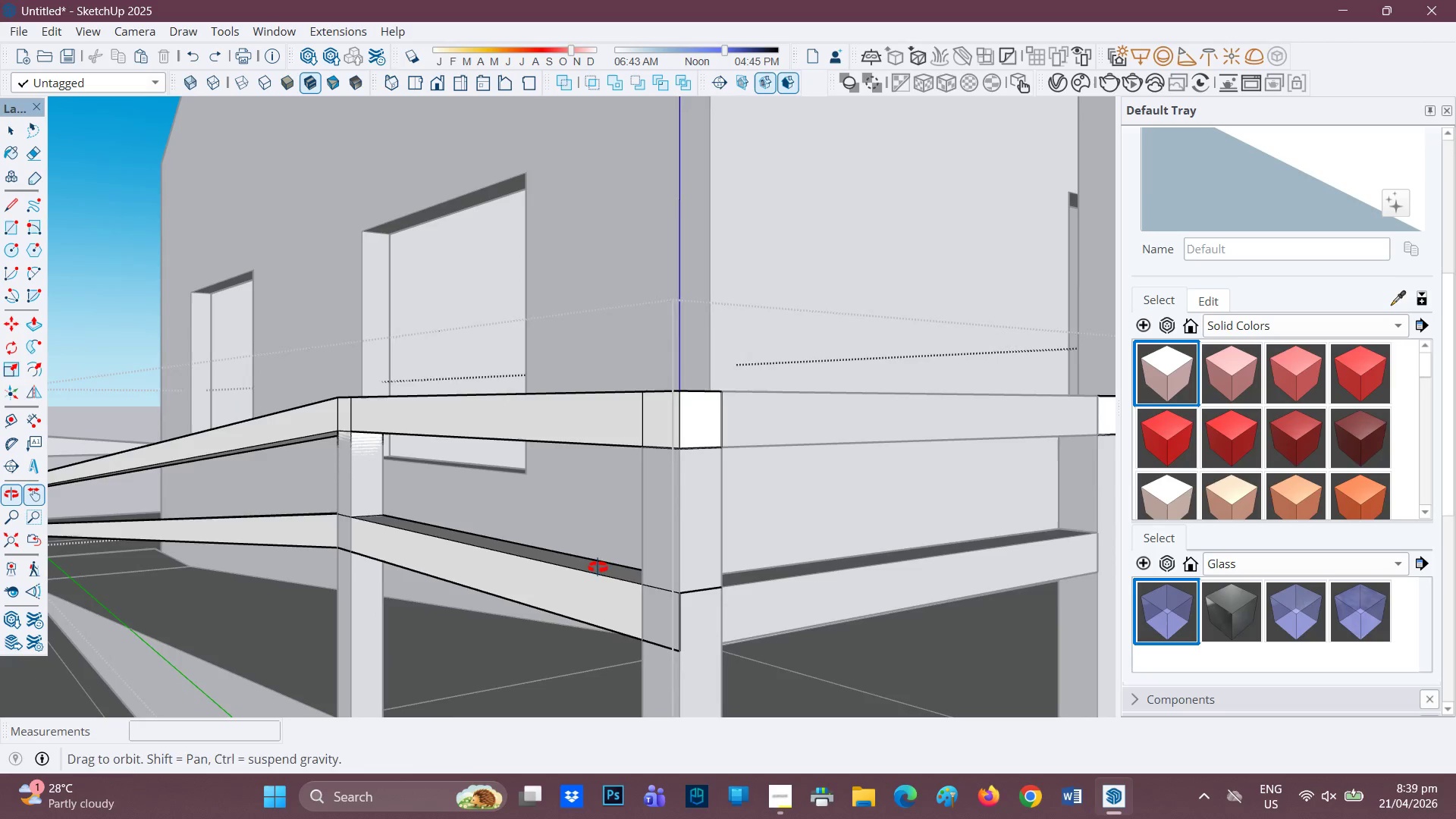 
scroll: coordinate [664, 602], scroll_direction: up, amount: 1.0
 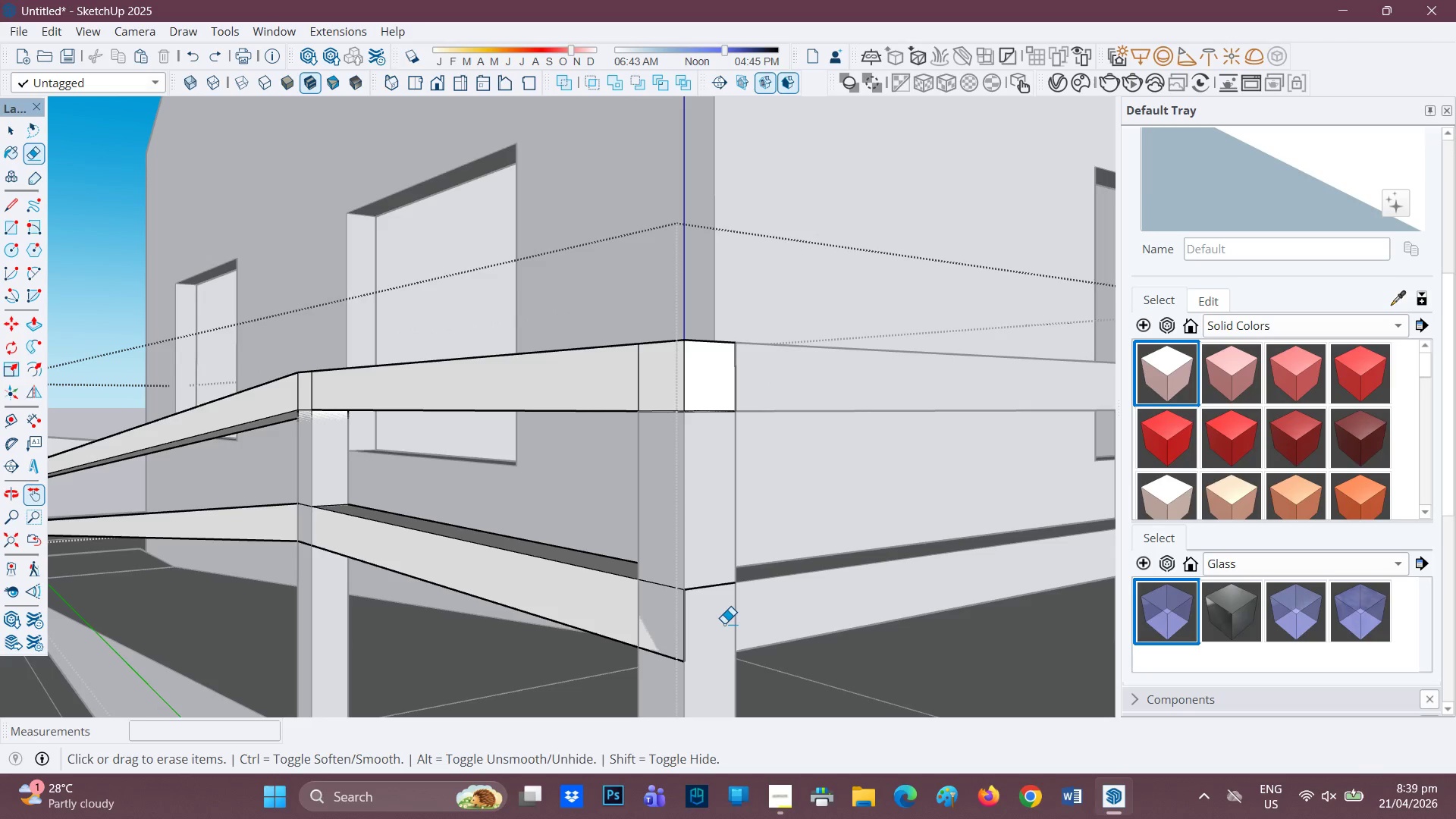 
key(P)
 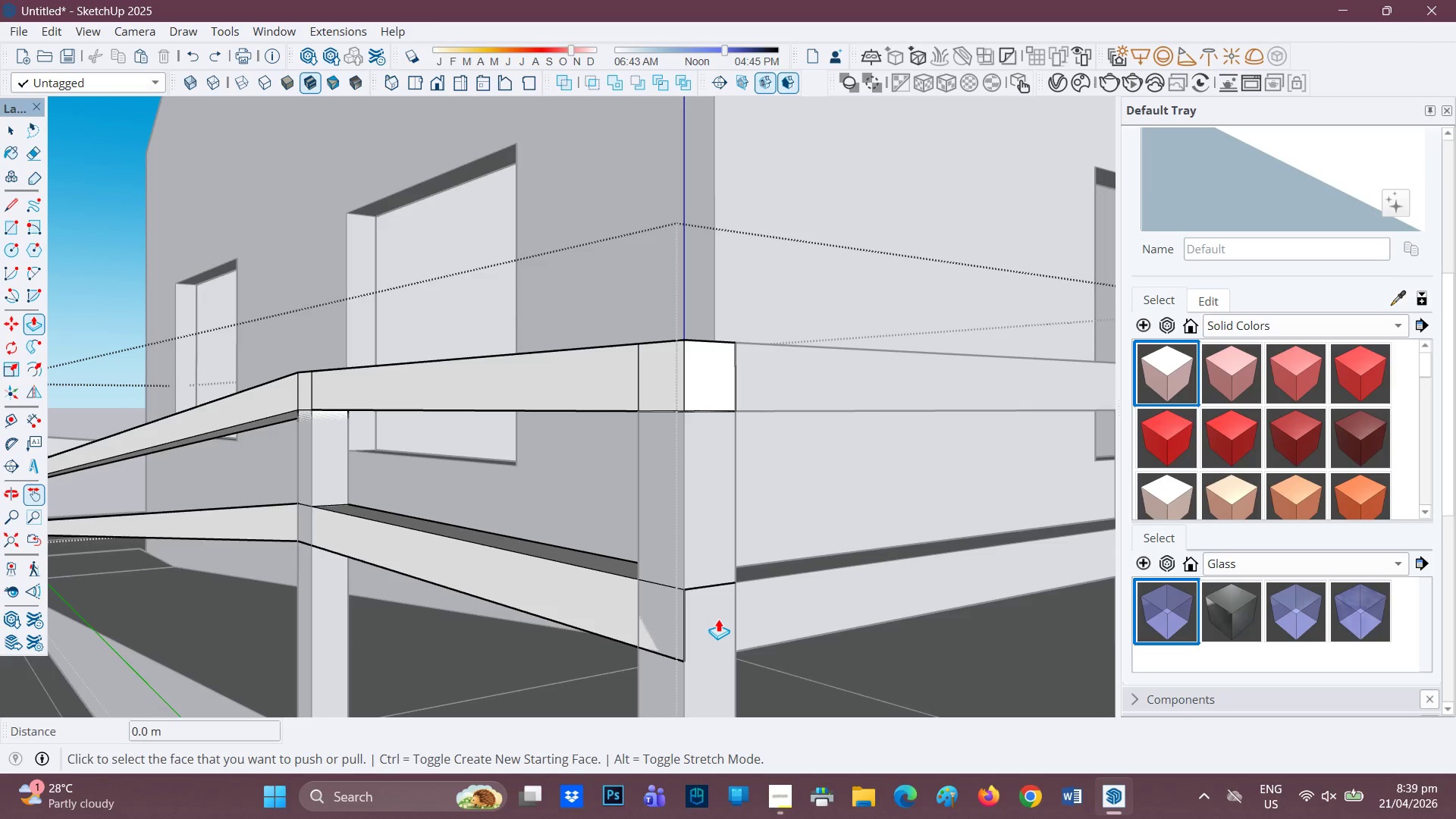 
left_click([718, 618])
 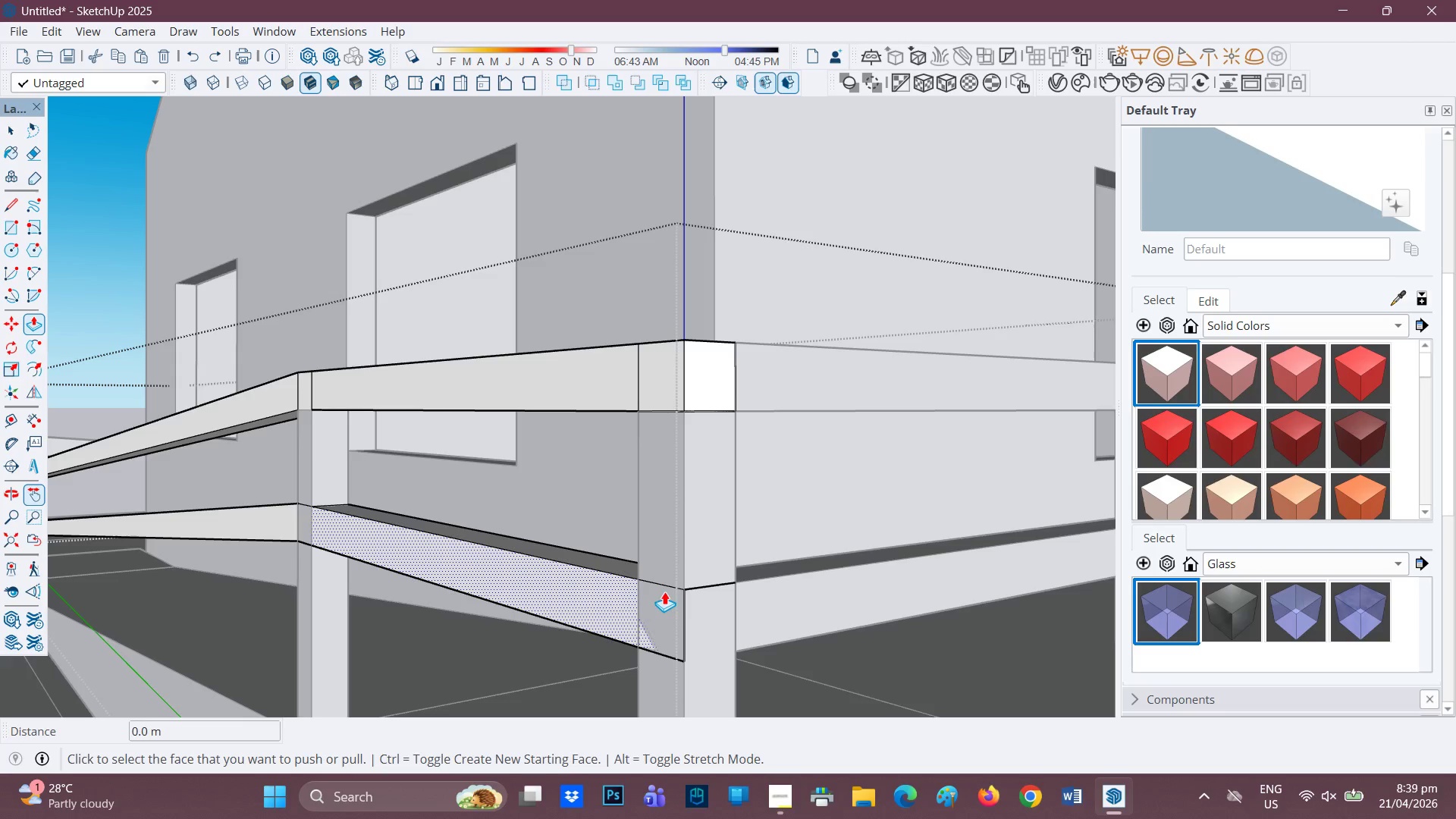 
left_click([703, 609])
 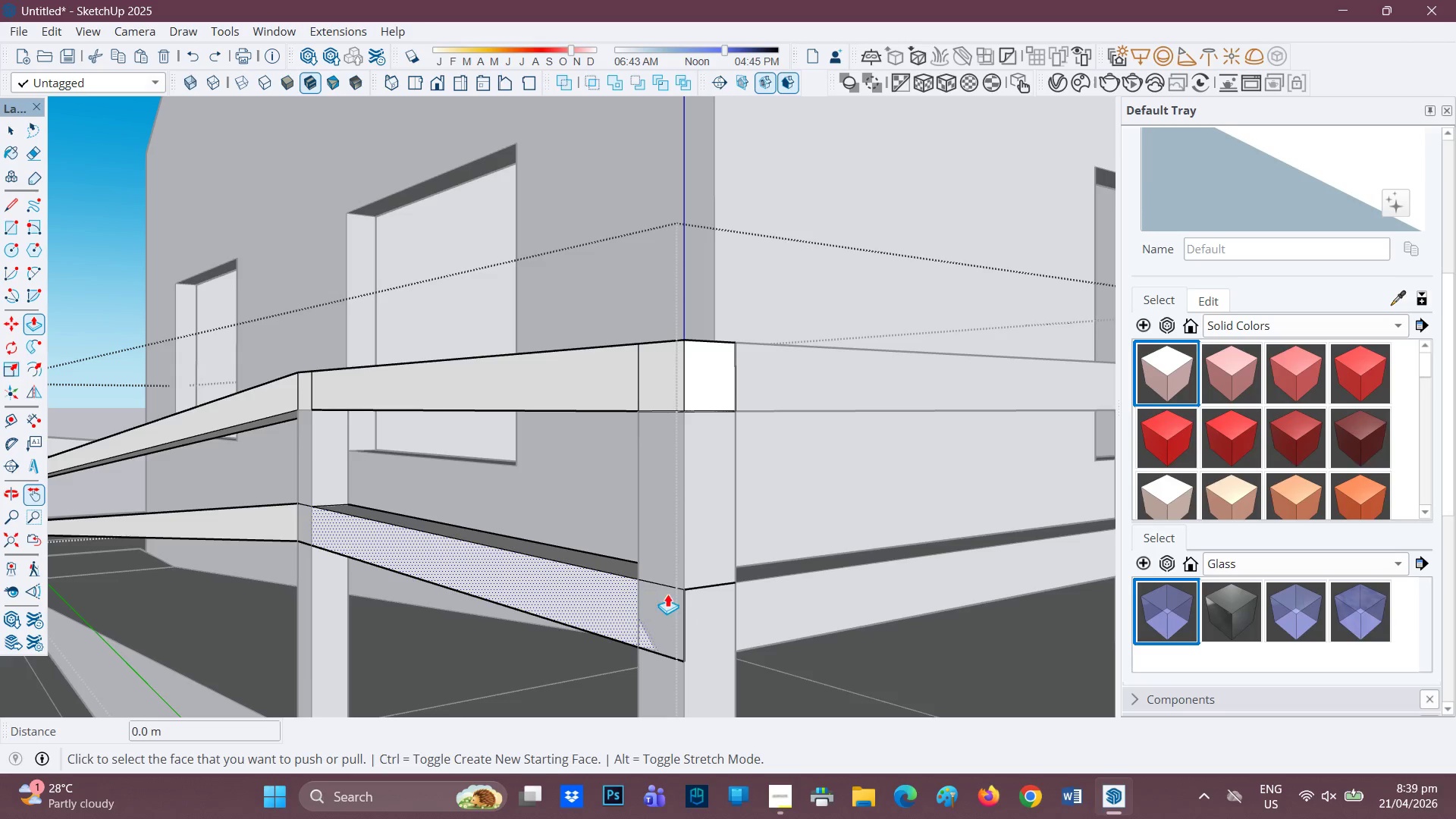 
scroll: coordinate [398, 501], scroll_direction: down, amount: 4.0
 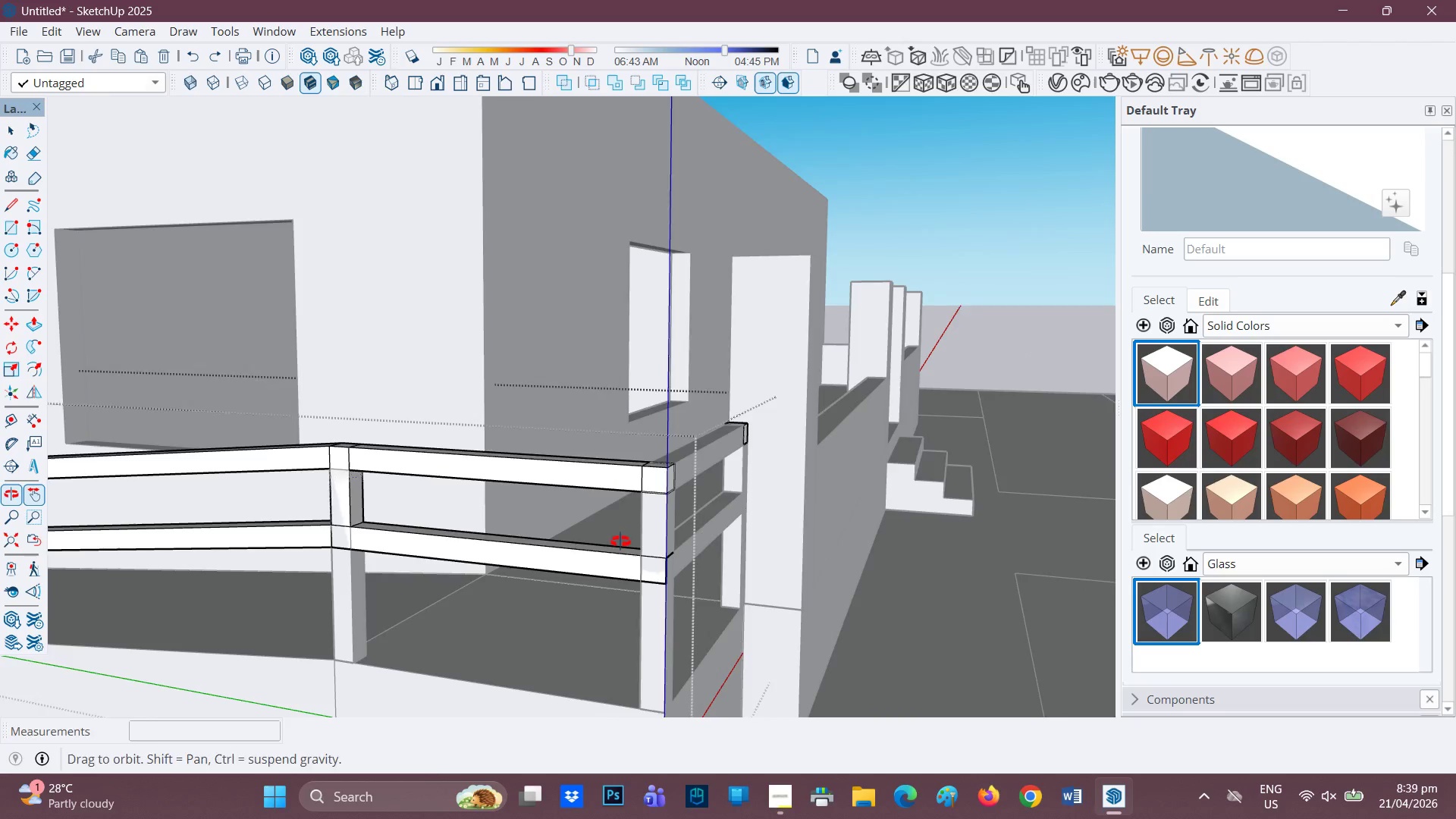 
key(Space)
 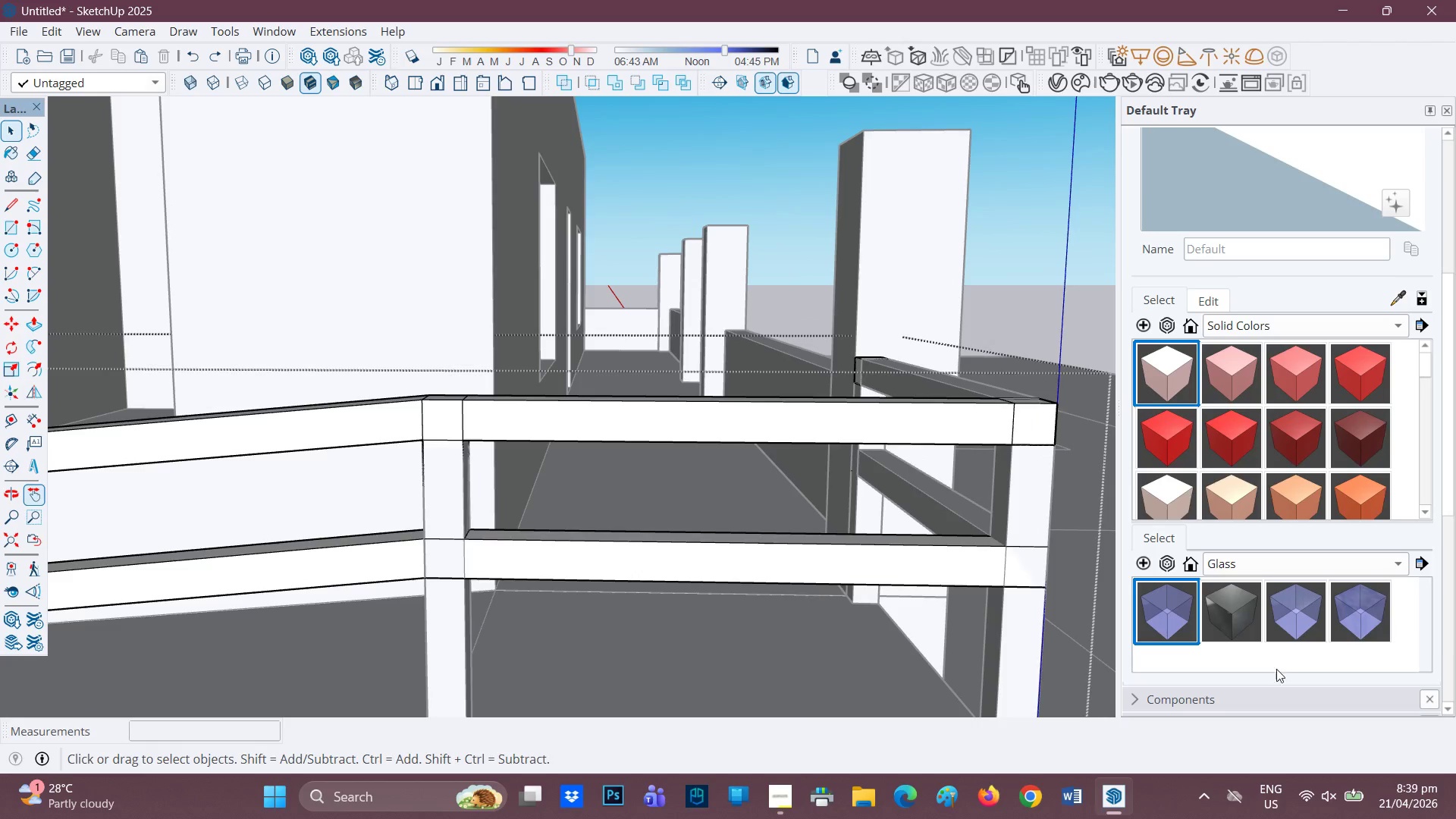 
scroll: coordinate [357, 529], scroll_direction: up, amount: 4.0
 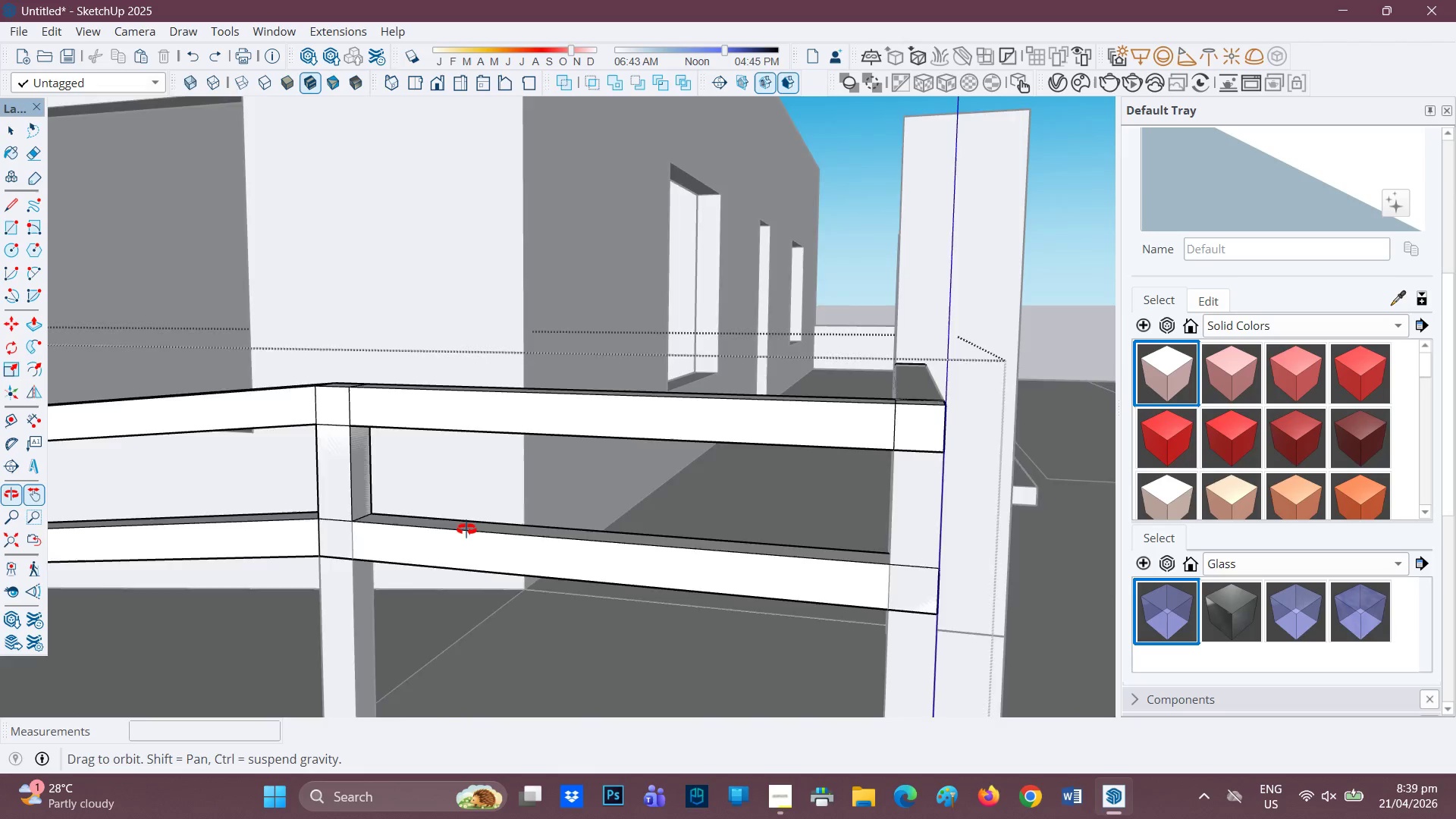 
scroll: coordinate [1350, 588], scroll_direction: down, amount: 9.0
 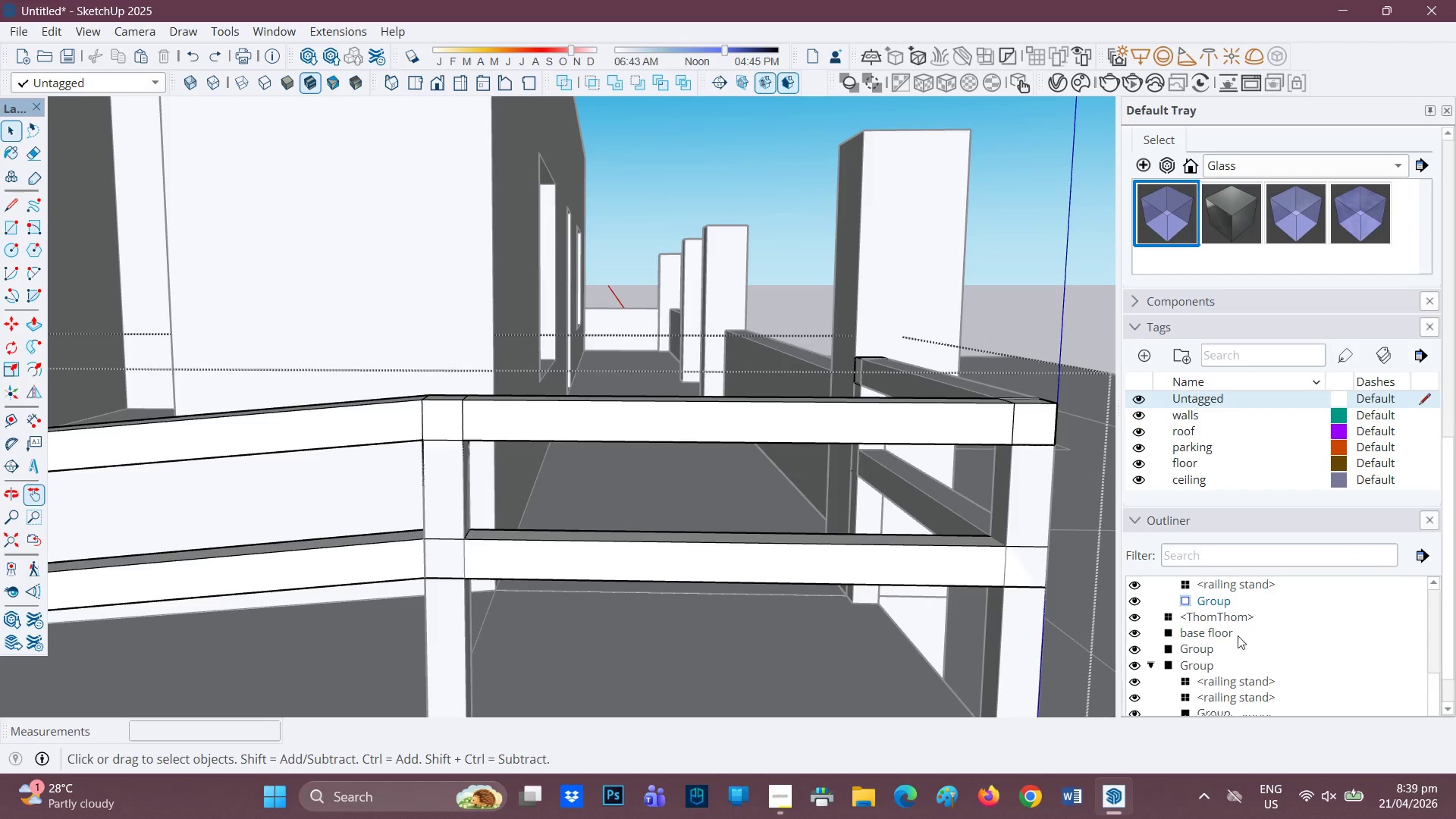 
scroll: coordinate [1228, 641], scroll_direction: none, amount: 0.0
 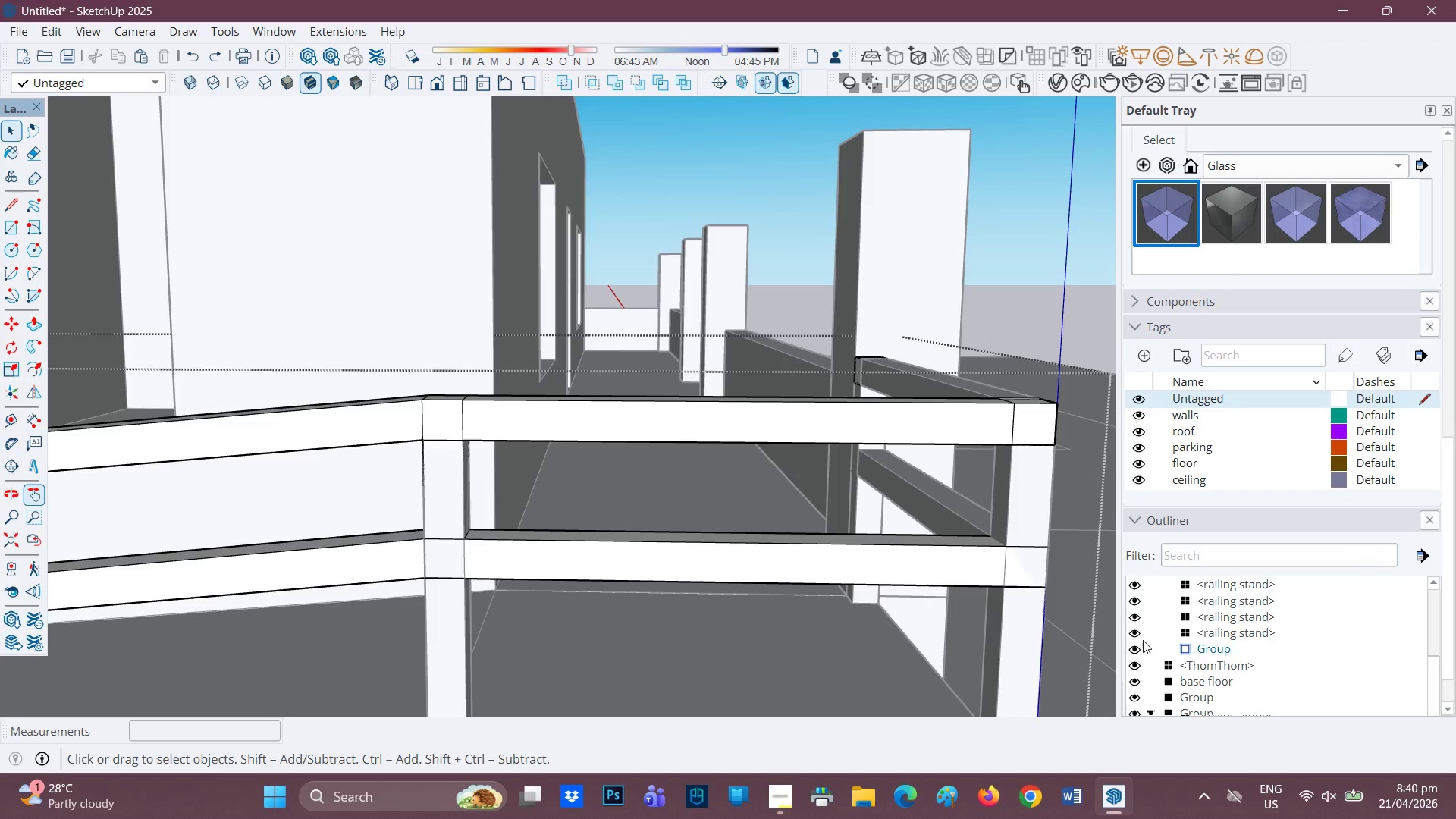 
left_click([1129, 632])
 